 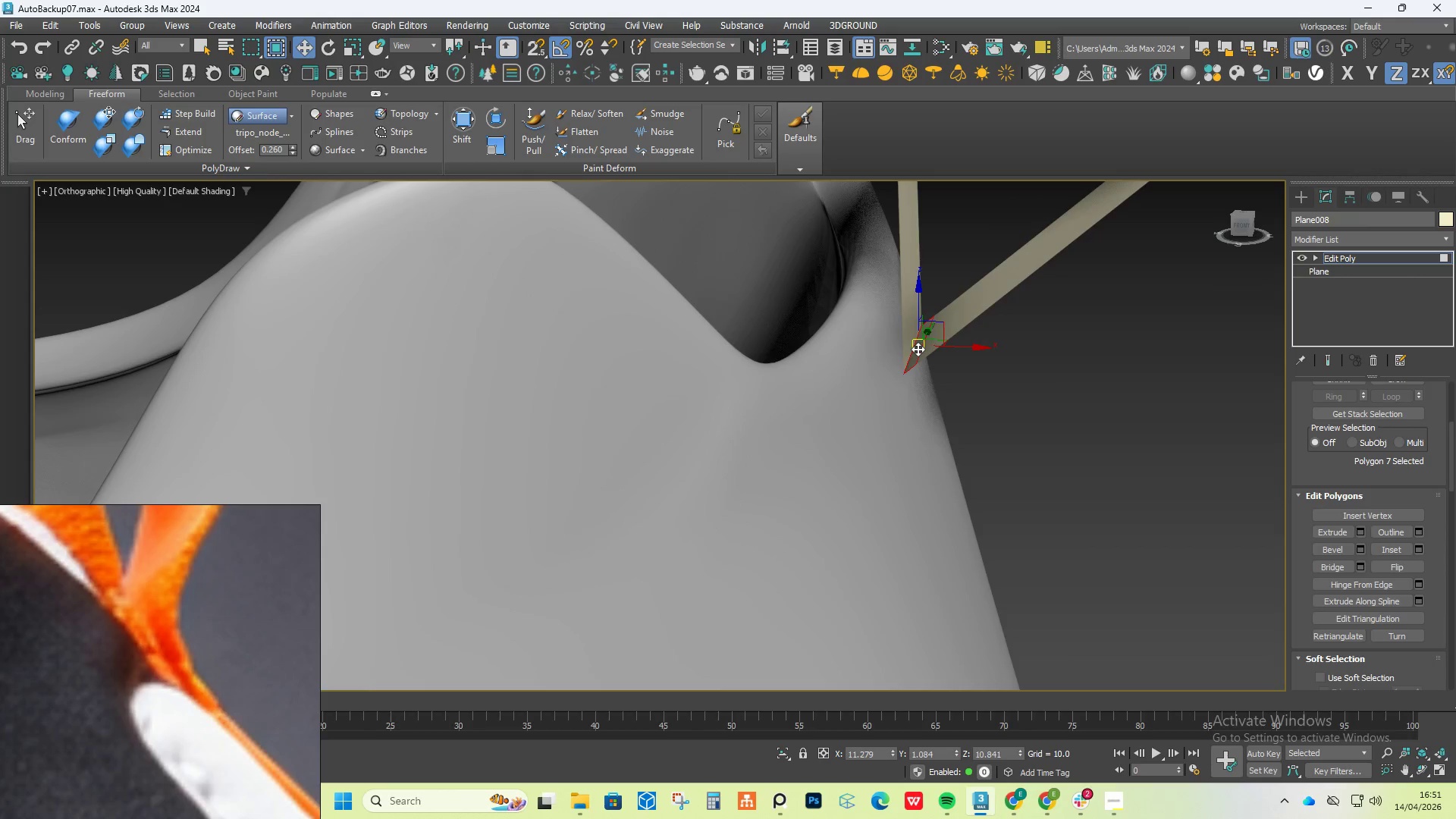 
key(Control+Z)
 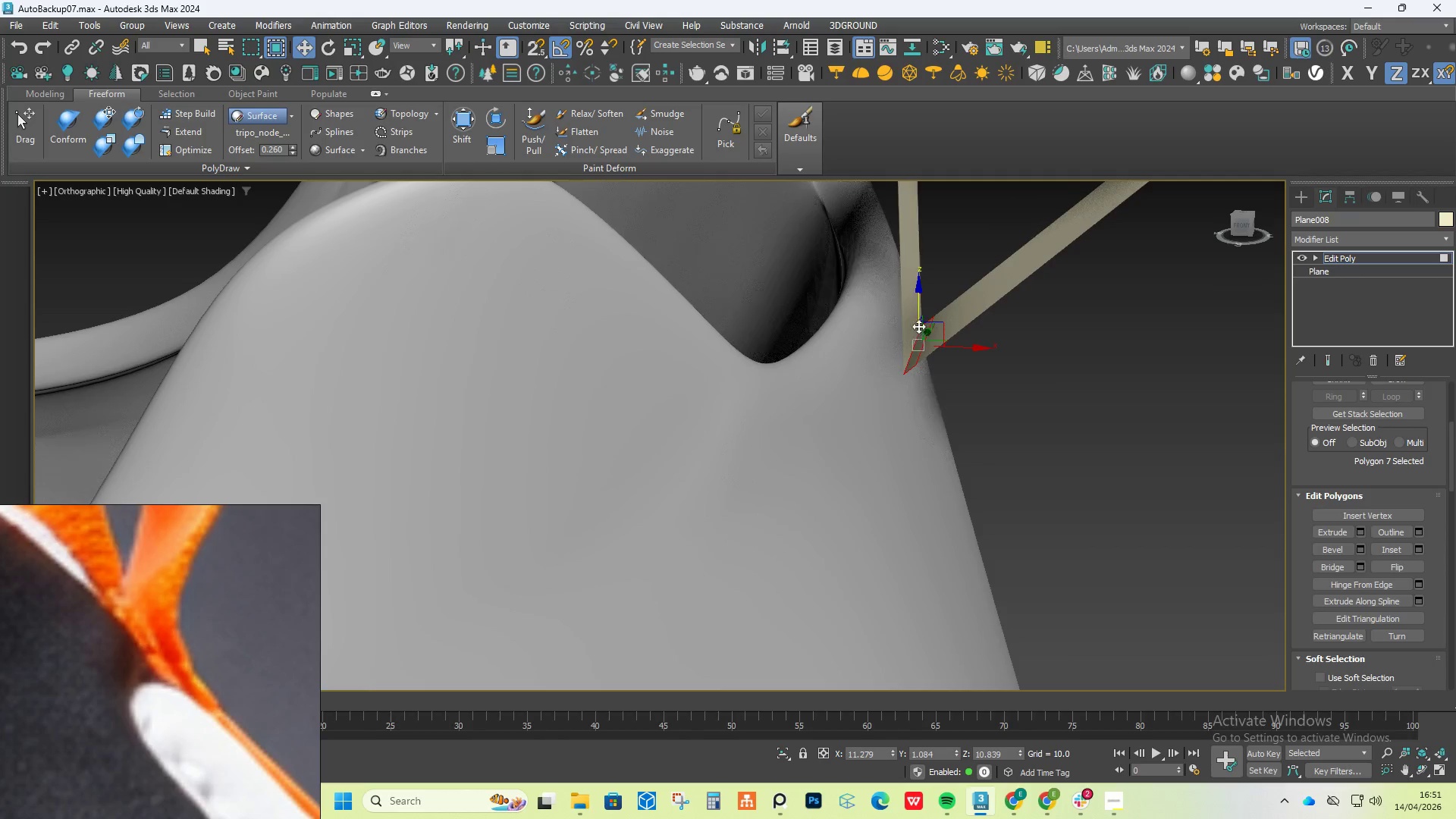 
hold_key(key=ShiftLeft, duration=1.38)
left_click_drag(start_coordinate=[918, 314], to_coordinate=[965, 502])
 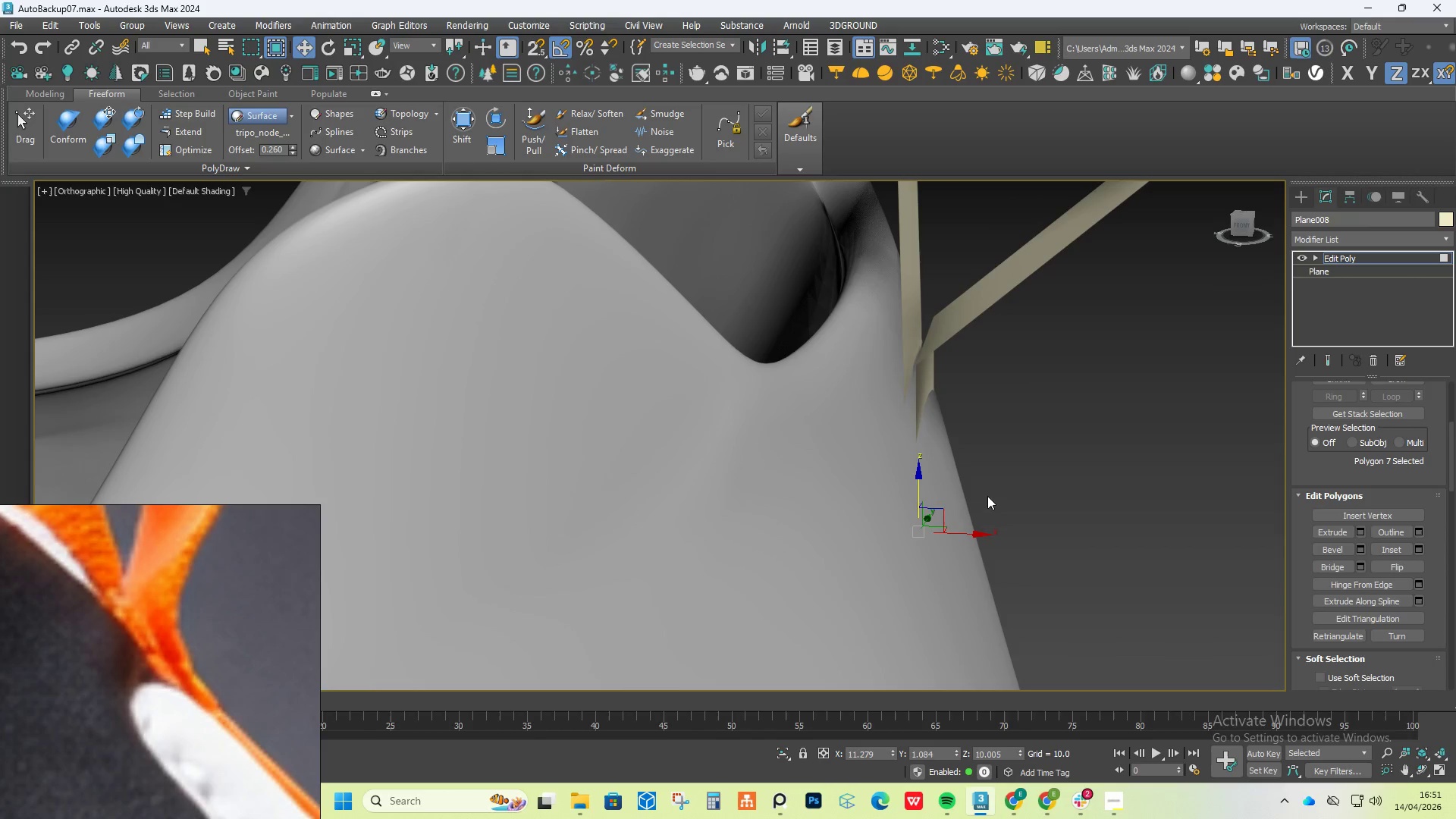 
hold_key(key=AltLeft, duration=0.5)
 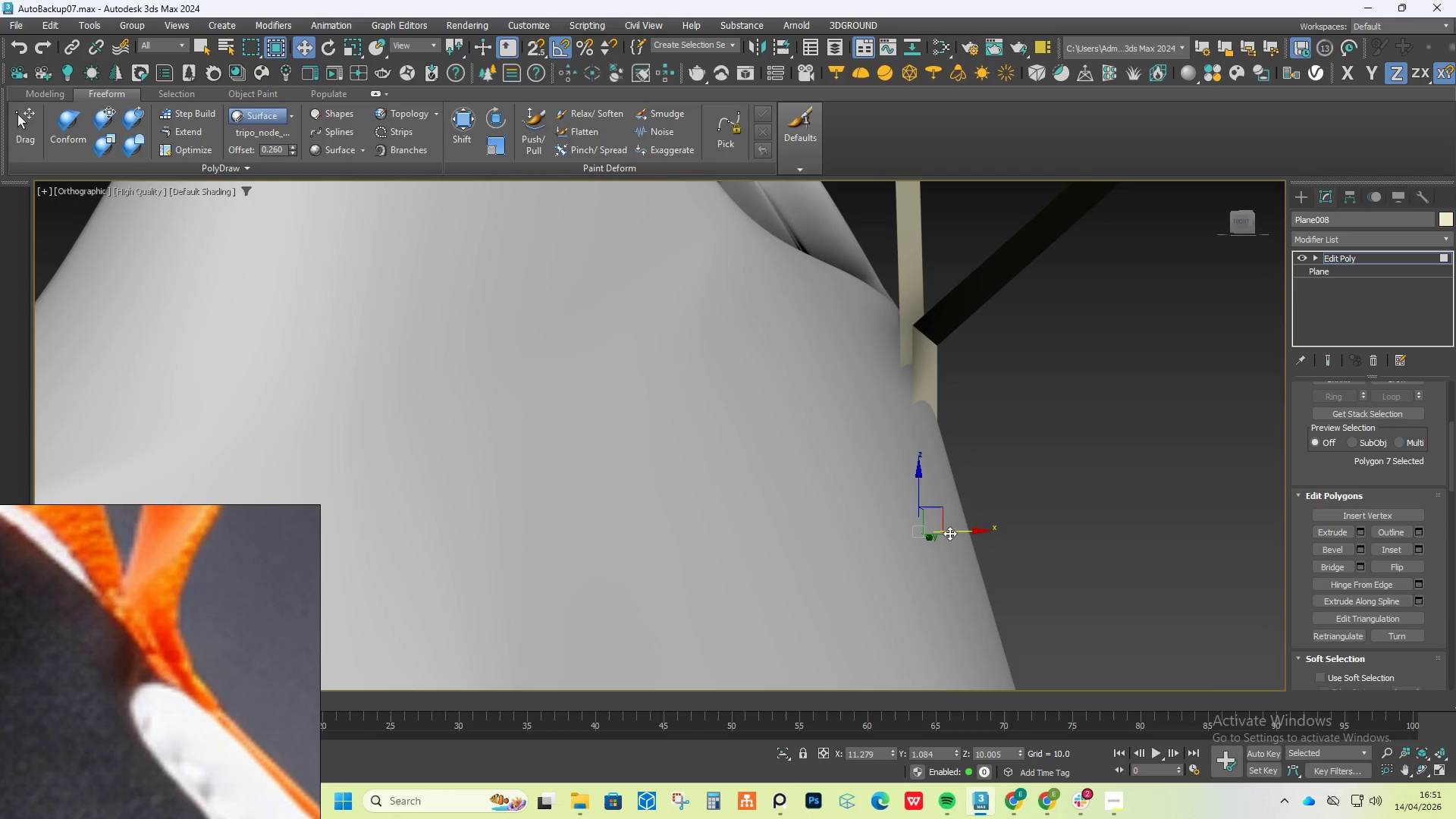 
hold_key(key=AltLeft, duration=0.34)
 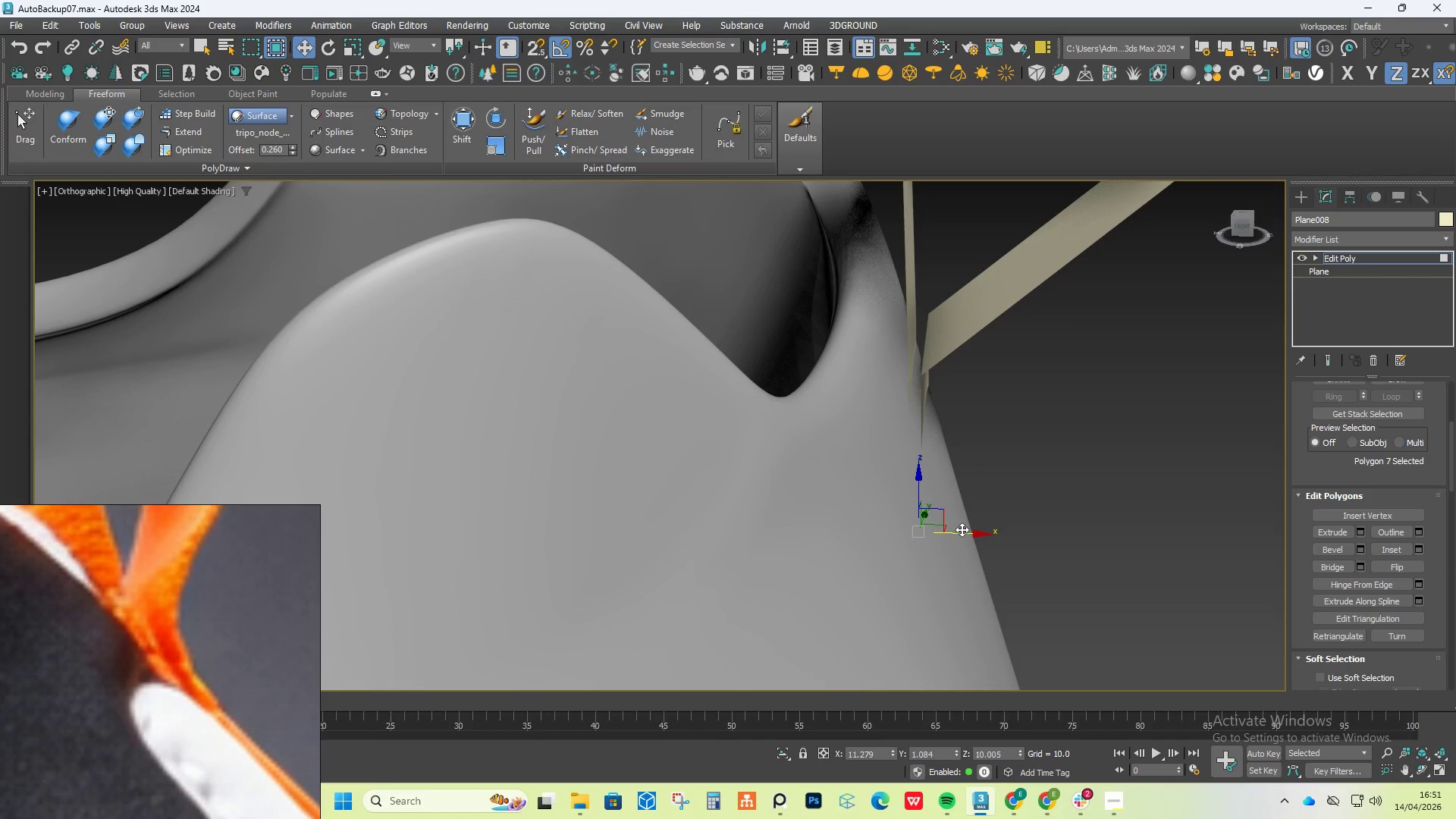 
left_click_drag(start_coordinate=[962, 529], to_coordinate=[1028, 535])
 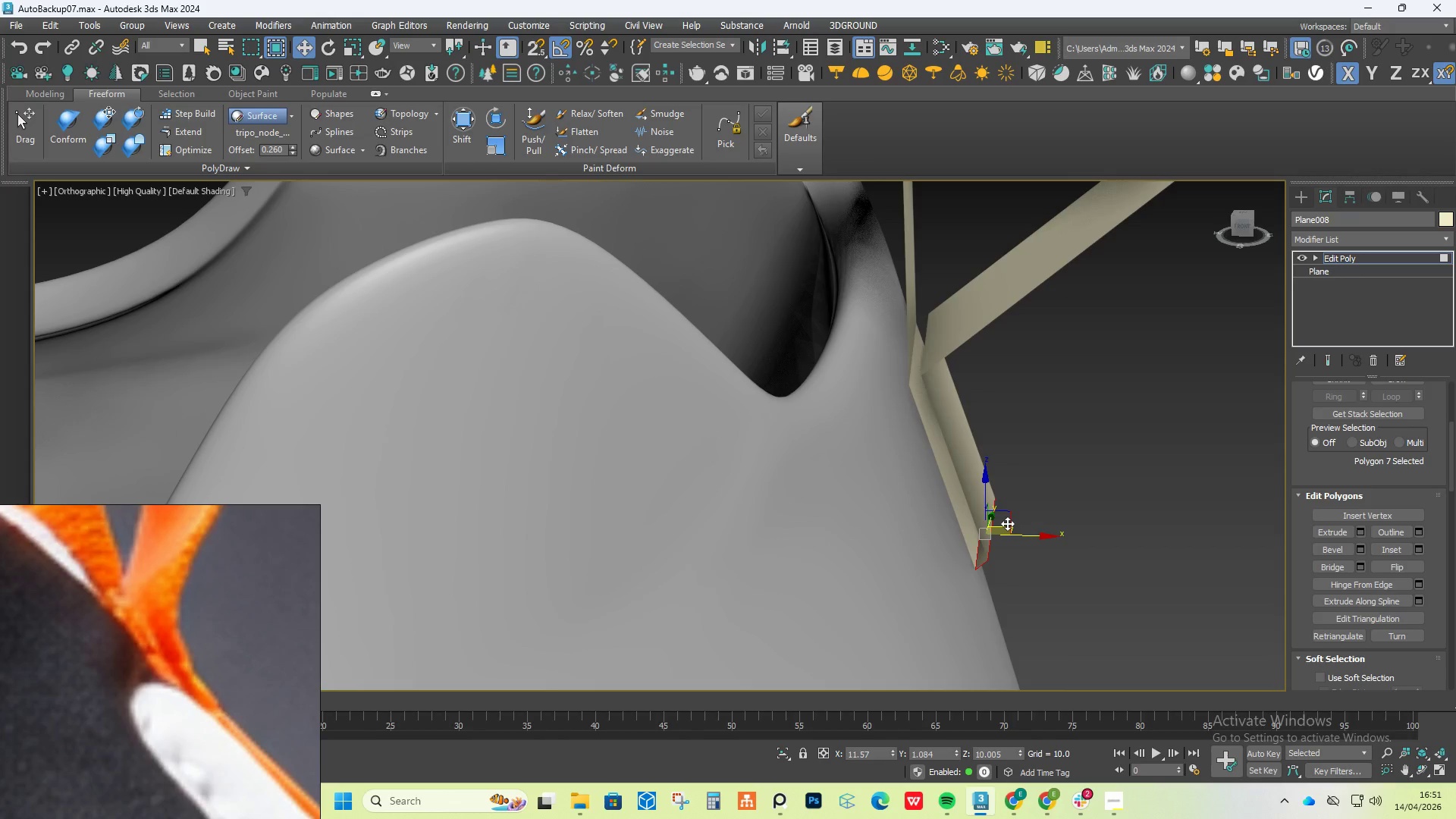 
left_click_drag(start_coordinate=[1007, 525], to_coordinate=[980, 410])
 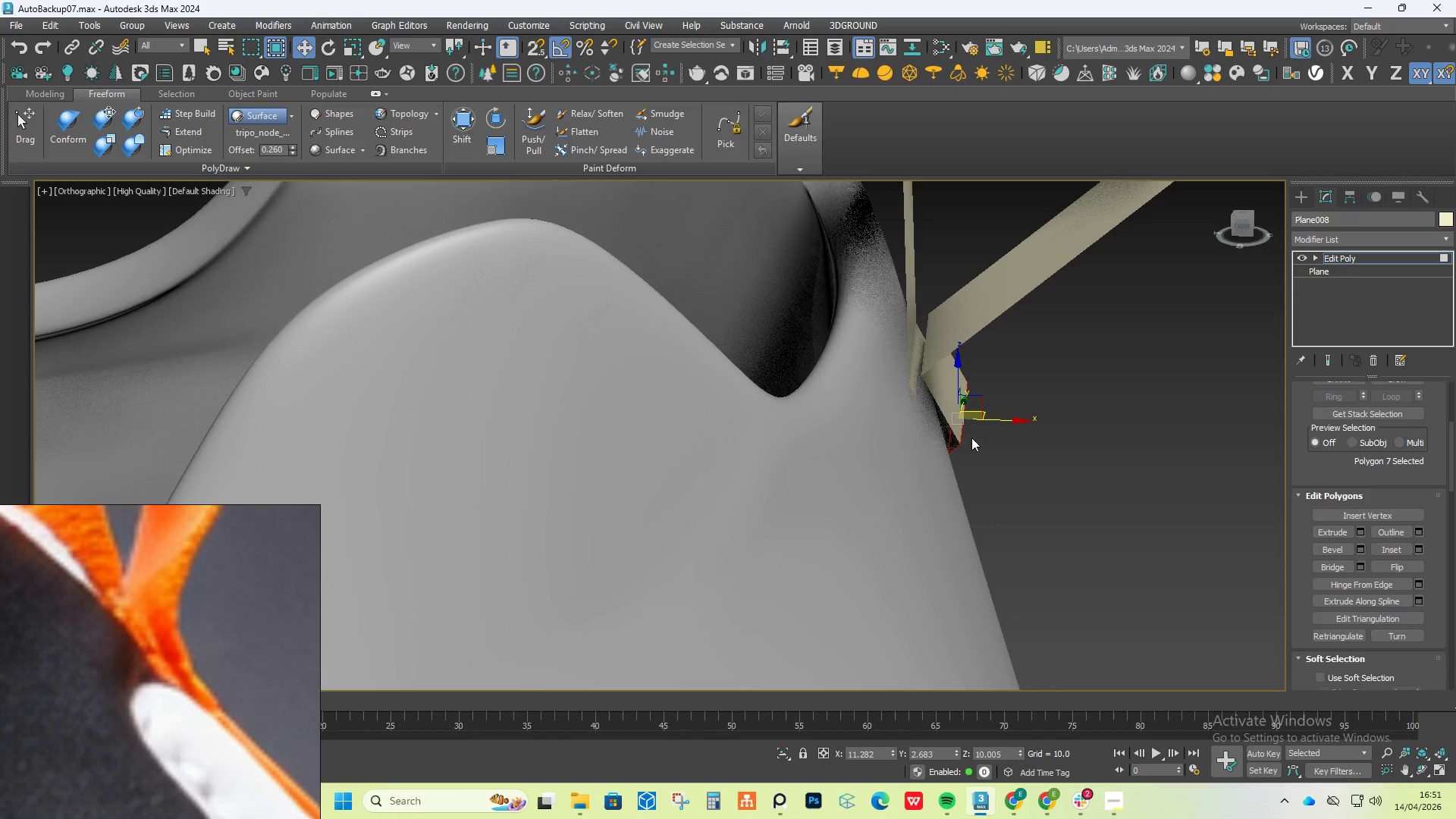 
hold_key(key=AltLeft, duration=0.67)
 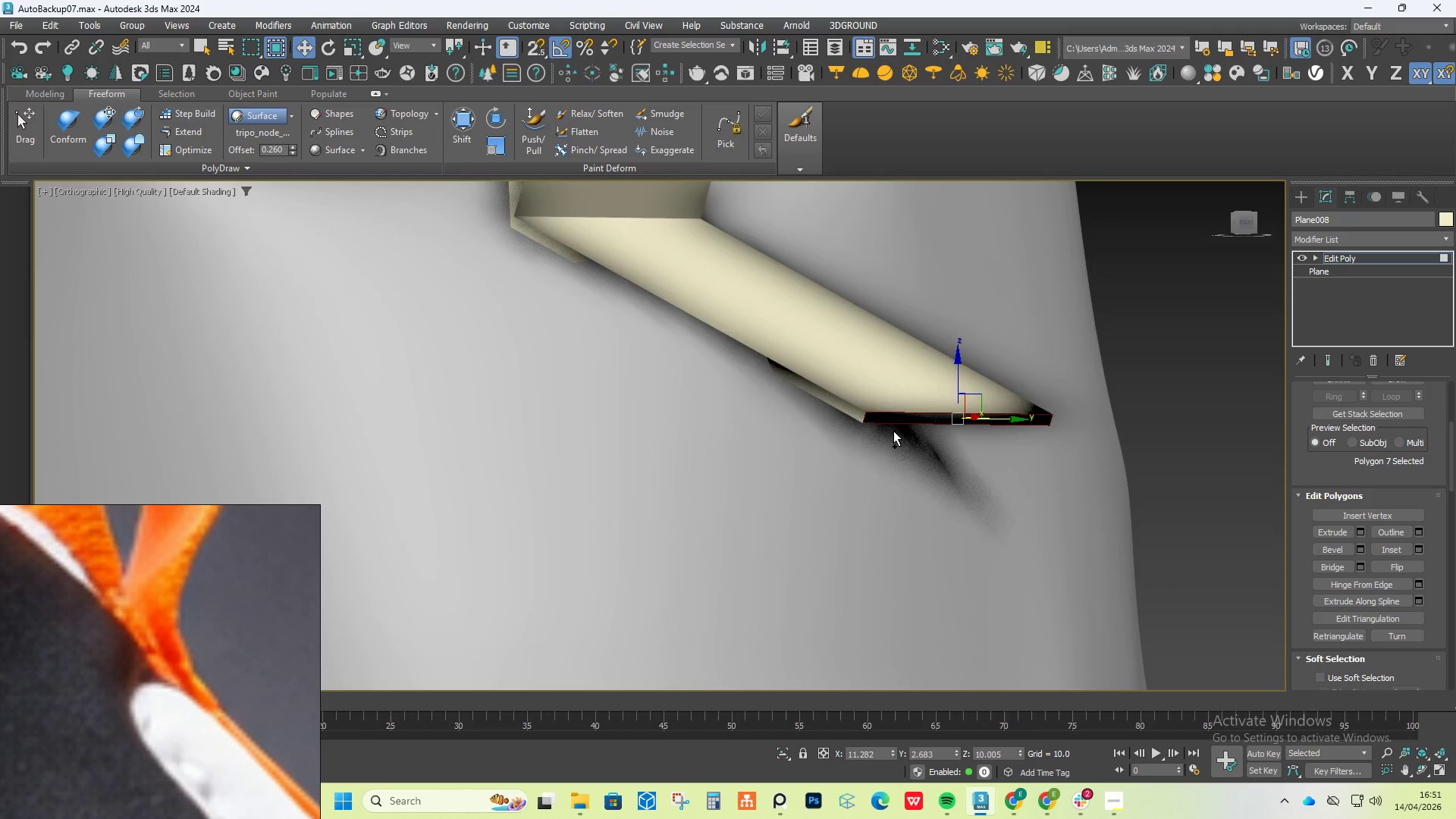 
key(Control+Z)
 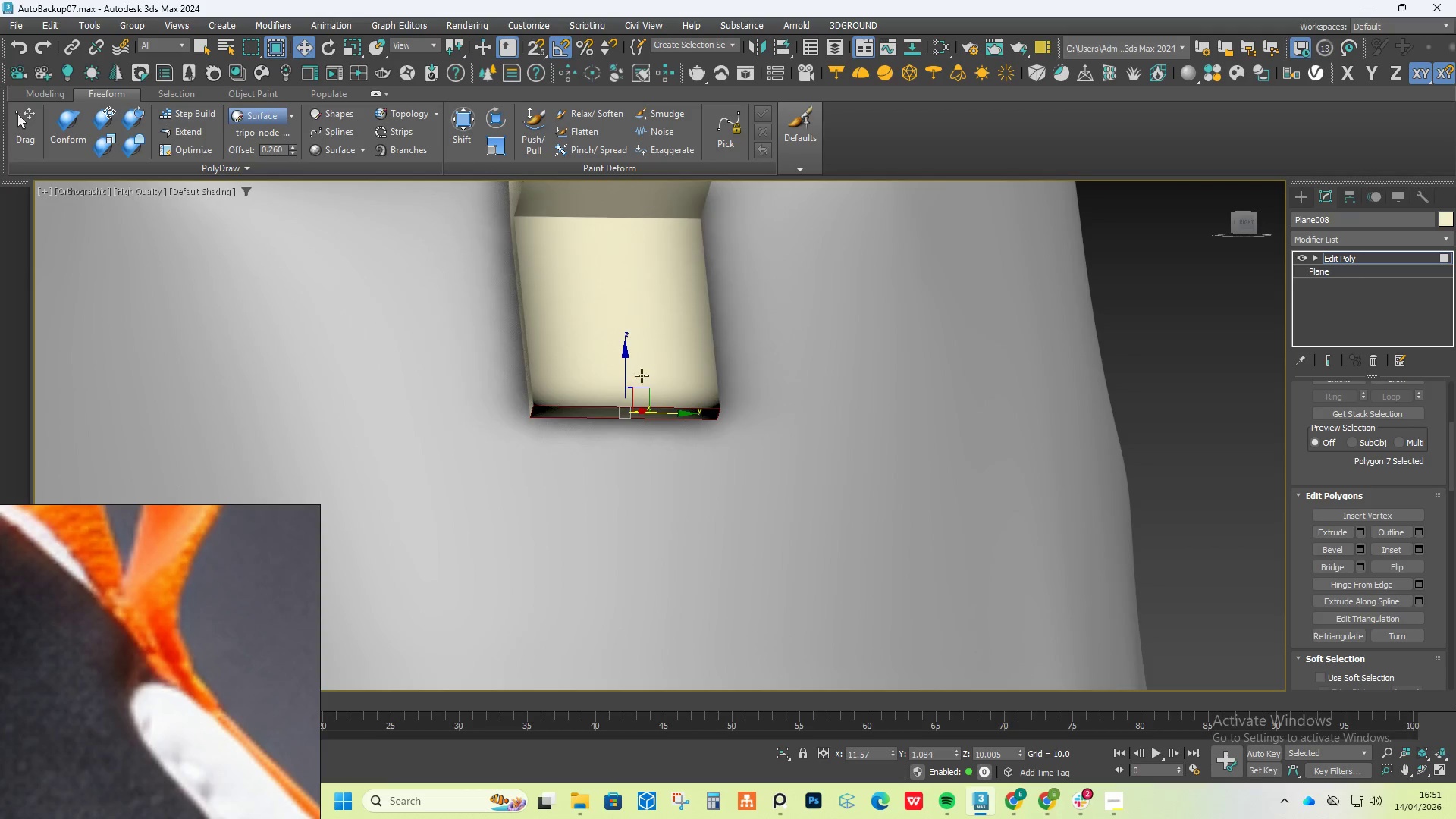 
key(Control+Z)
 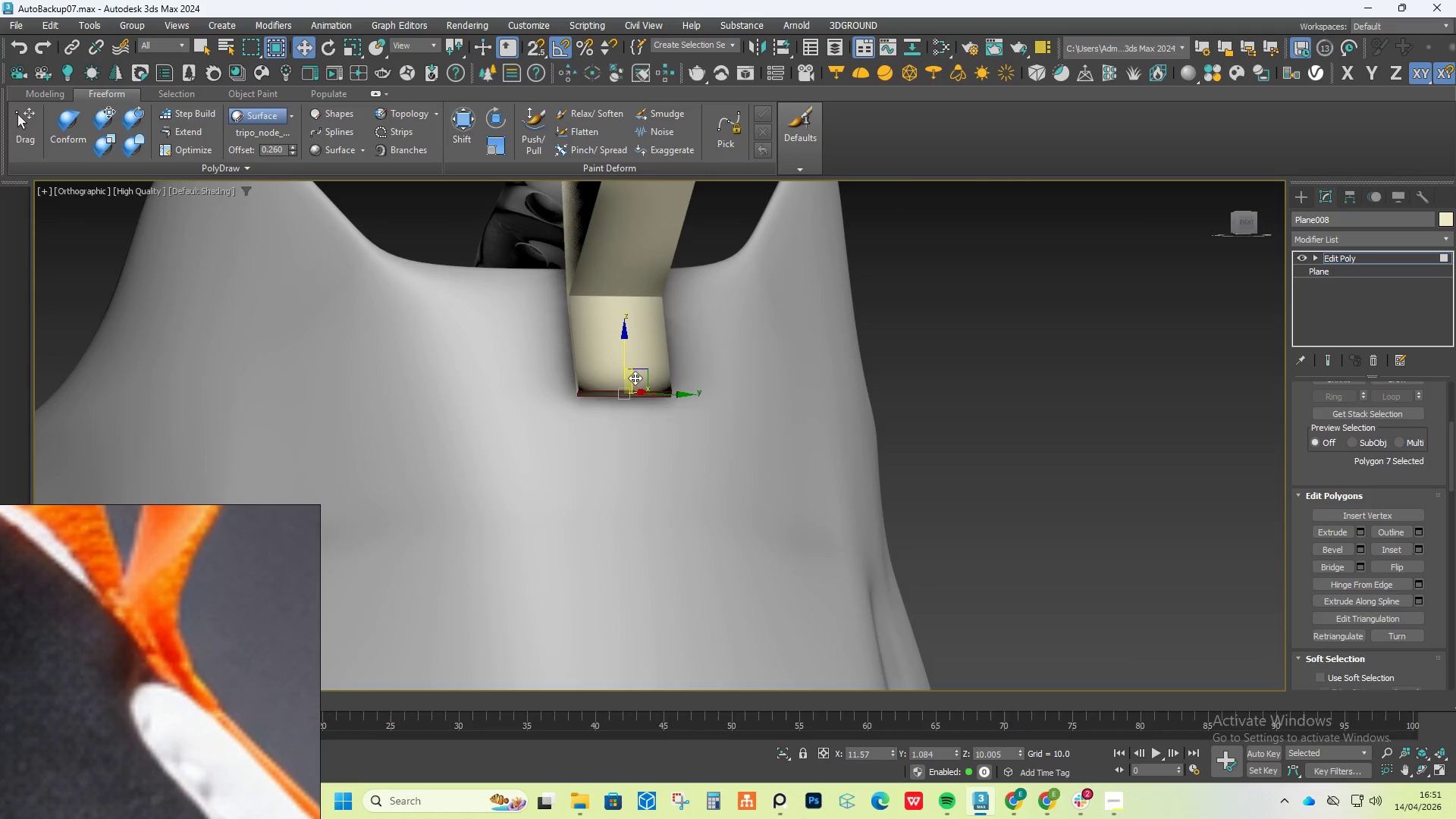 
scroll: coordinate [623, 375], scroll_direction: down, amount: 2.0
 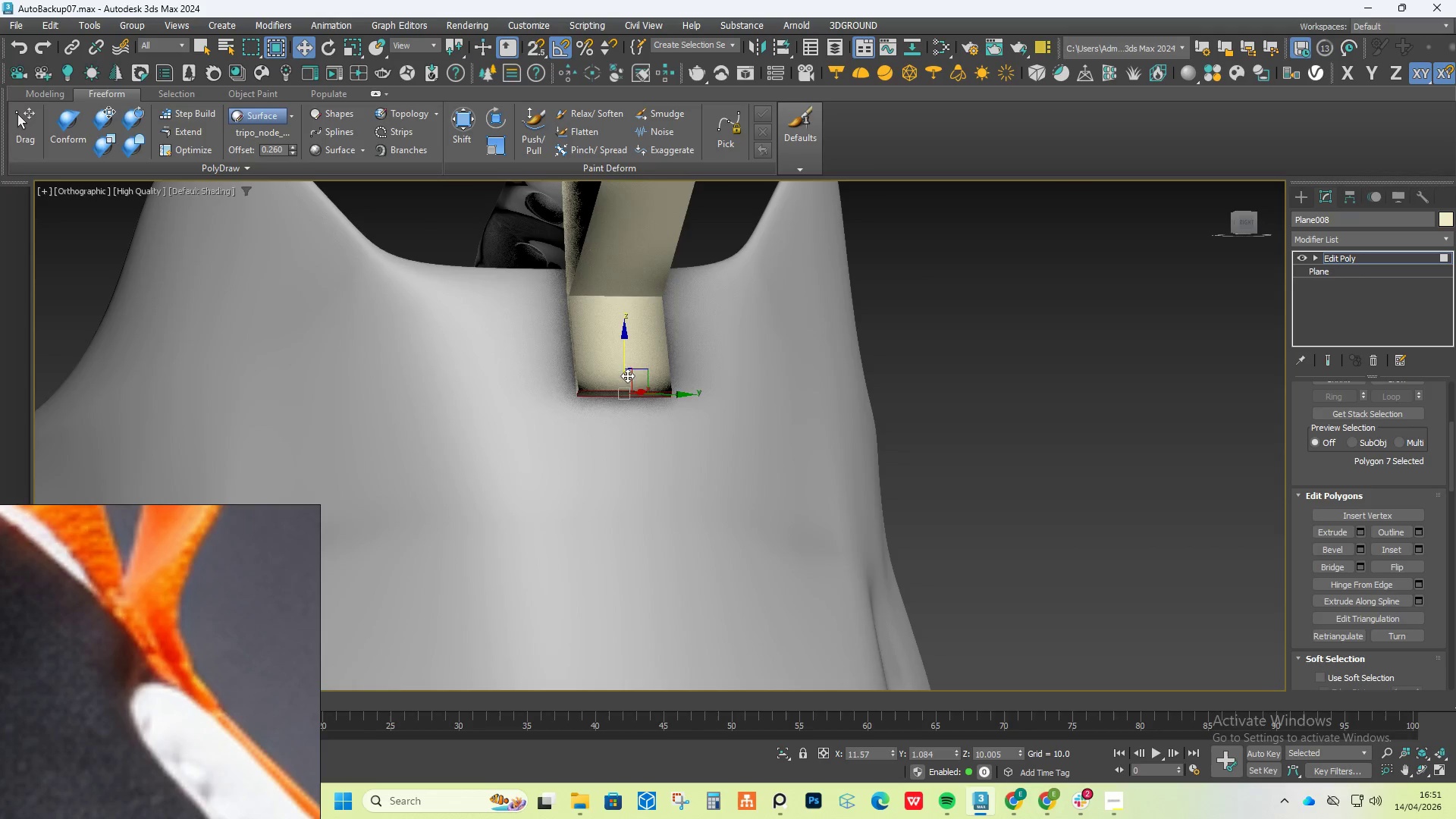 
key(Control+Z)
 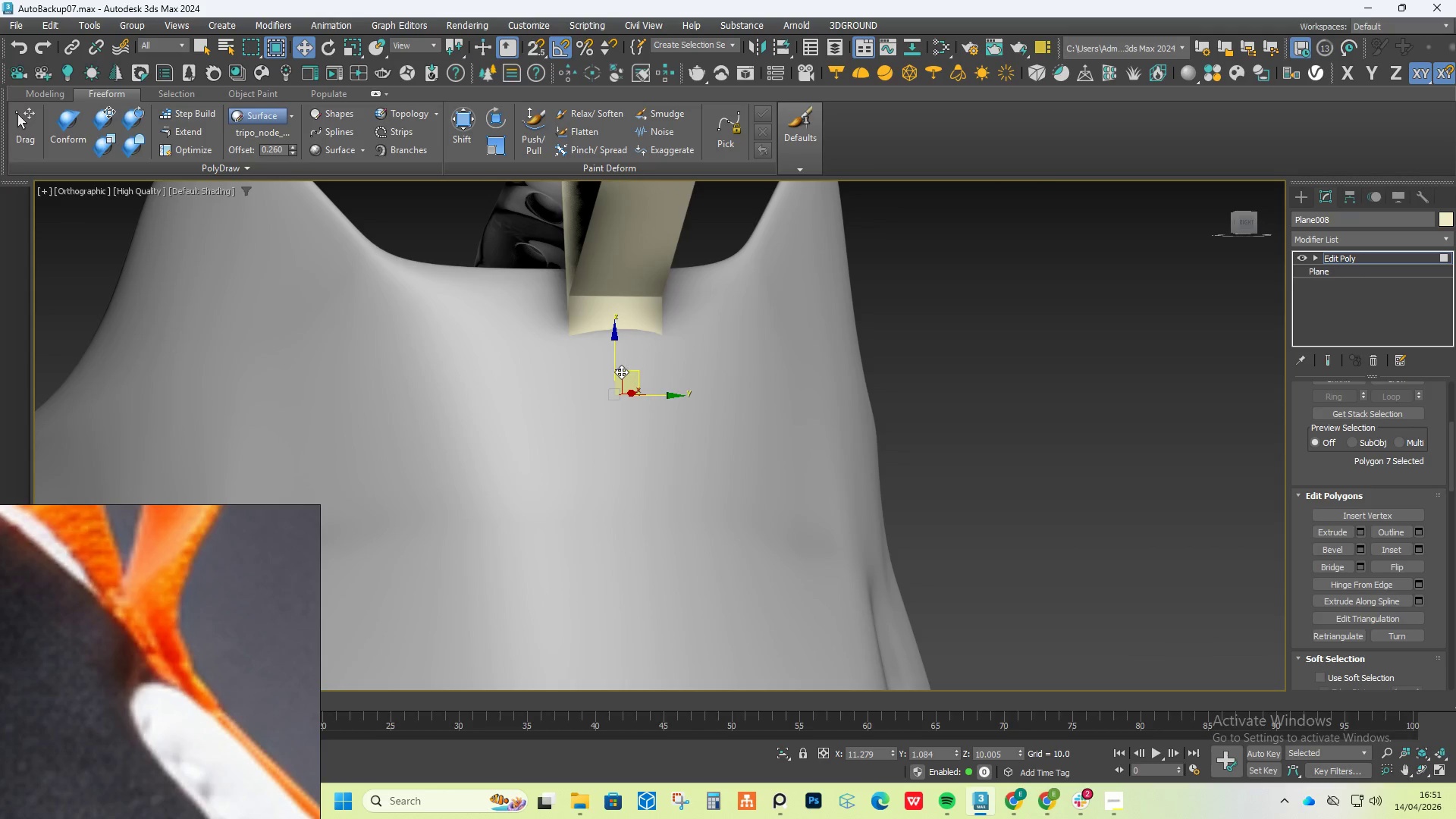 
key(Control+Z)
 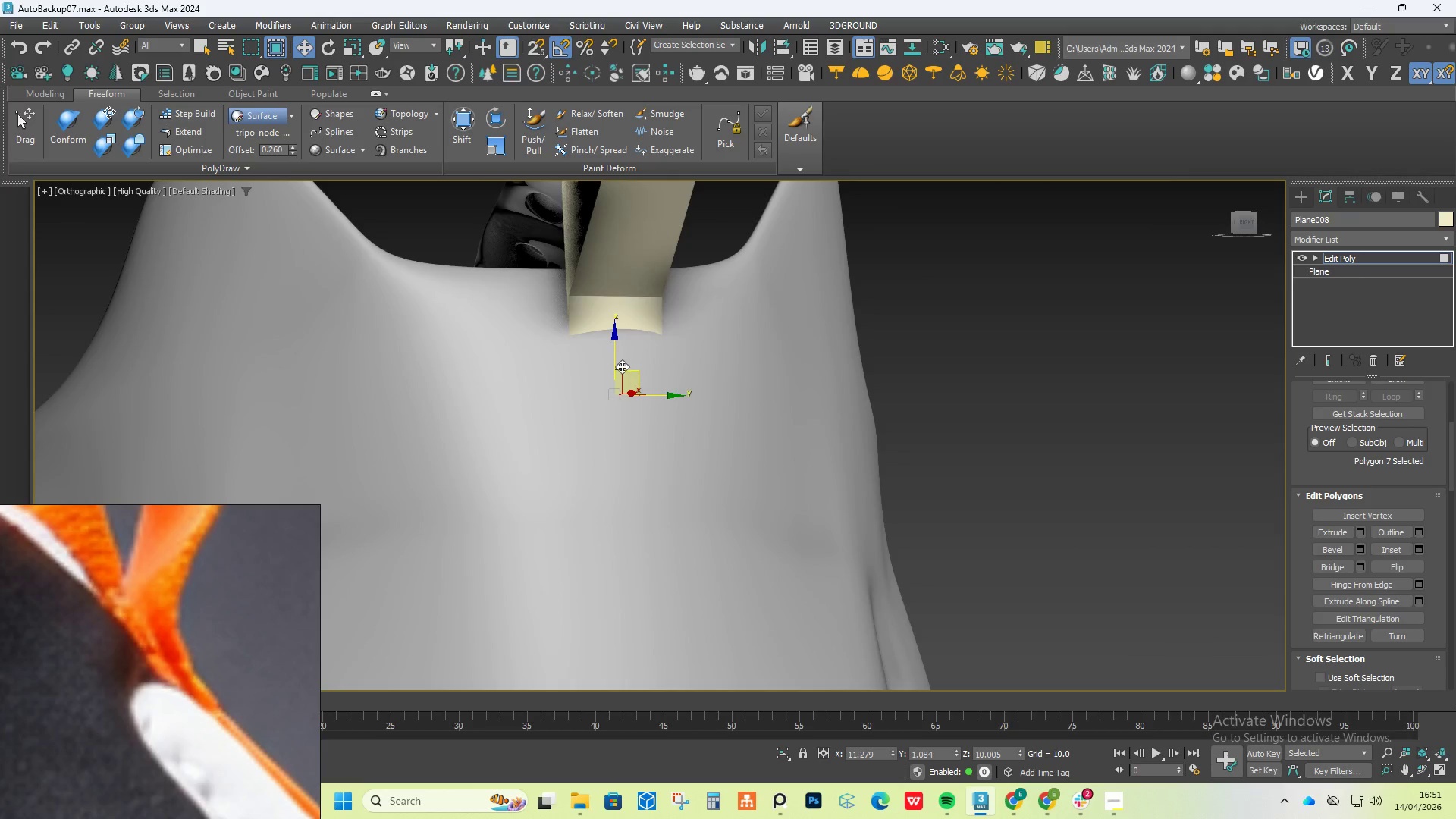 
key(Control+Z)
 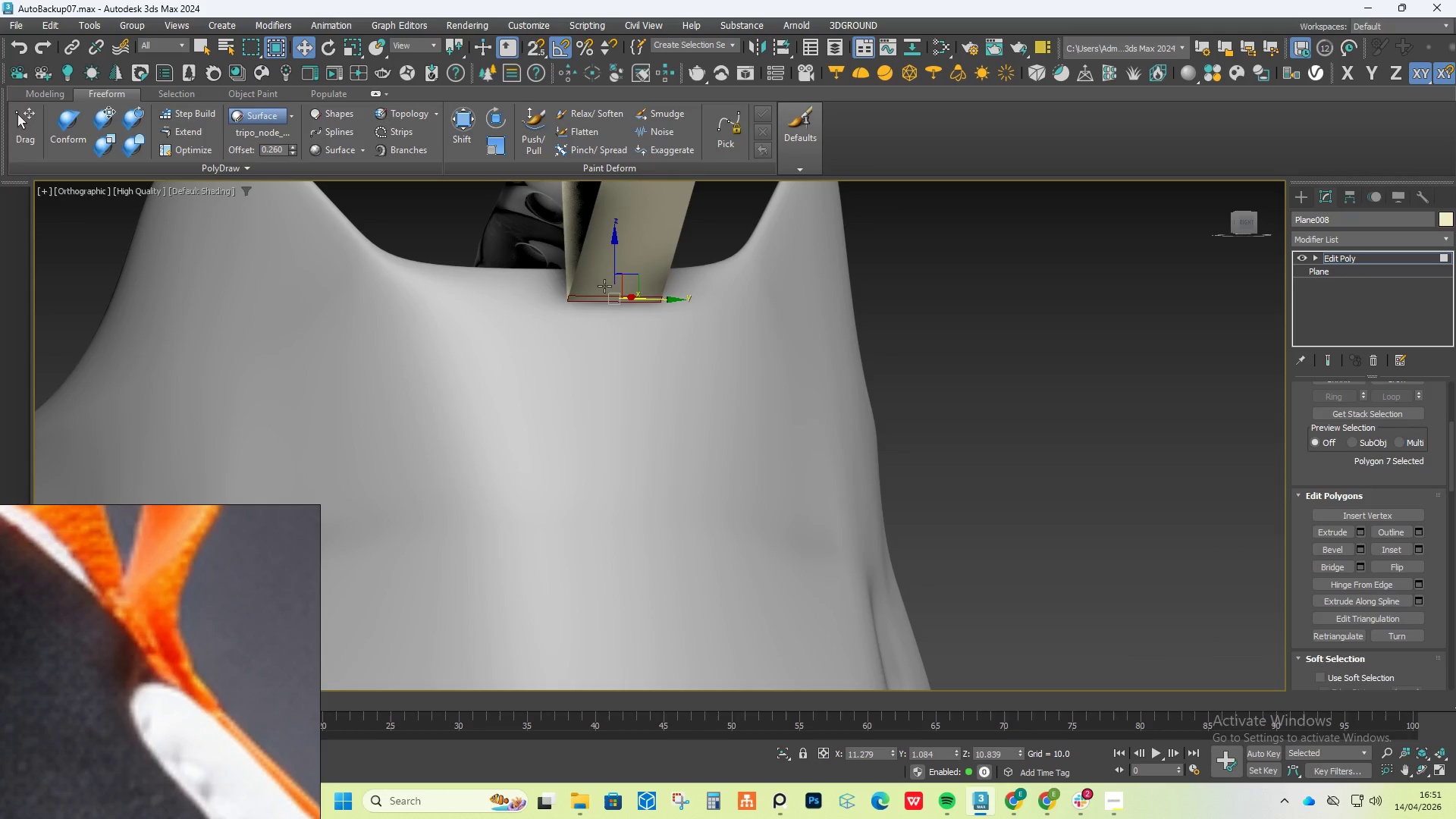 
hold_key(key=ShiftLeft, duration=1.11)
left_click_drag(start_coordinate=[615, 269], to_coordinate=[620, 304])
 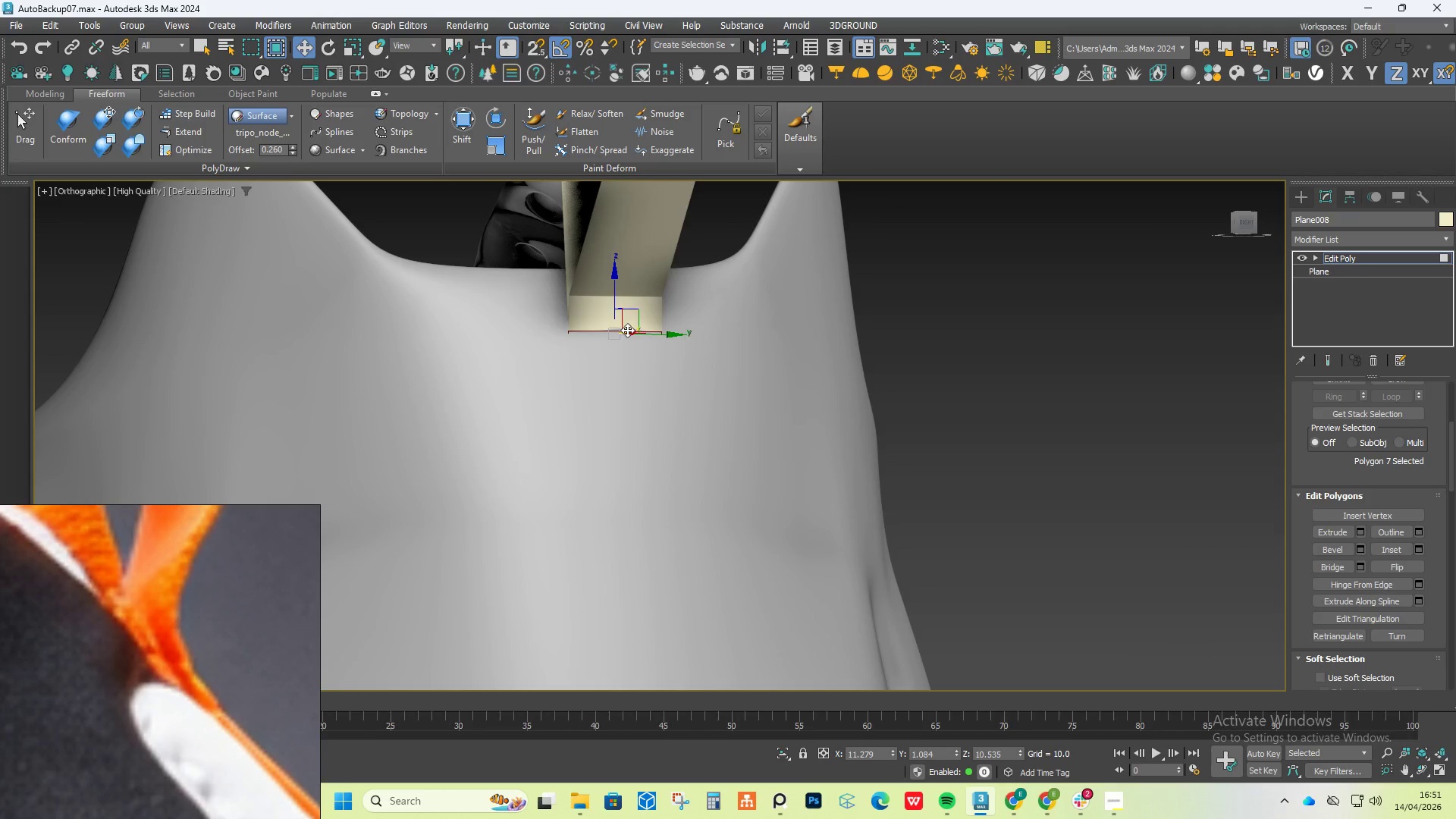 
hold_key(key=AltLeft, duration=0.42)
 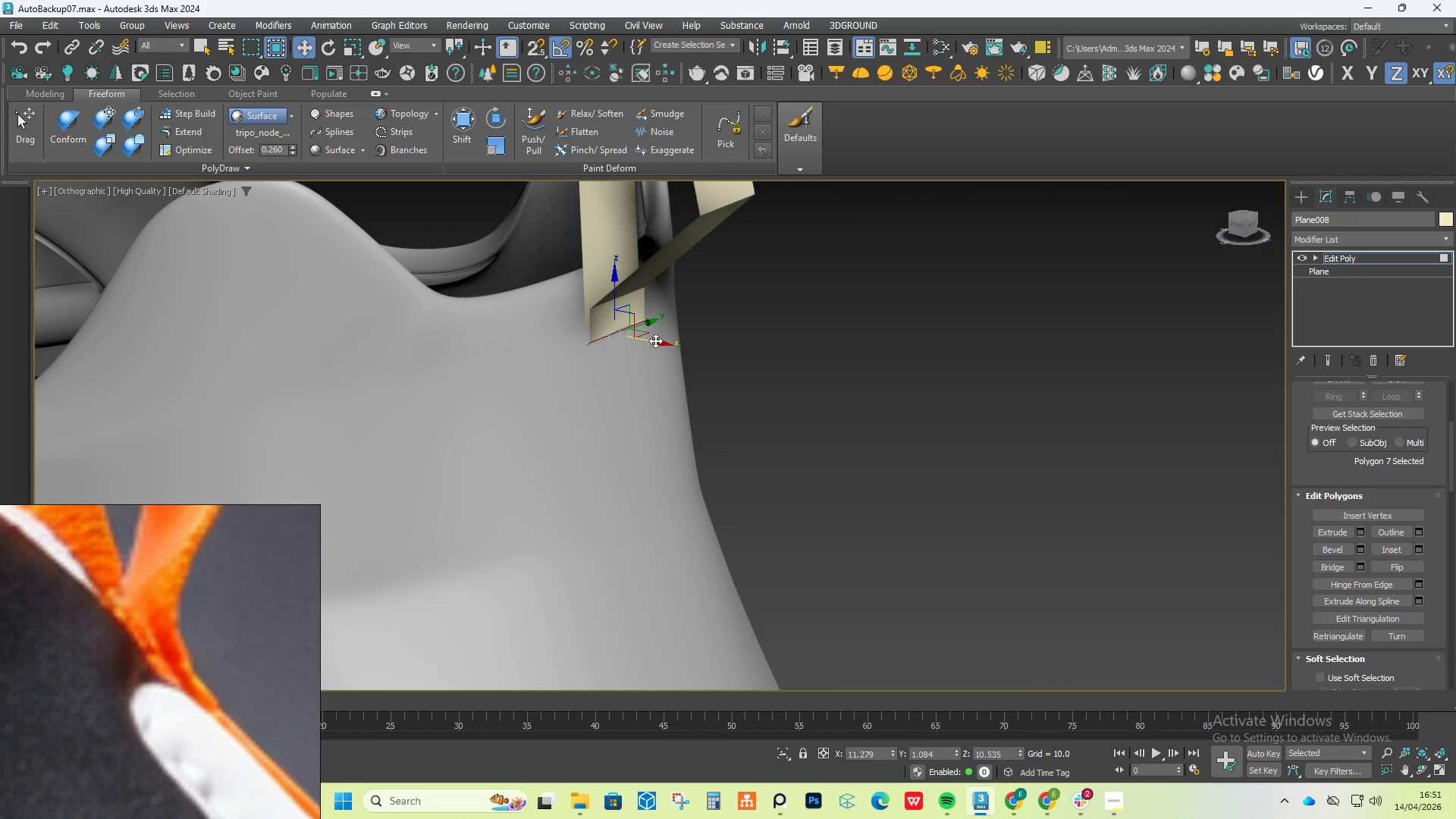 
left_click_drag(start_coordinate=[659, 340], to_coordinate=[663, 342])
 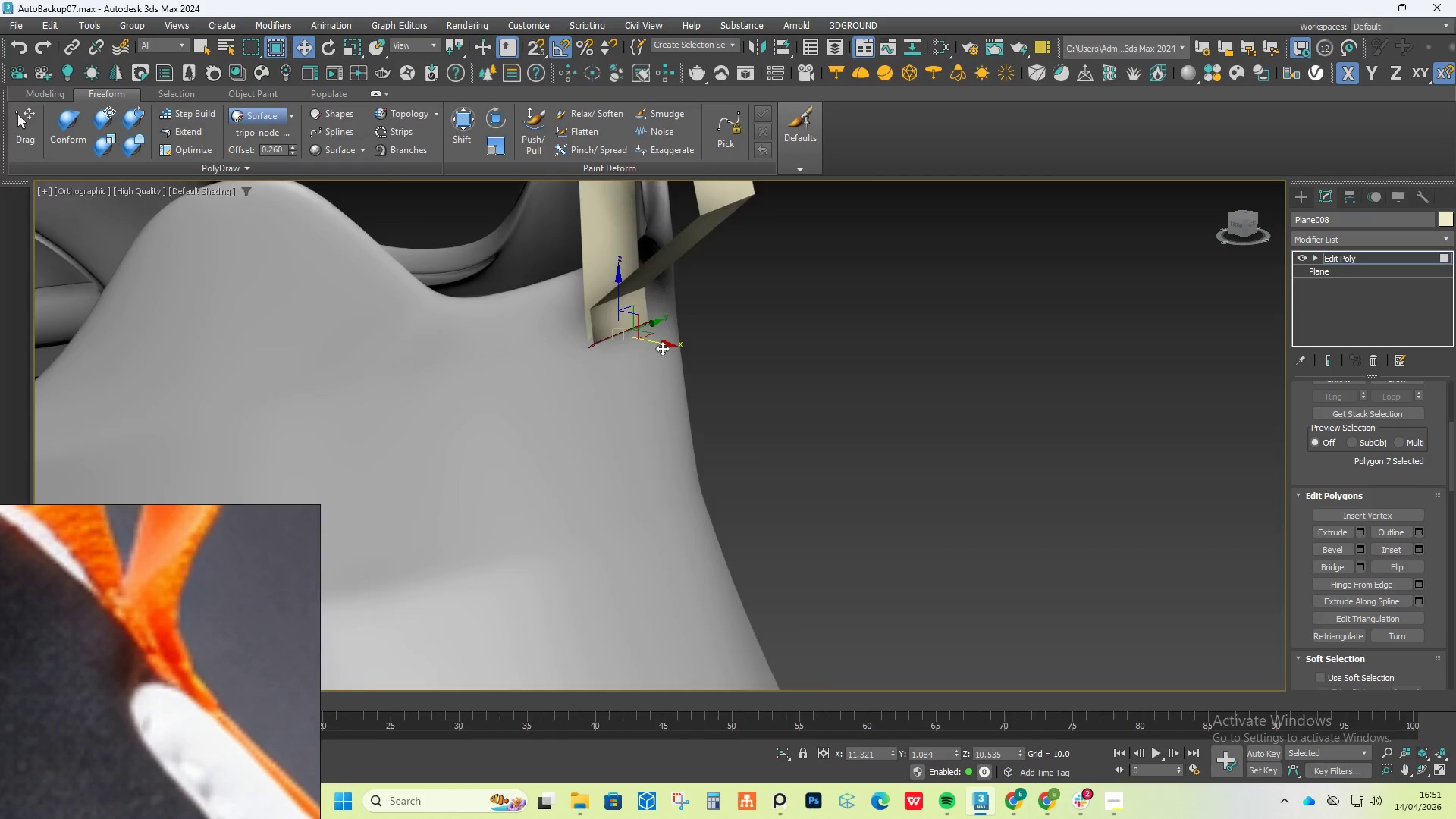 
hold_key(key=AltLeft, duration=1.5)
 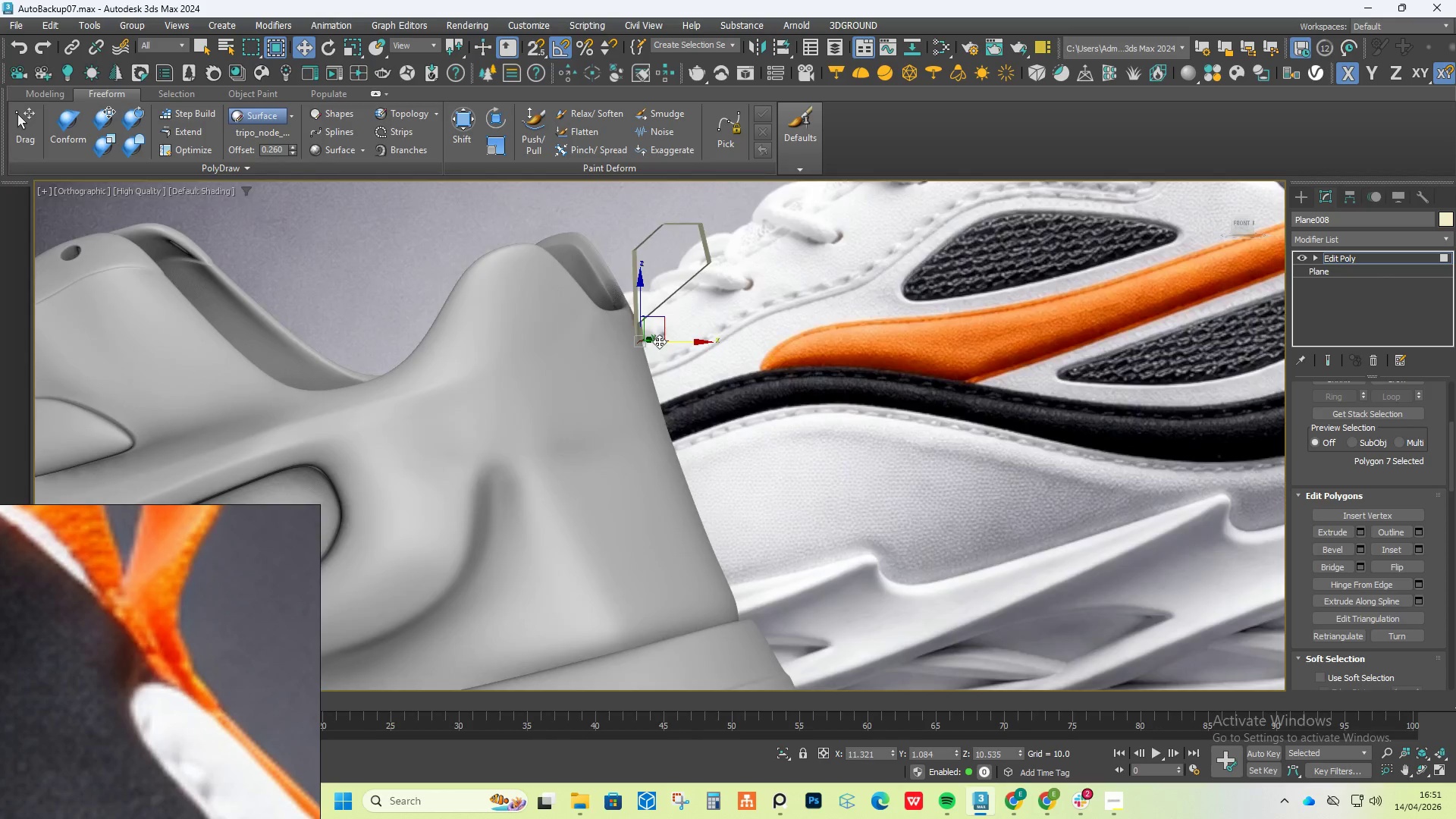 
scroll: coordinate [662, 349], scroll_direction: down, amount: 2.0
 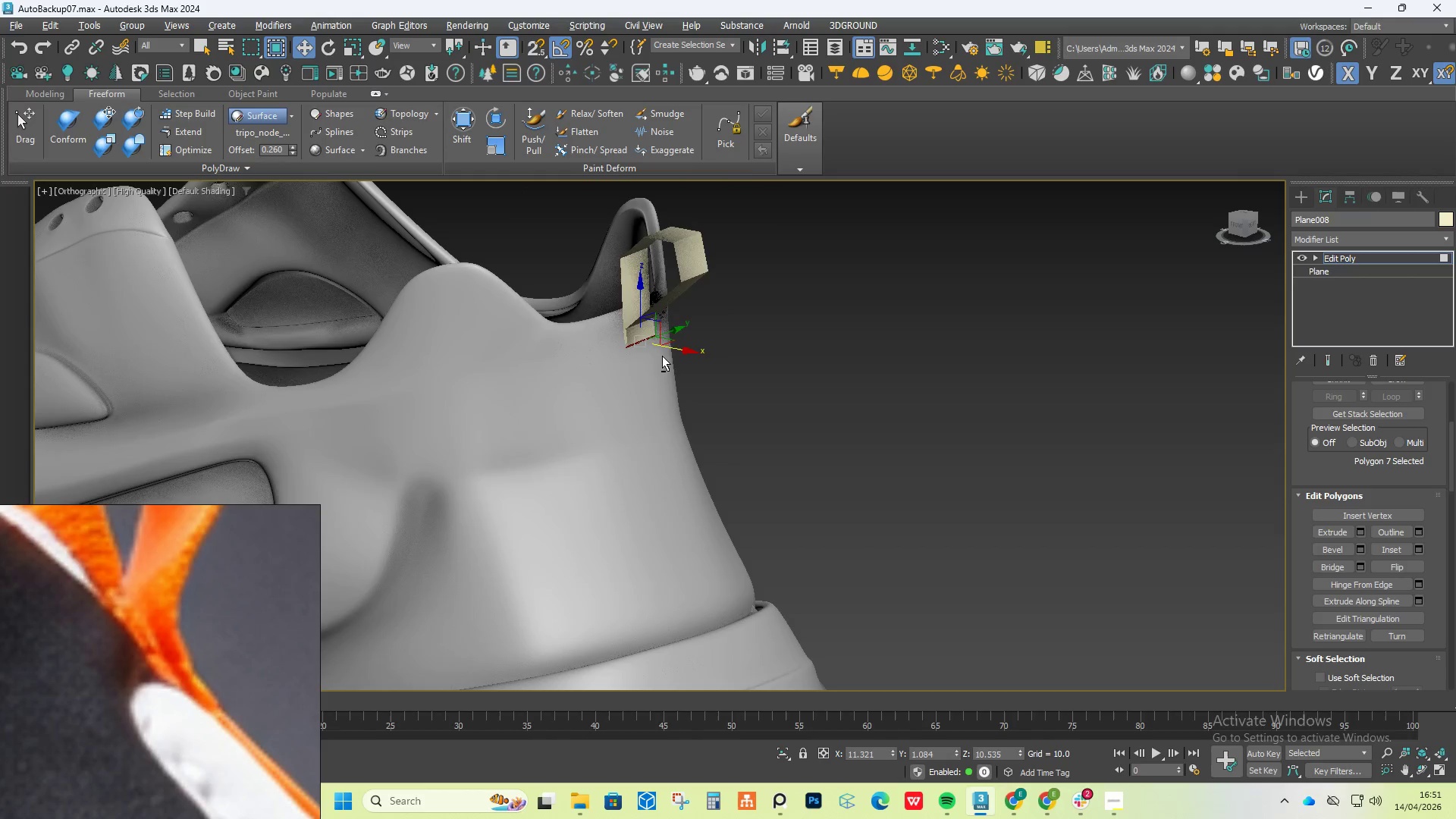 
scroll: coordinate [600, 344], scroll_direction: up, amount: 4.0
 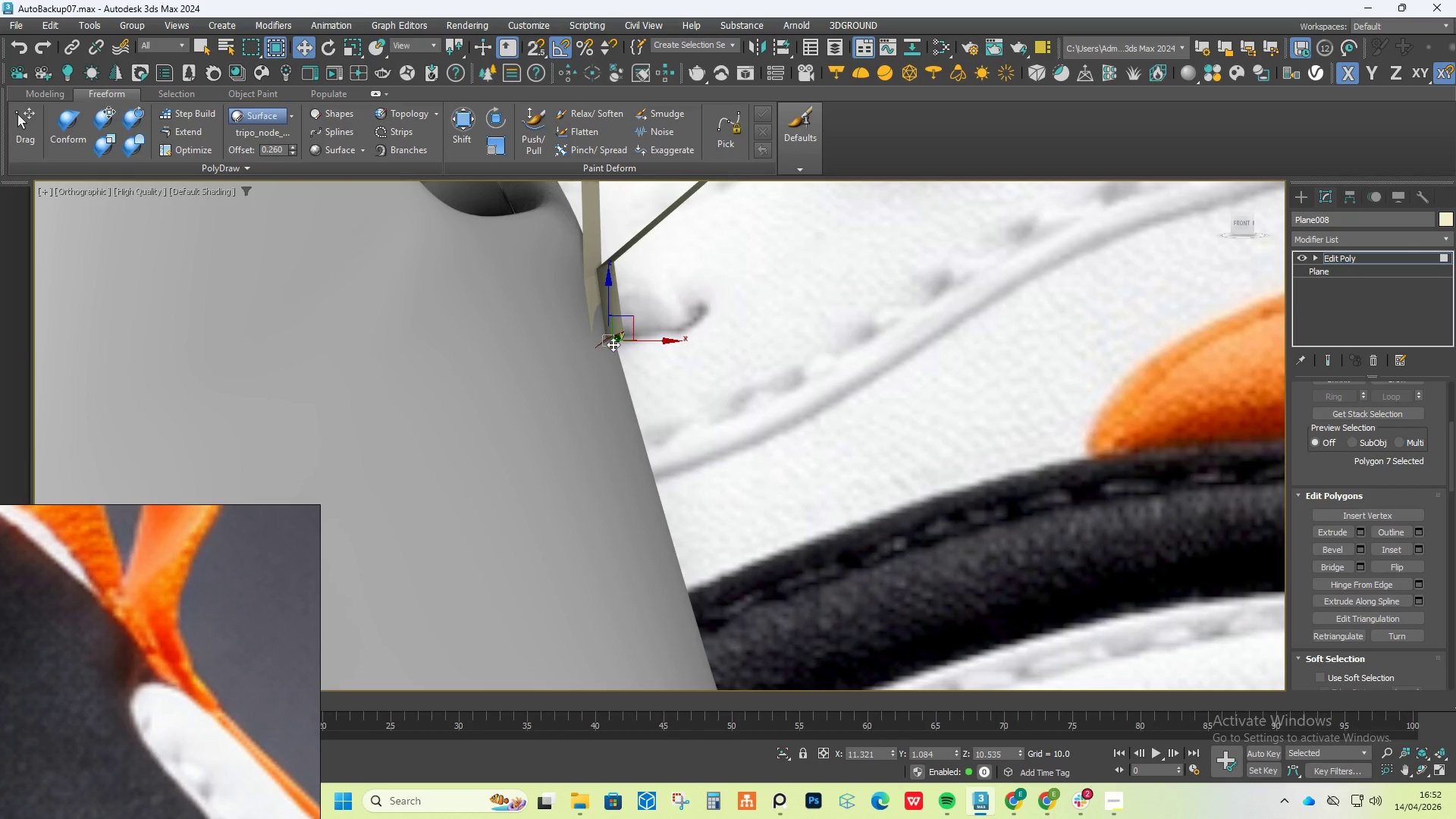 
scroll: coordinate [616, 344], scroll_direction: down, amount: 1.0
 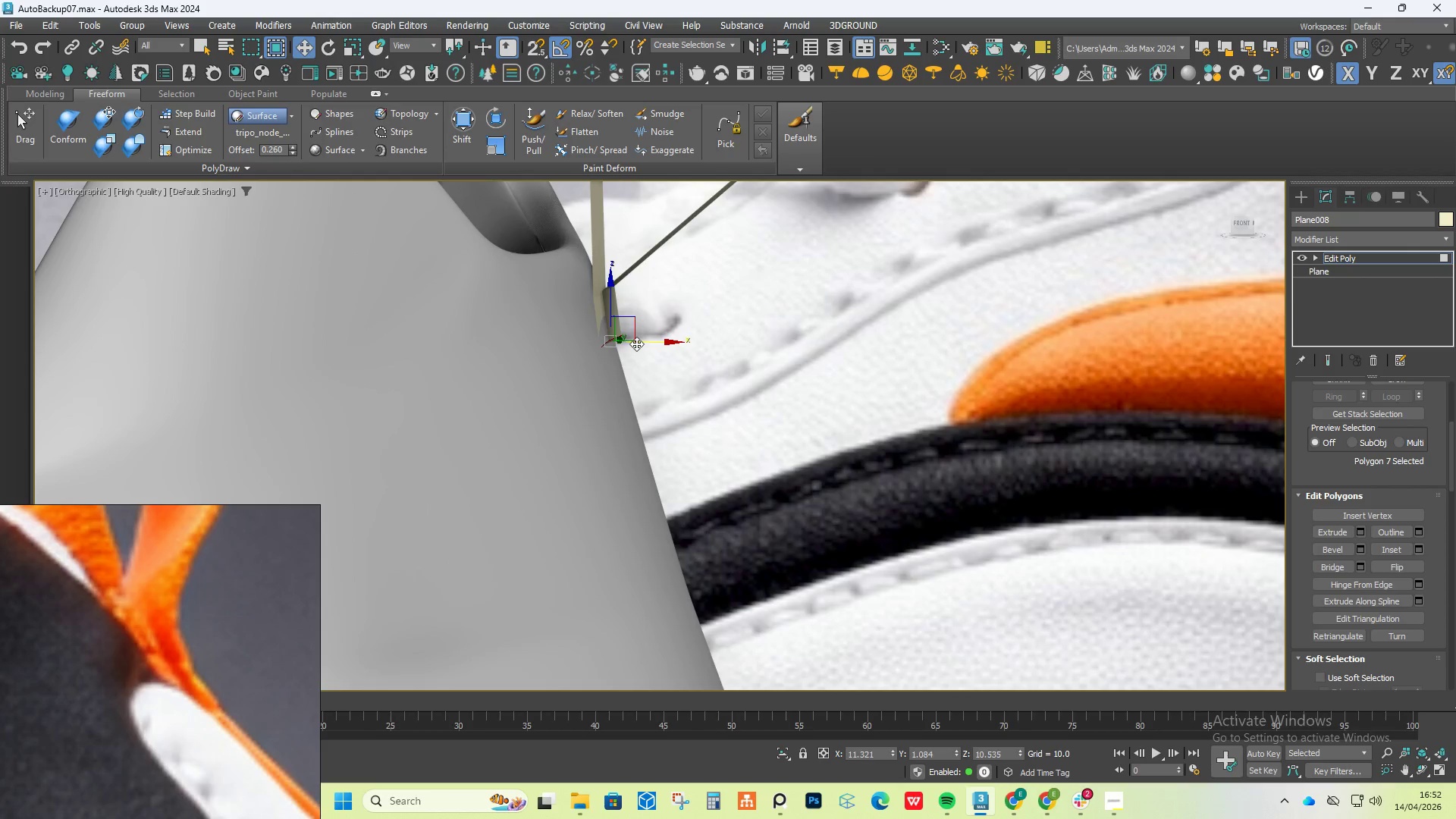 
left_click_drag(start_coordinate=[639, 343], to_coordinate=[643, 341])
 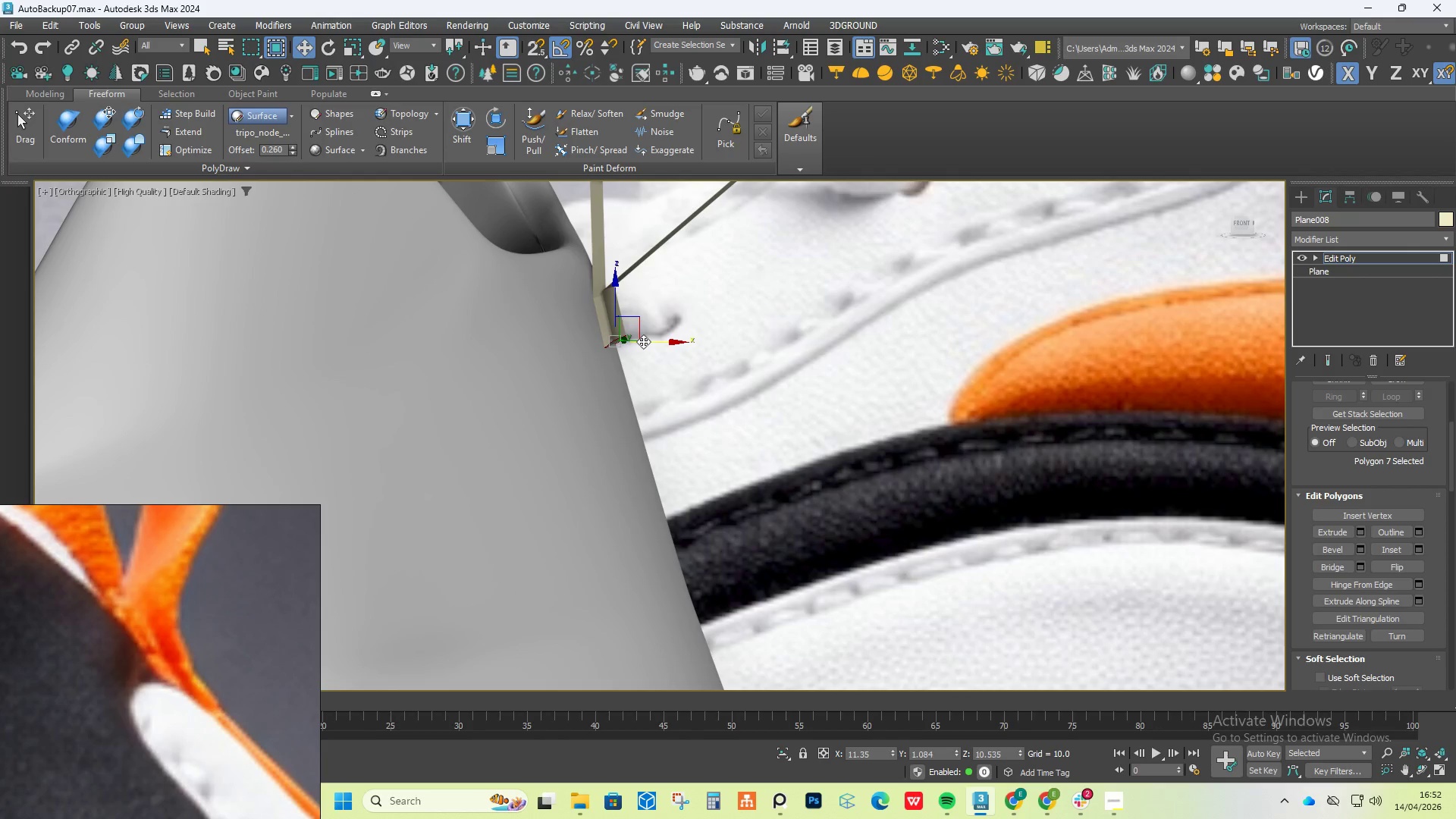 
hold_key(key=AltLeft, duration=1.5)
scroll: coordinate [617, 353], scroll_direction: down, amount: 1.0
 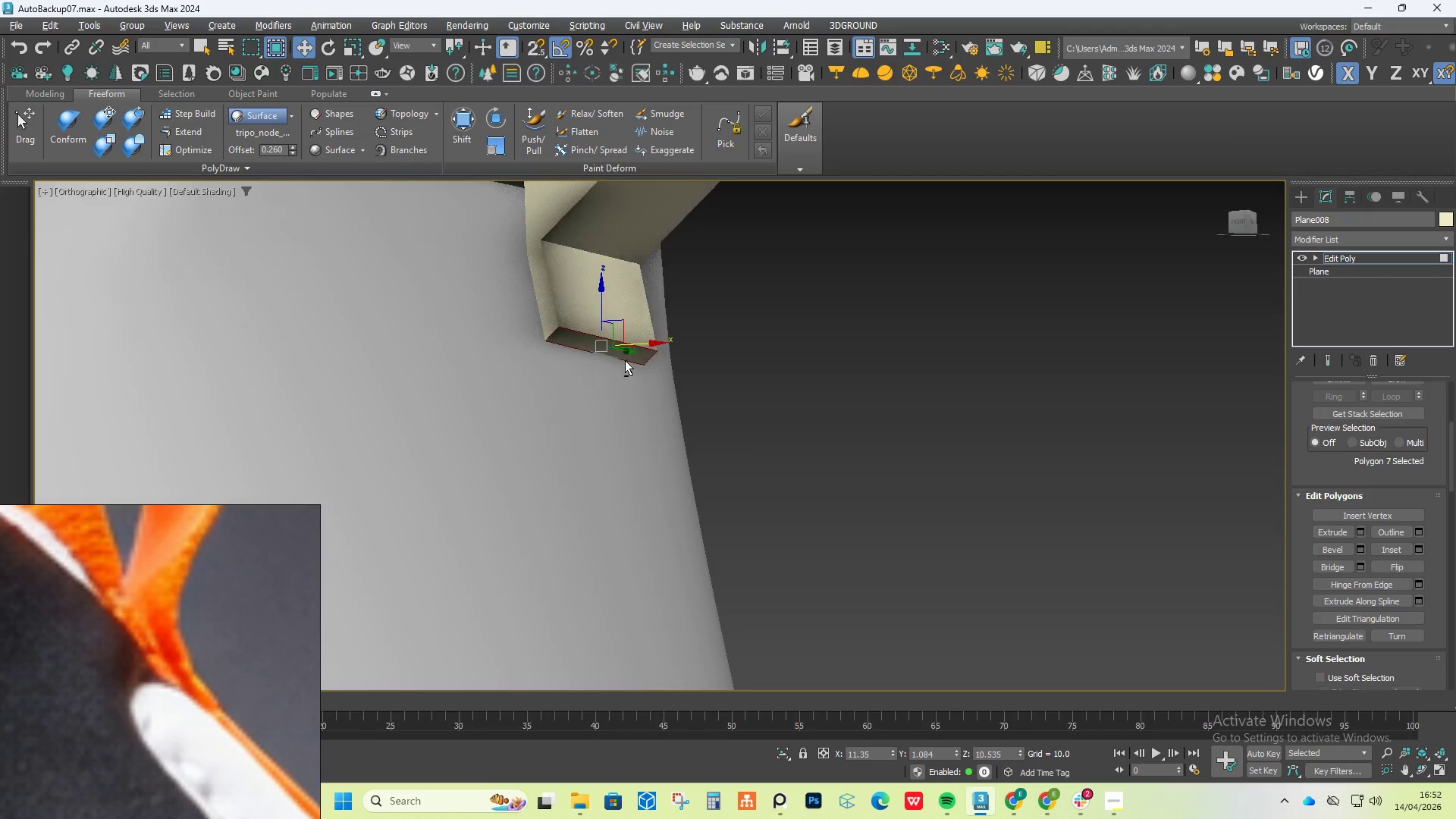 
key(Alt+AltLeft)
 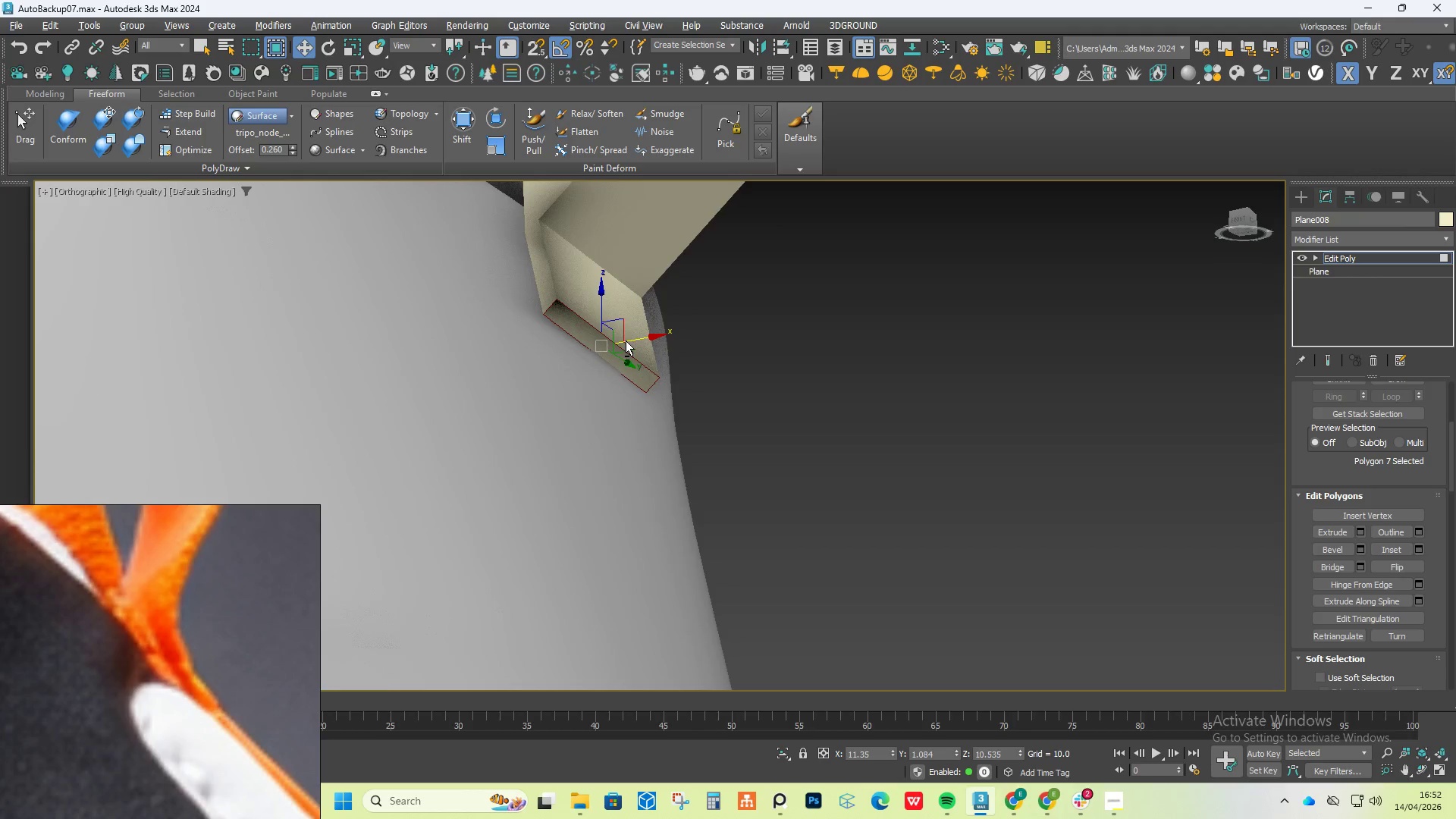 
key(Alt+AltLeft)
 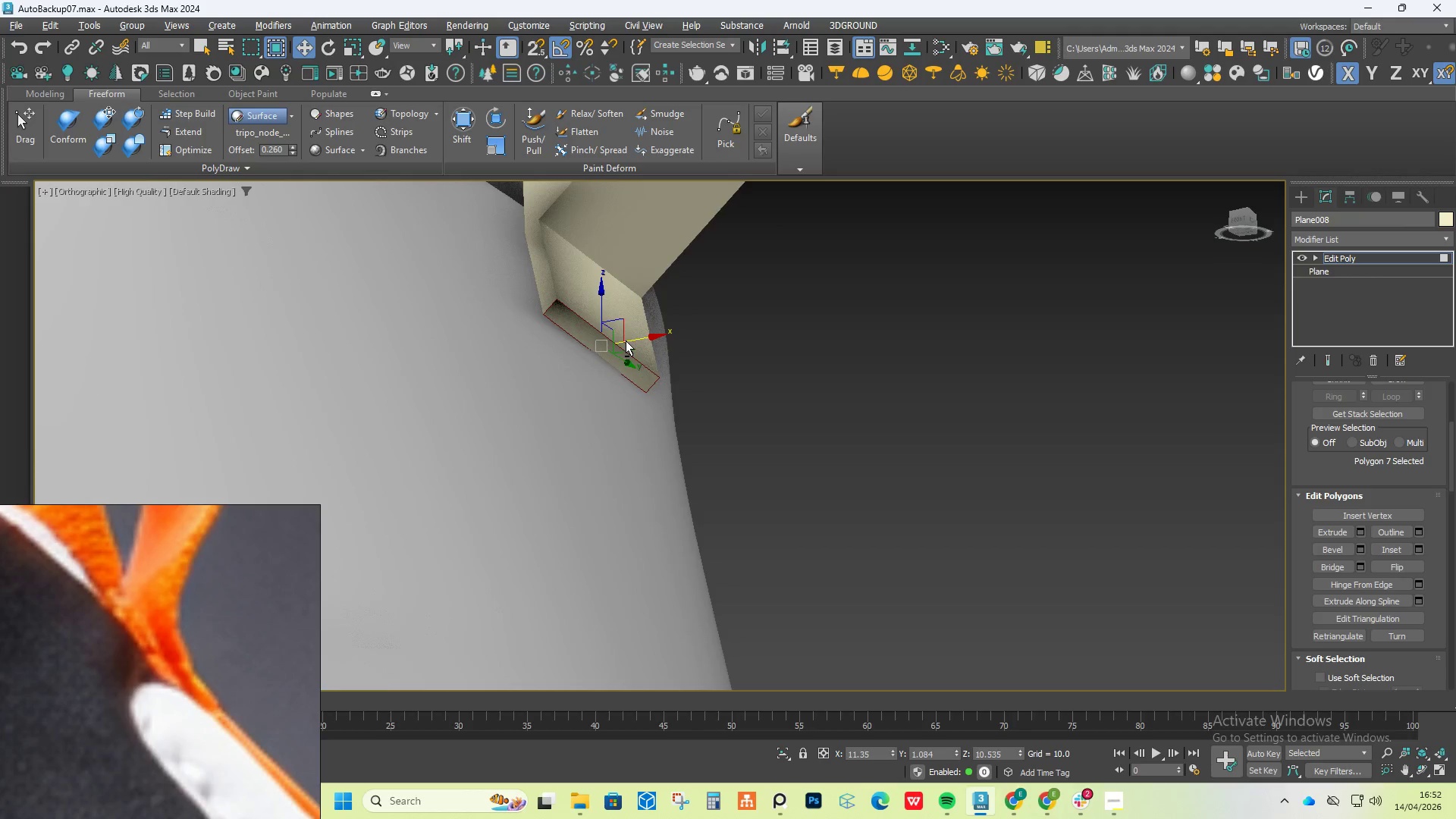 
key(Alt+AltLeft)
 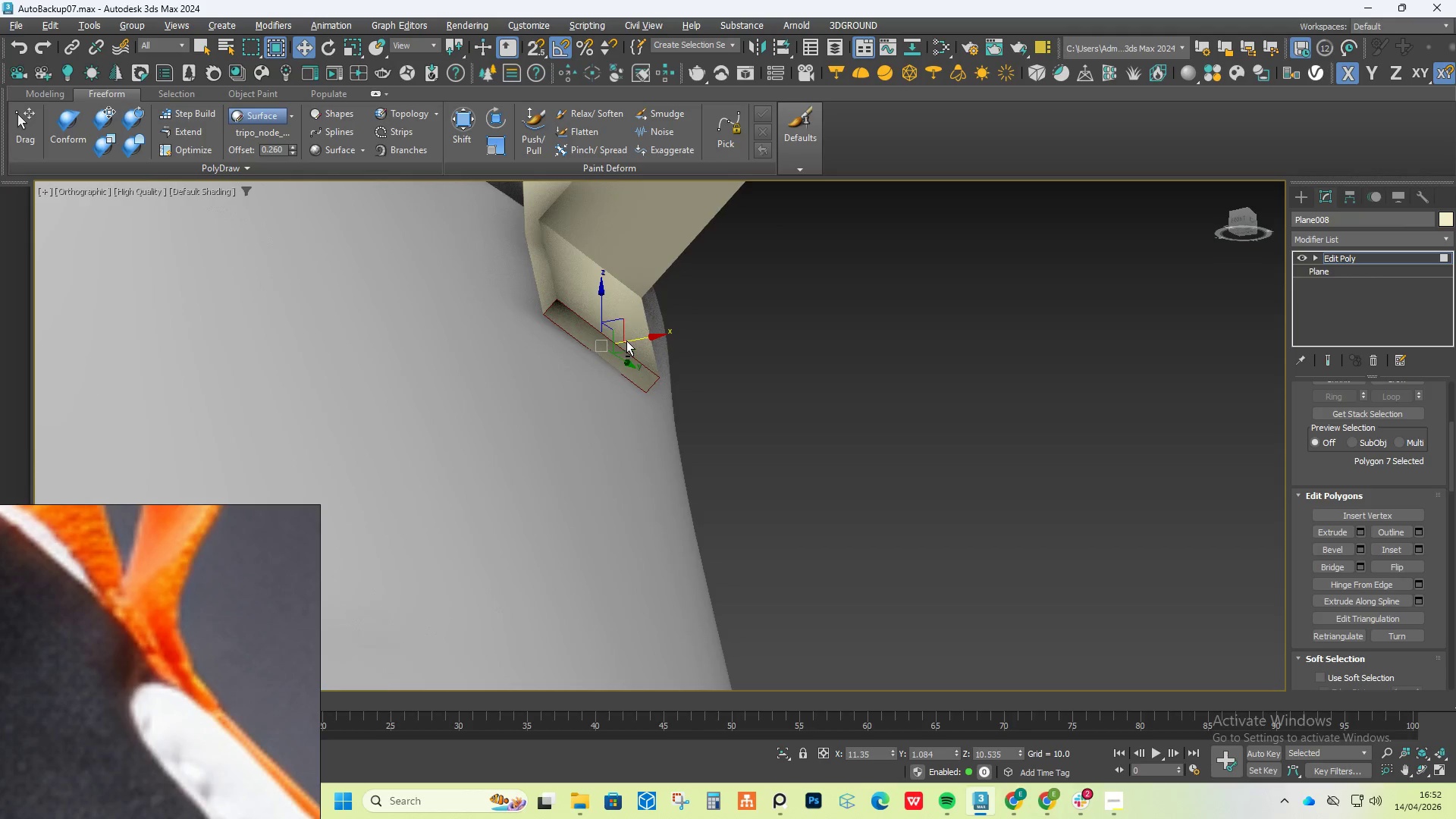 
key(Alt+AltLeft)
 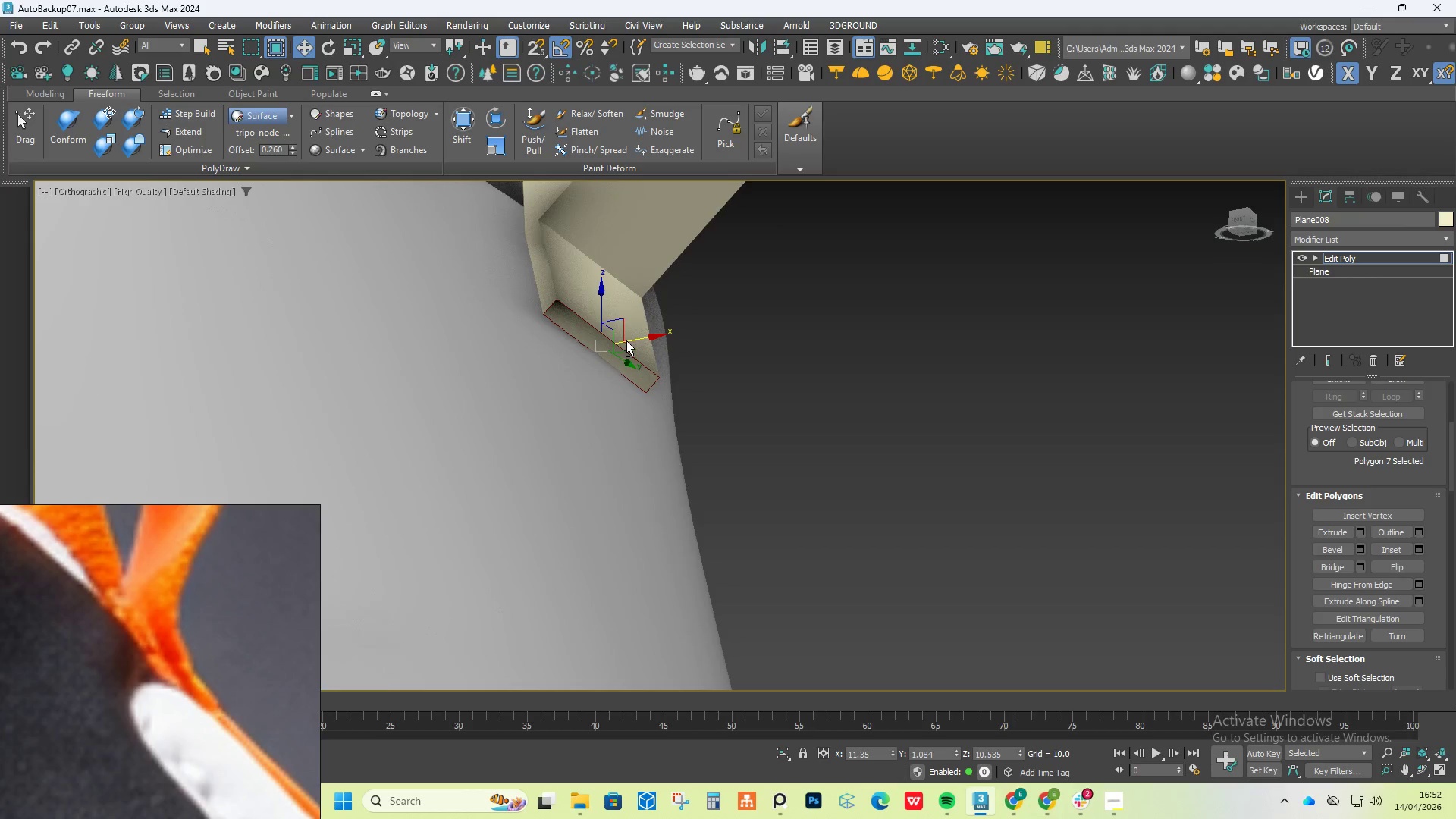 
key(Alt+AltLeft)
 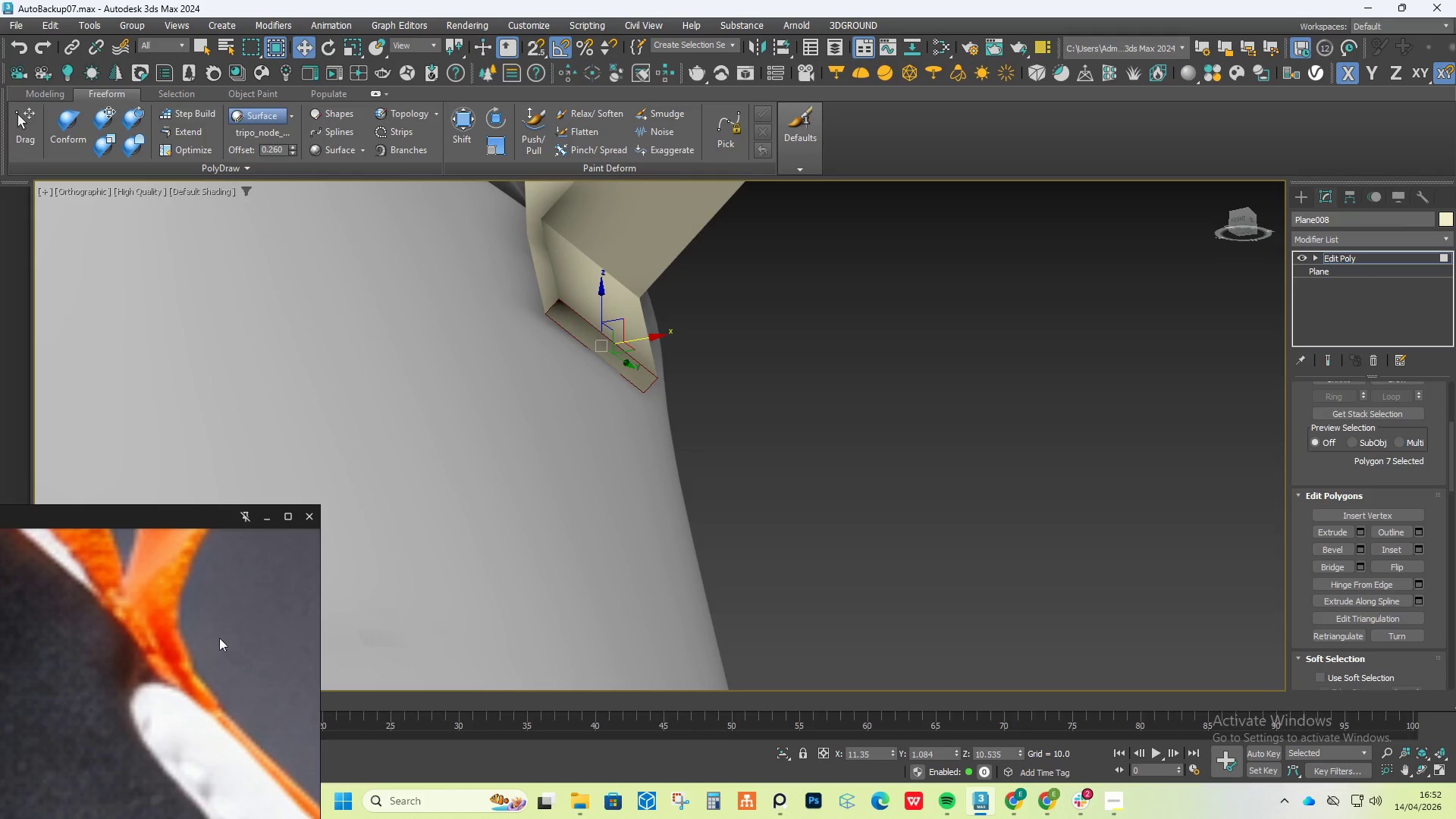 
scroll: coordinate [215, 651], scroll_direction: down, amount: 1.0
 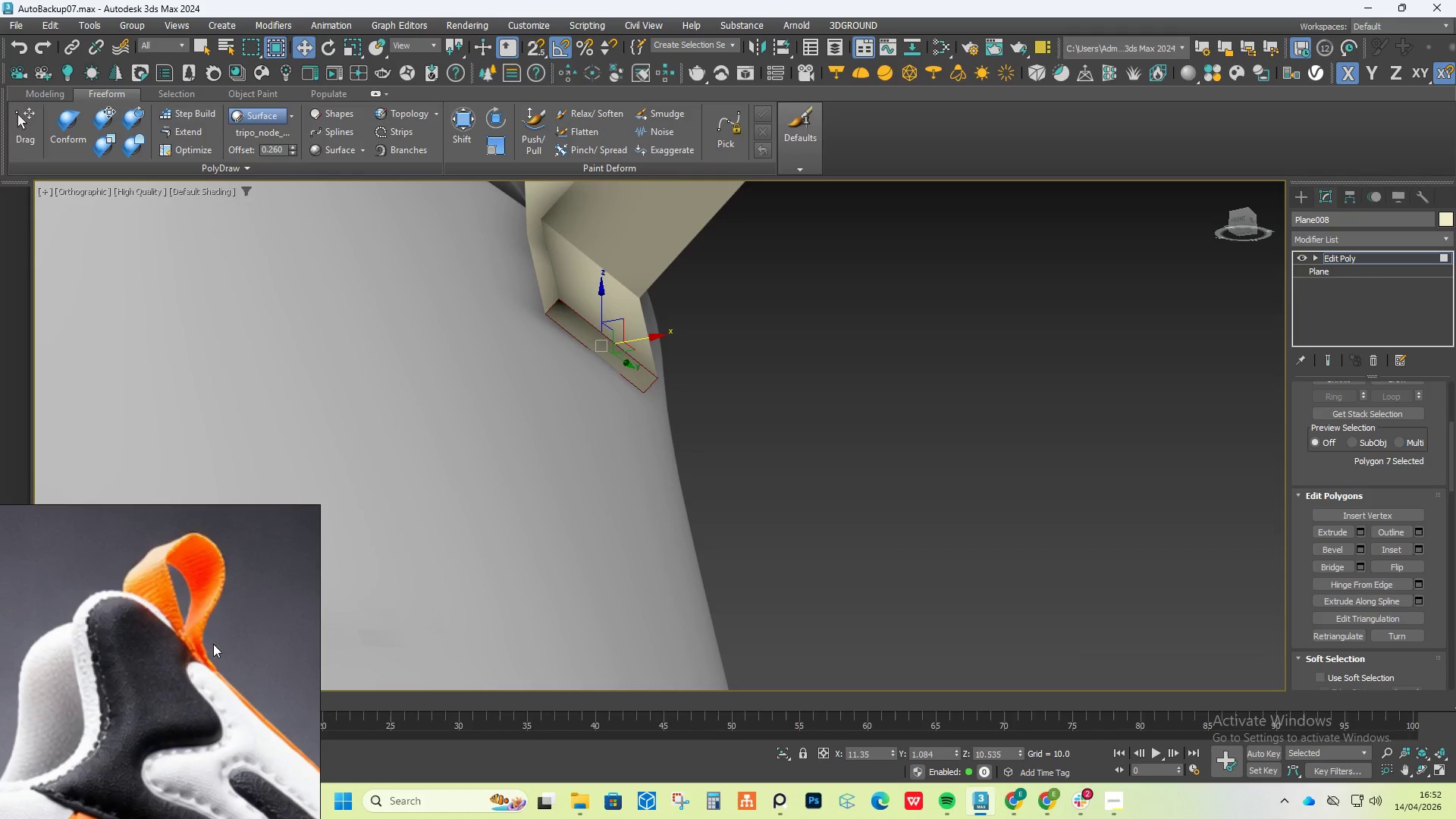 
hold_key(key=AltLeft, duration=1.52)
 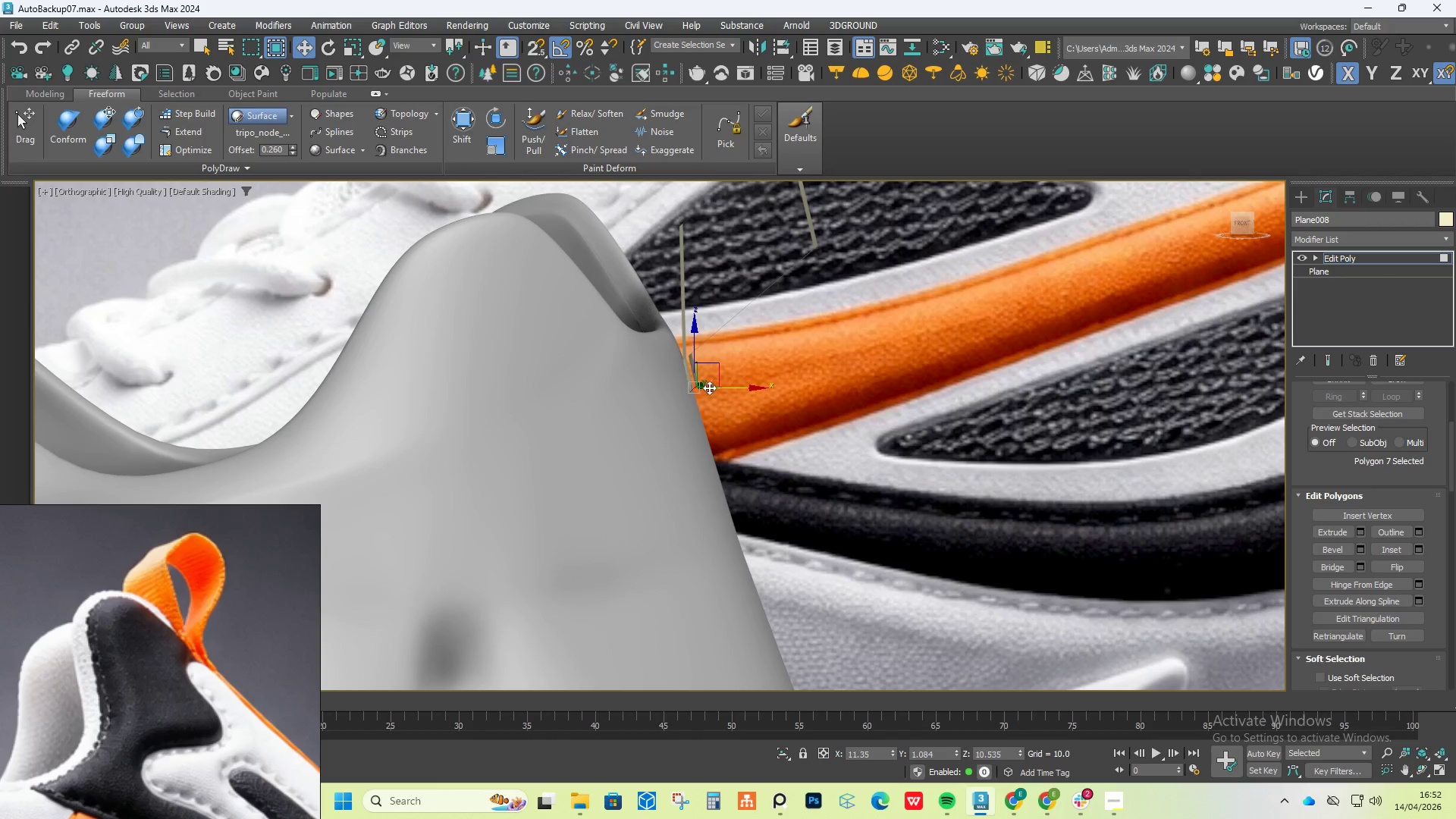 
scroll: coordinate [745, 410], scroll_direction: down, amount: 3.0
 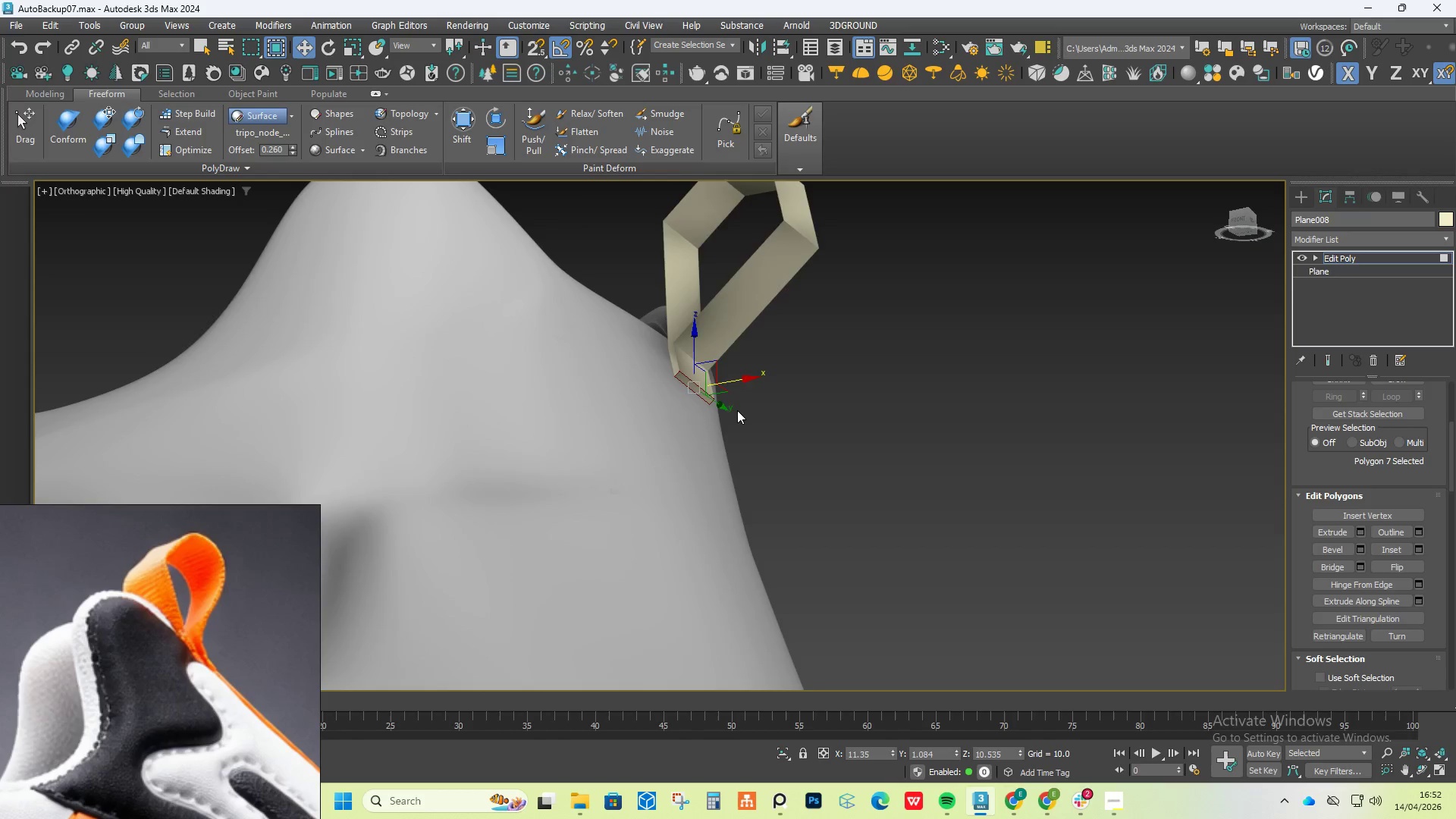 
key(Alt+AltLeft)
 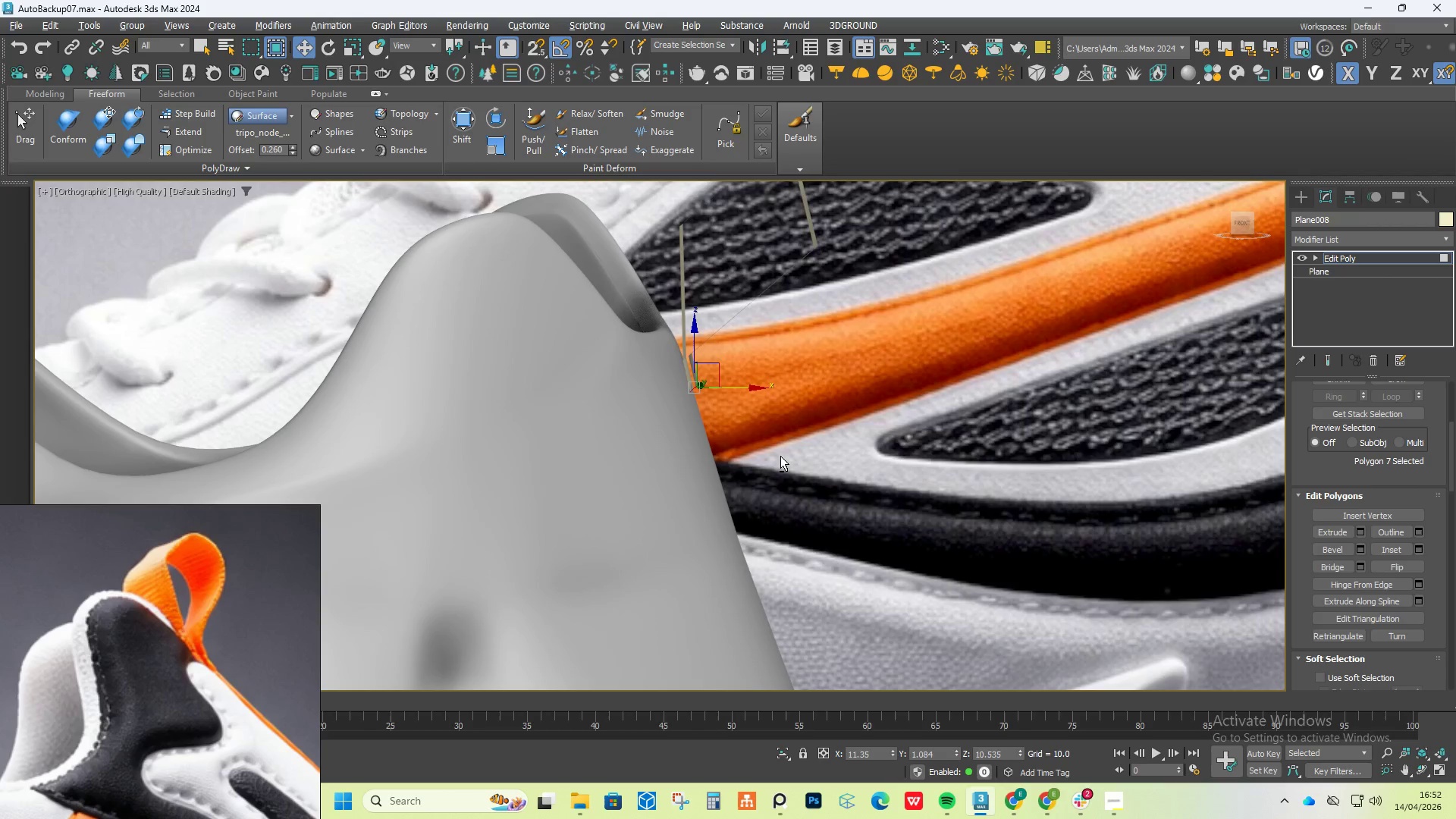 
key(Alt+AltLeft)
 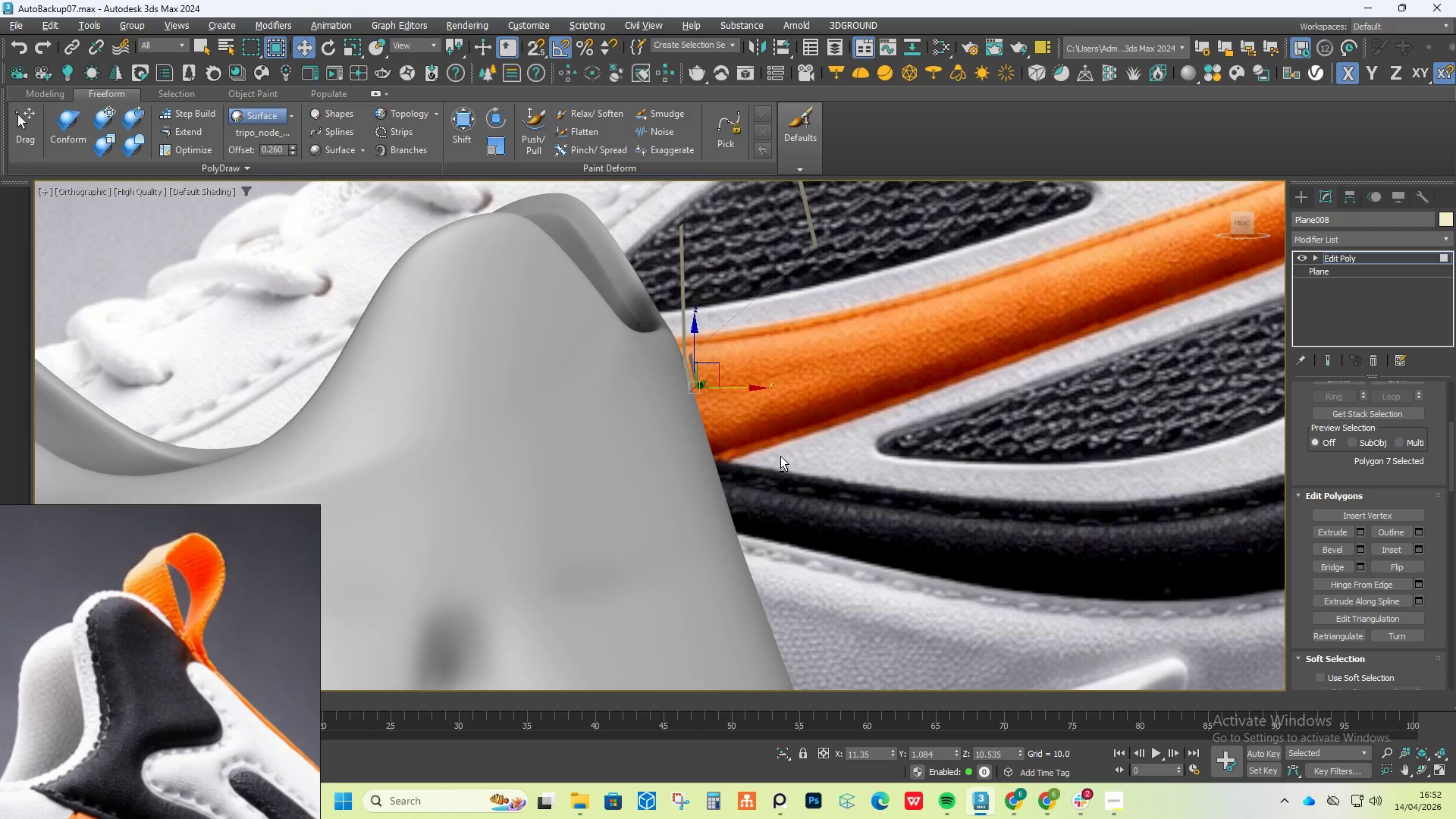 
key(Alt+AltLeft)
 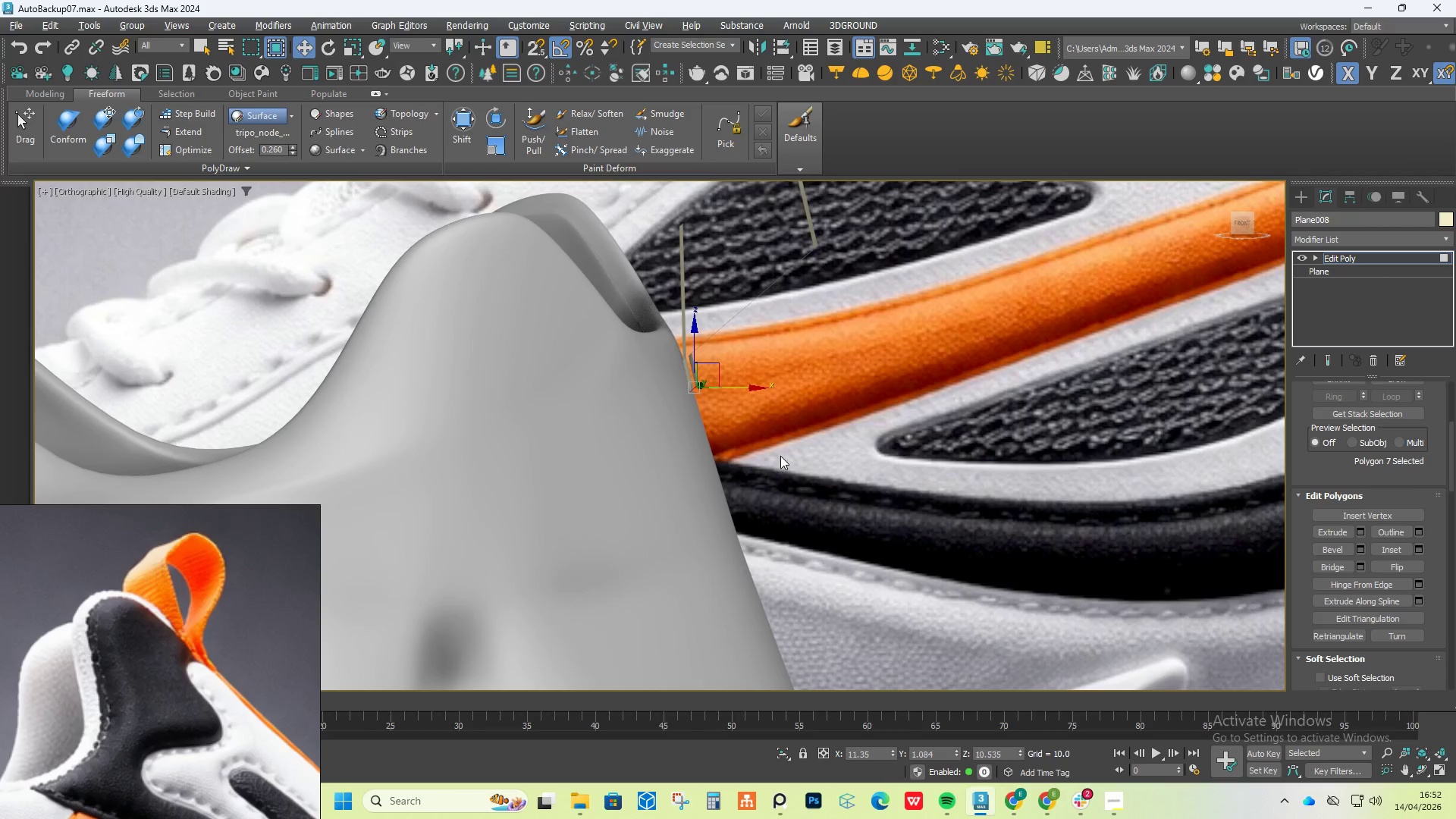 
hold_key(key=AltLeft, duration=18.72)
 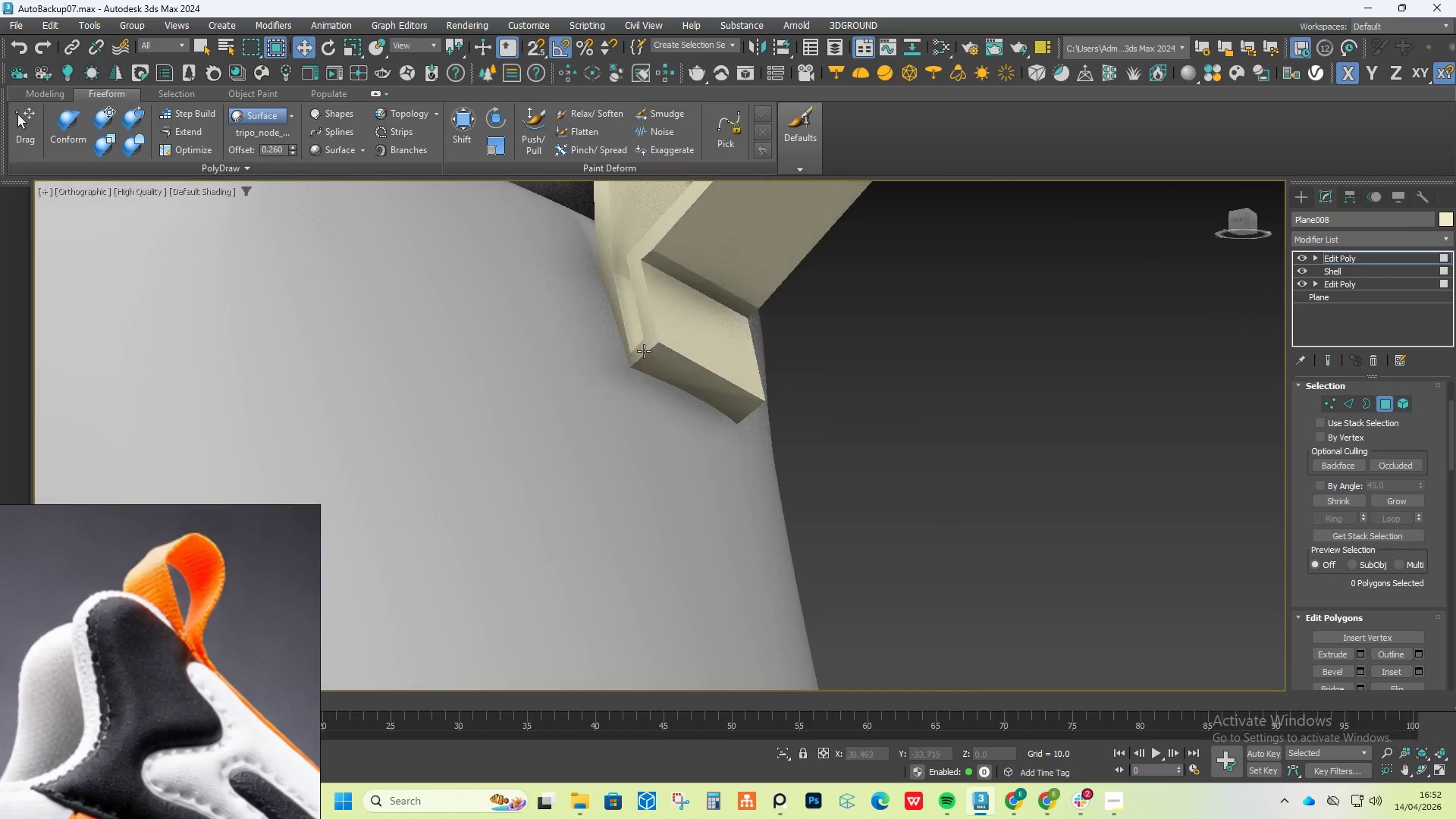 
type(sh)
 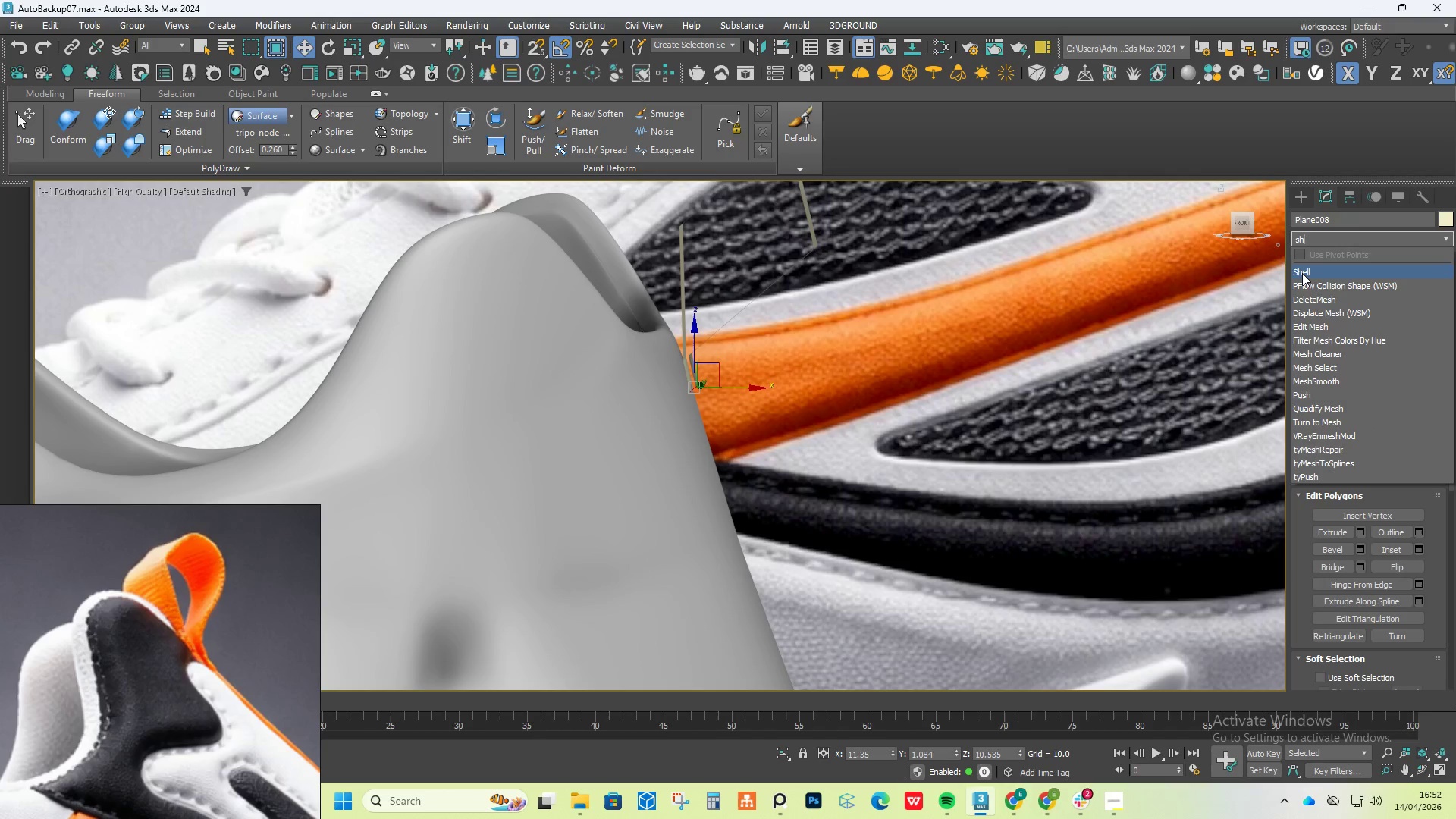 
left_click([1302, 273])
 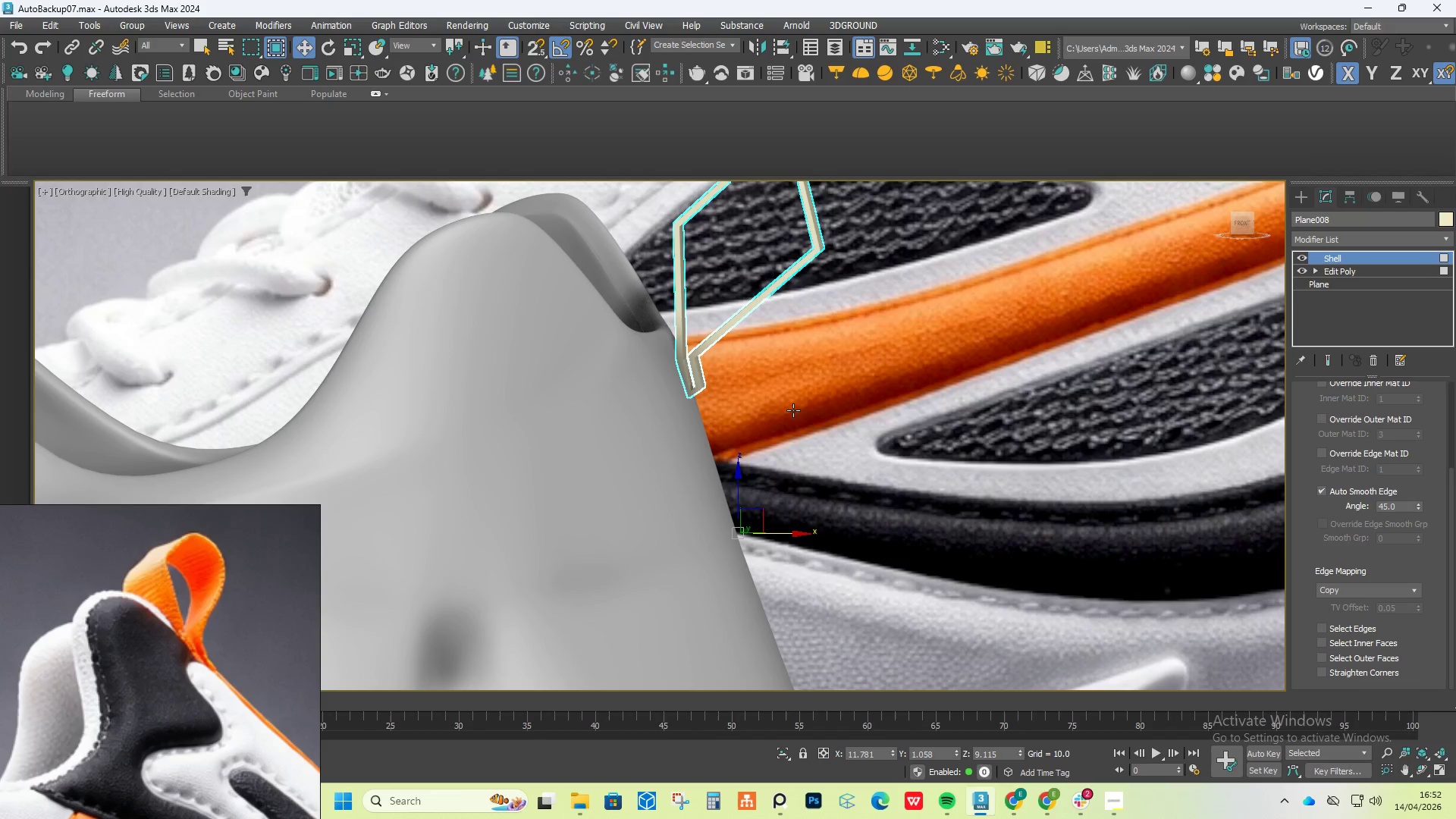 
scroll: coordinate [699, 396], scroll_direction: up, amount: 3.0
 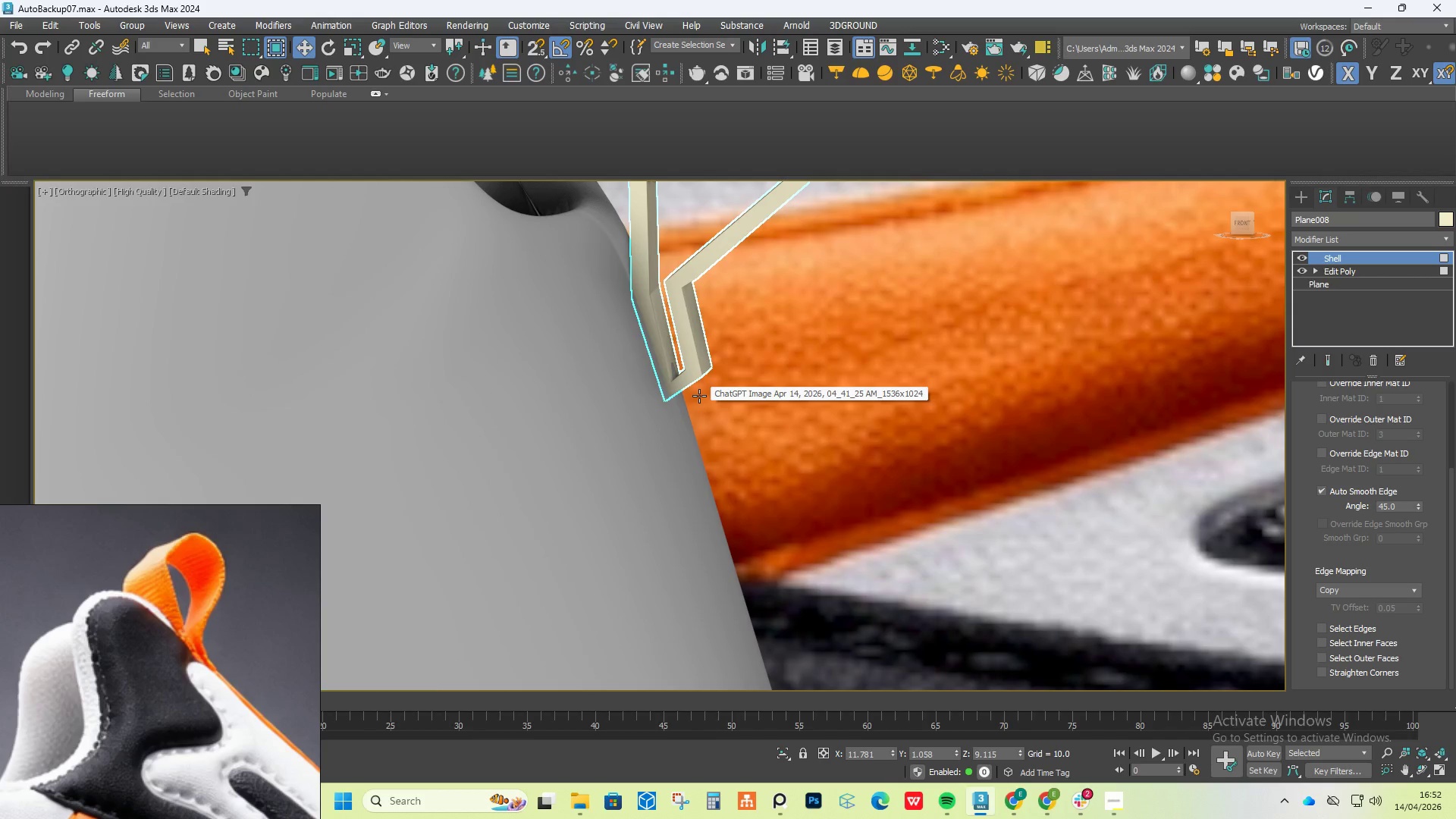 
scroll: coordinate [699, 396], scroll_direction: down, amount: 1.0
 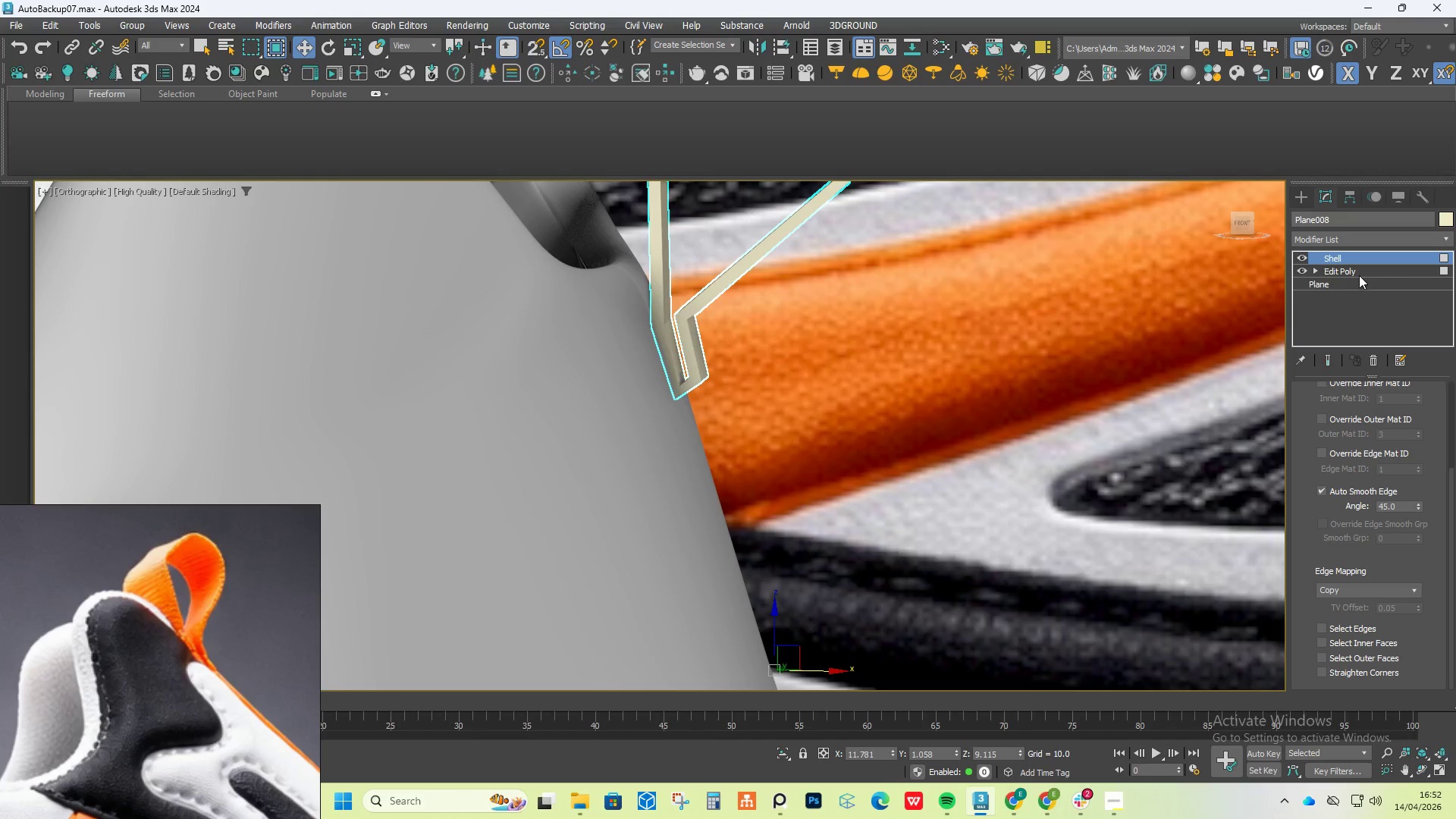 
left_click([1364, 270])
 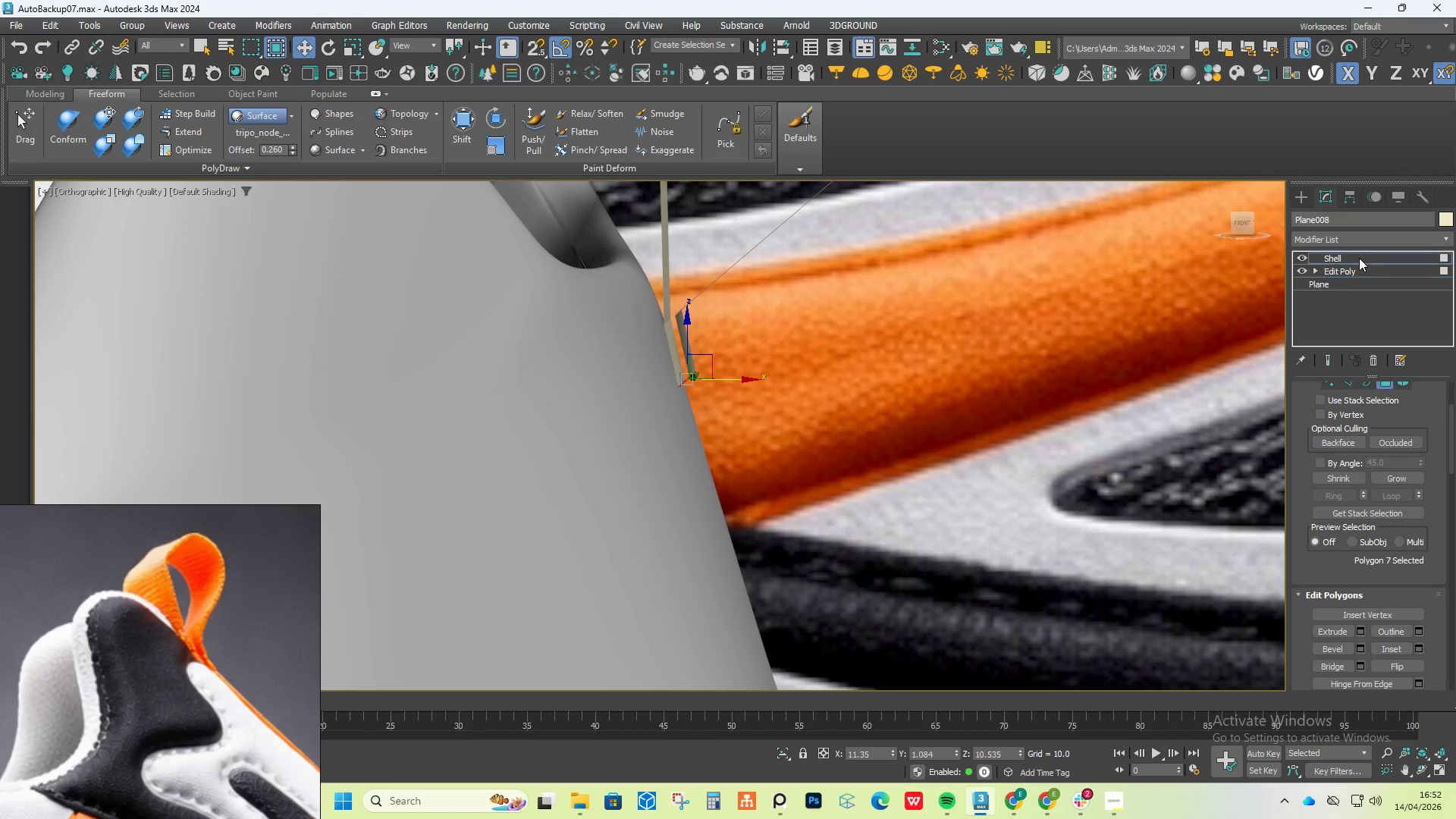 
double_click([1360, 240])
 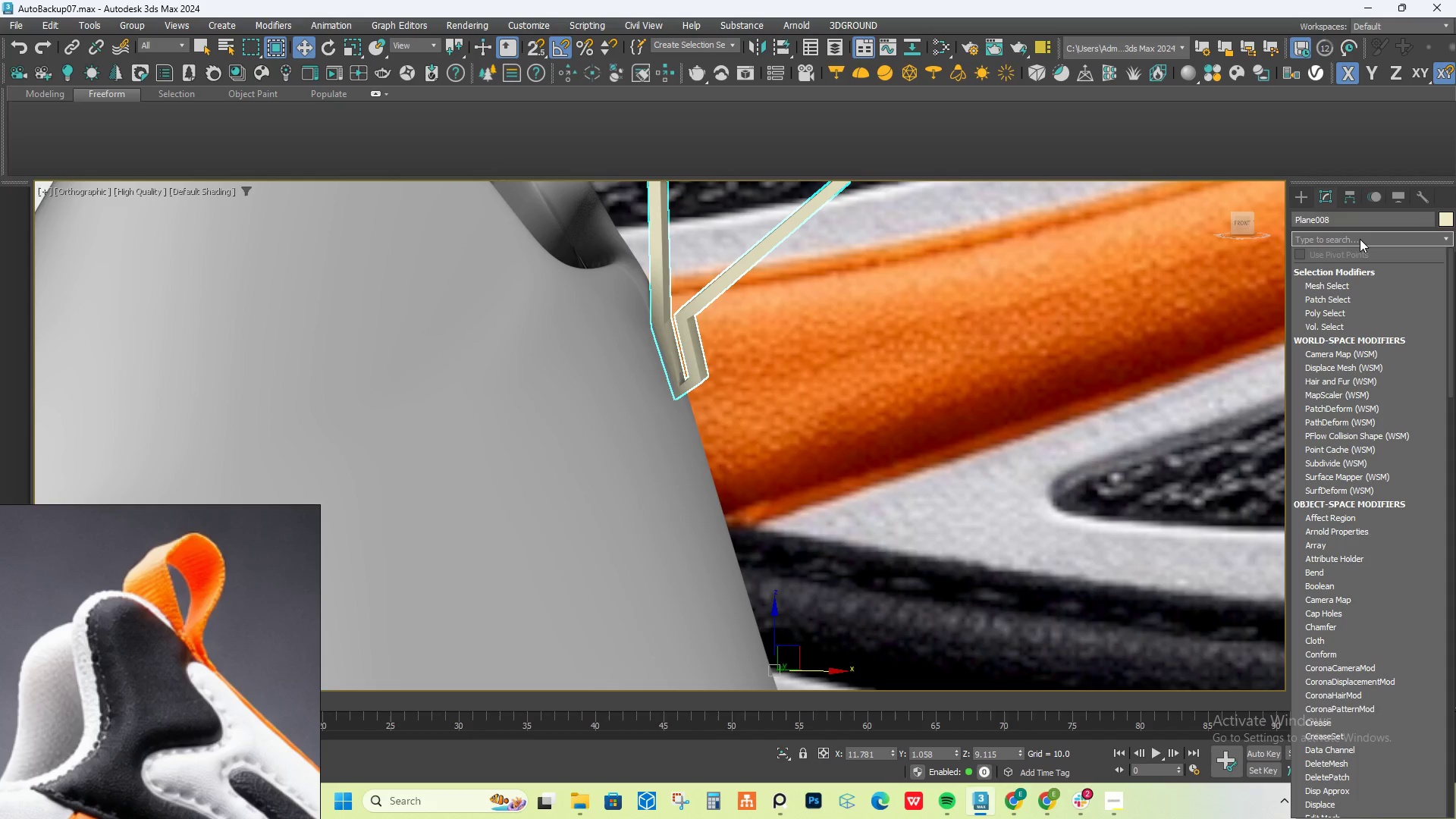 
type(edi)
 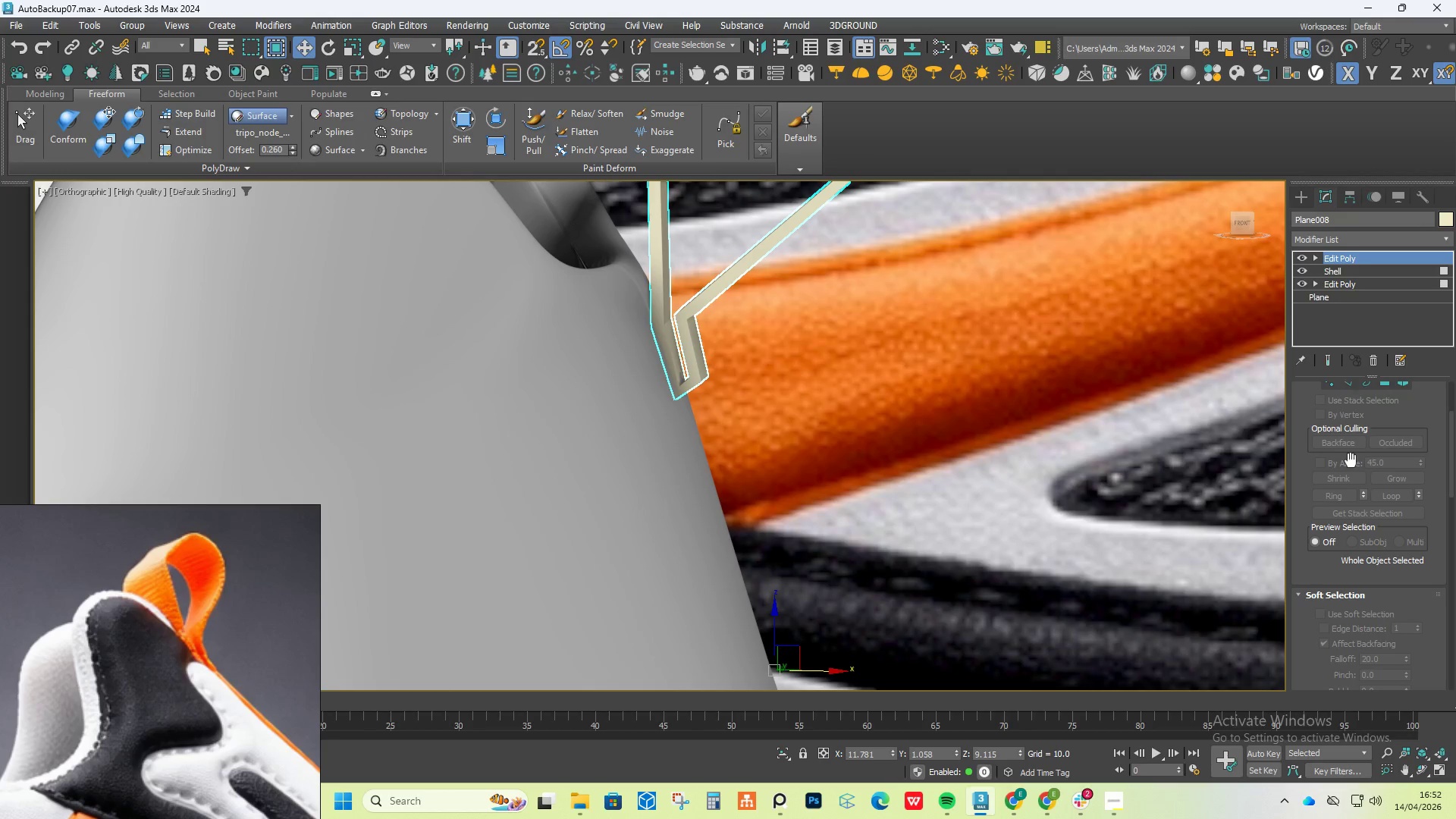 
scroll: coordinate [1380, 412], scroll_direction: up, amount: 2.0
 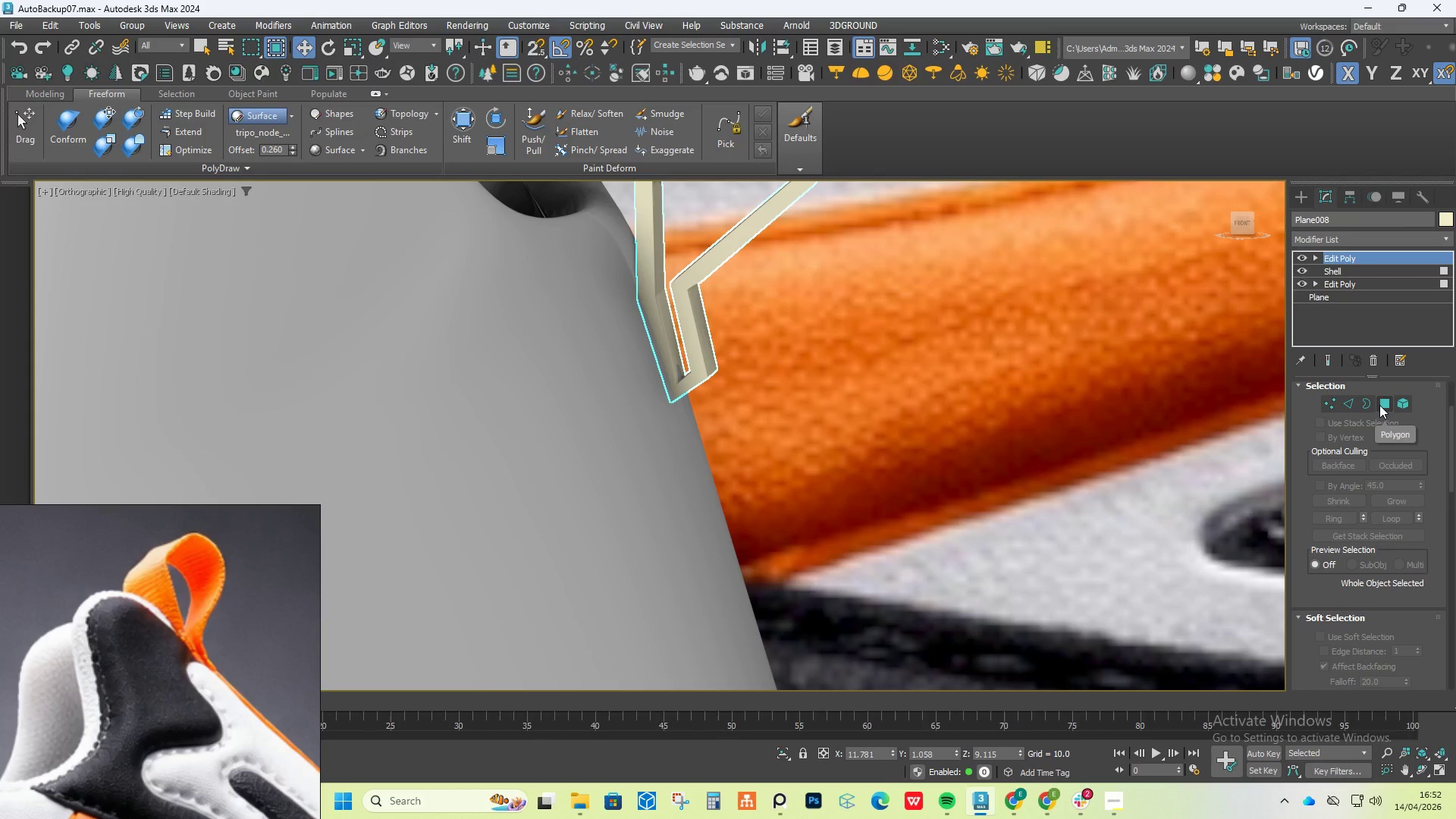 
left_click([1381, 404])
 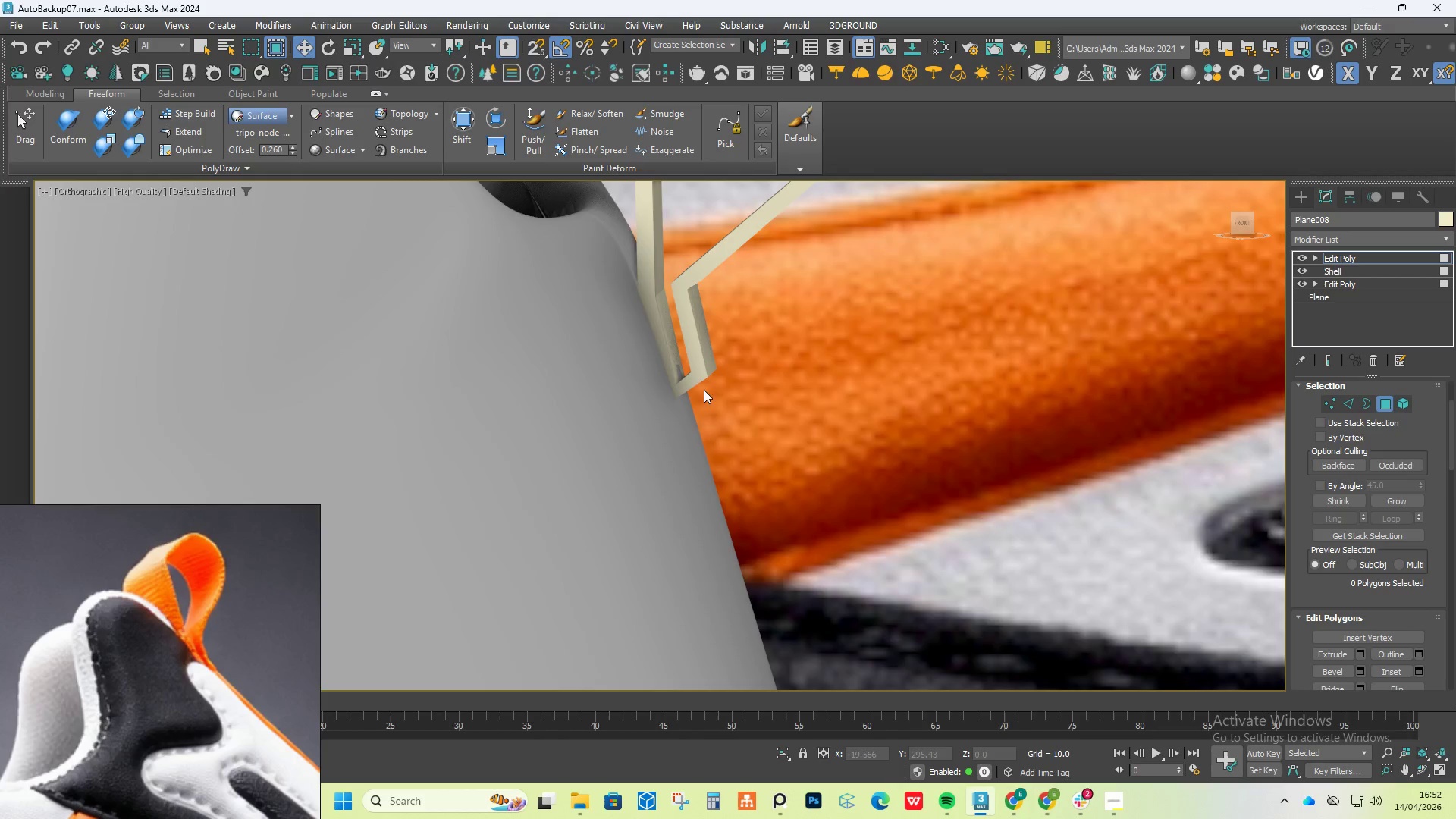 
hold_key(key=AltLeft, duration=0.66)
 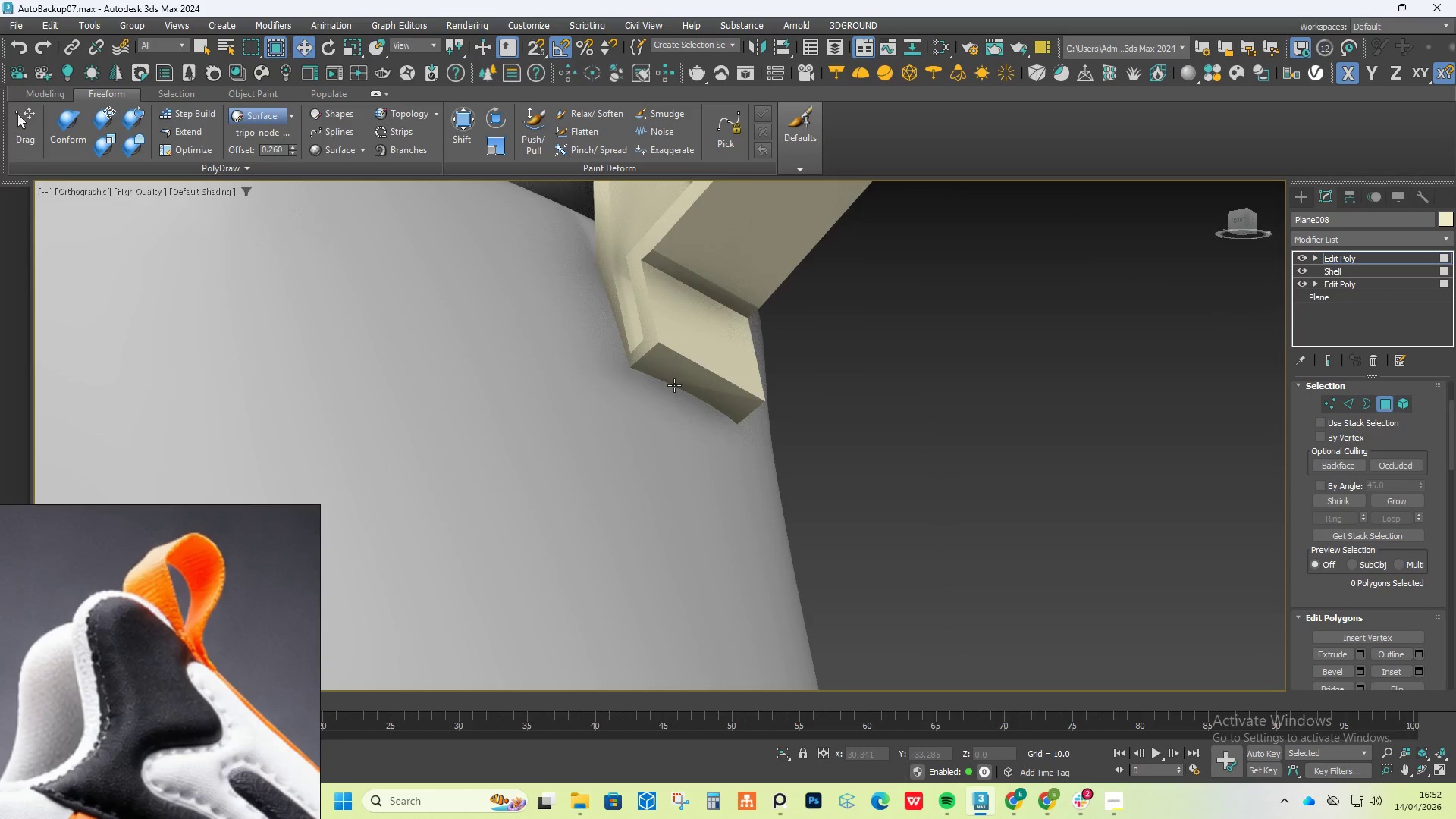 
left_click([674, 385])
 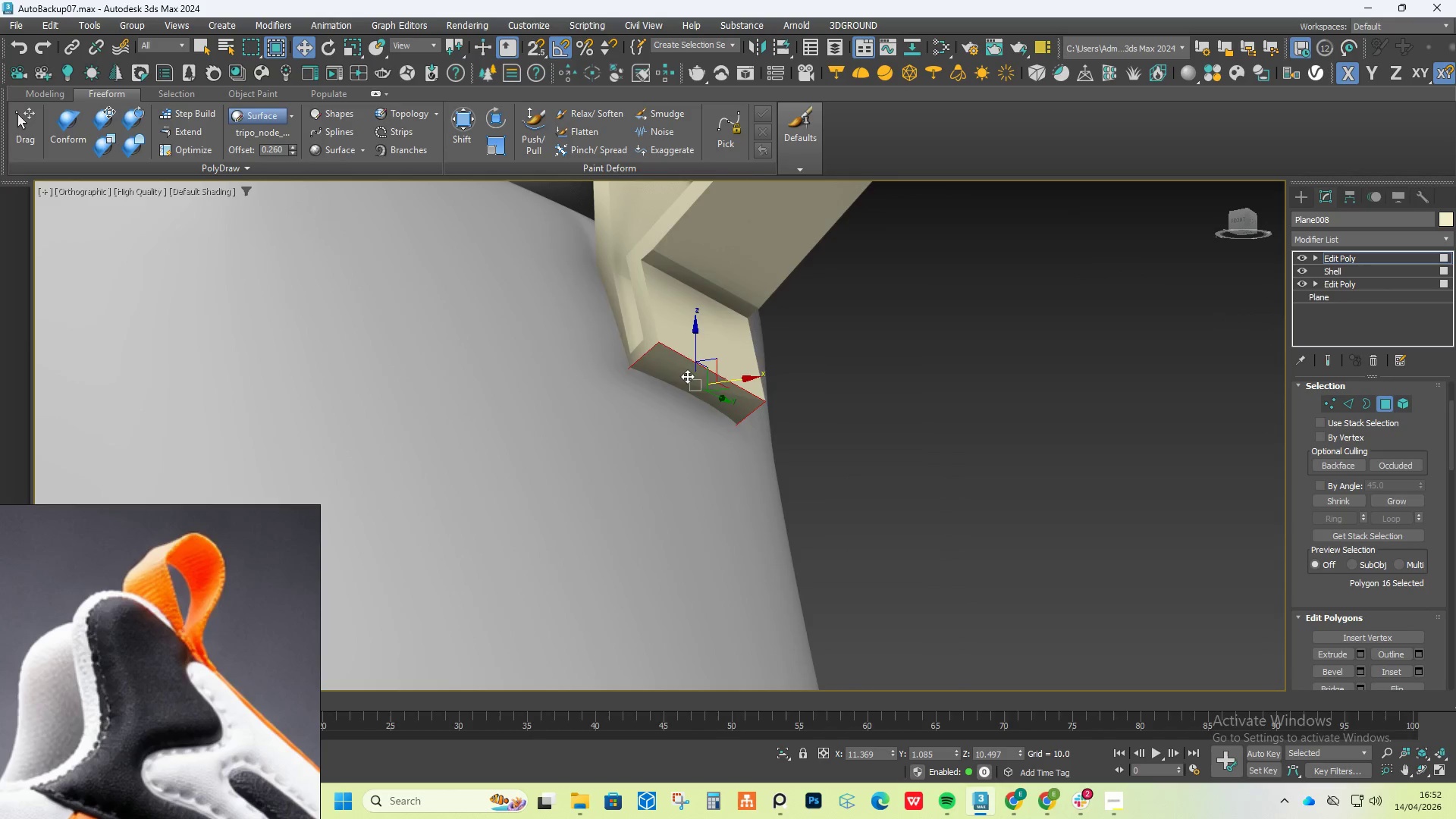 
scroll: coordinate [688, 375], scroll_direction: down, amount: 2.0
 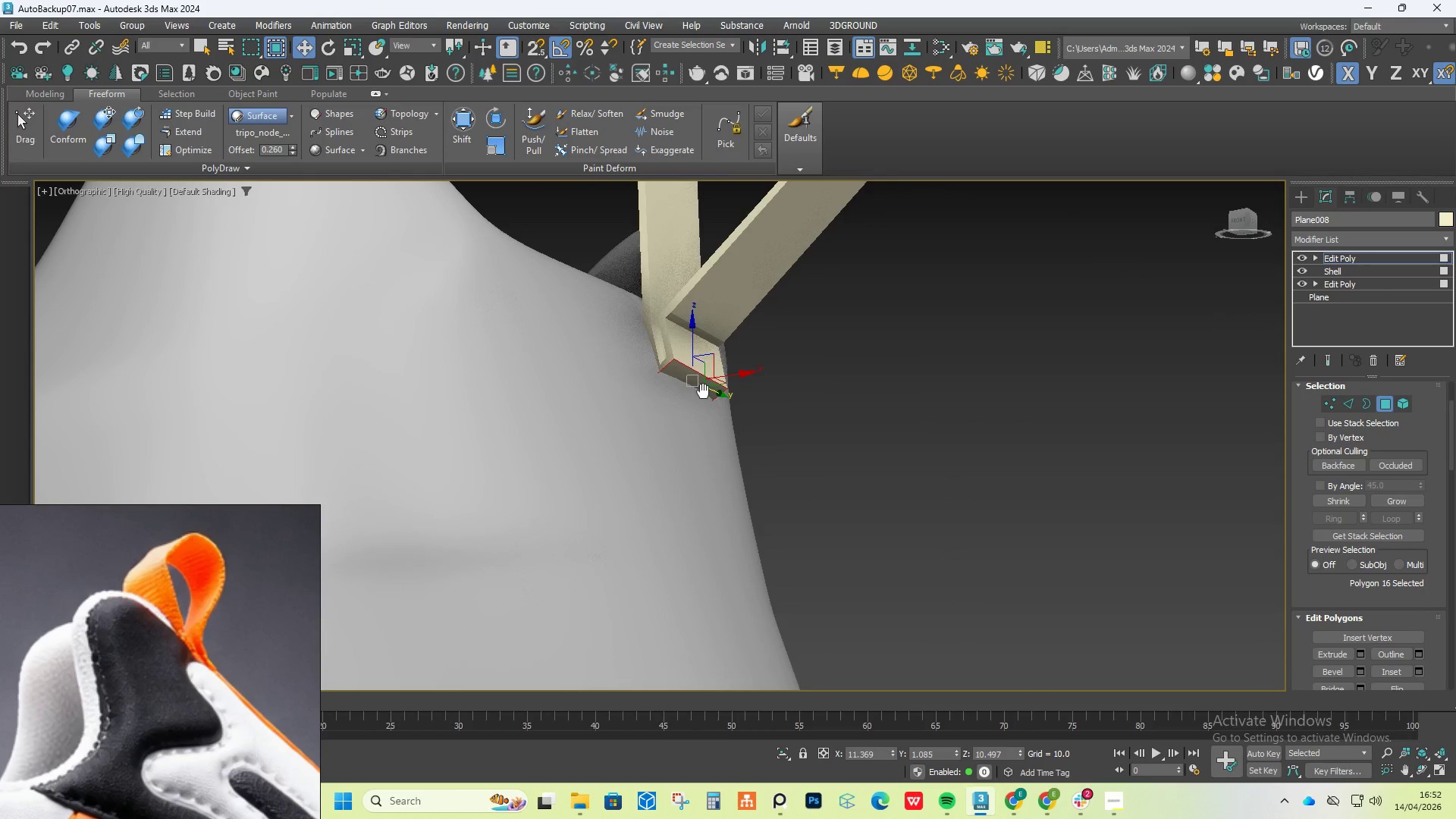 
hold_key(key=AltLeft, duration=0.36)
 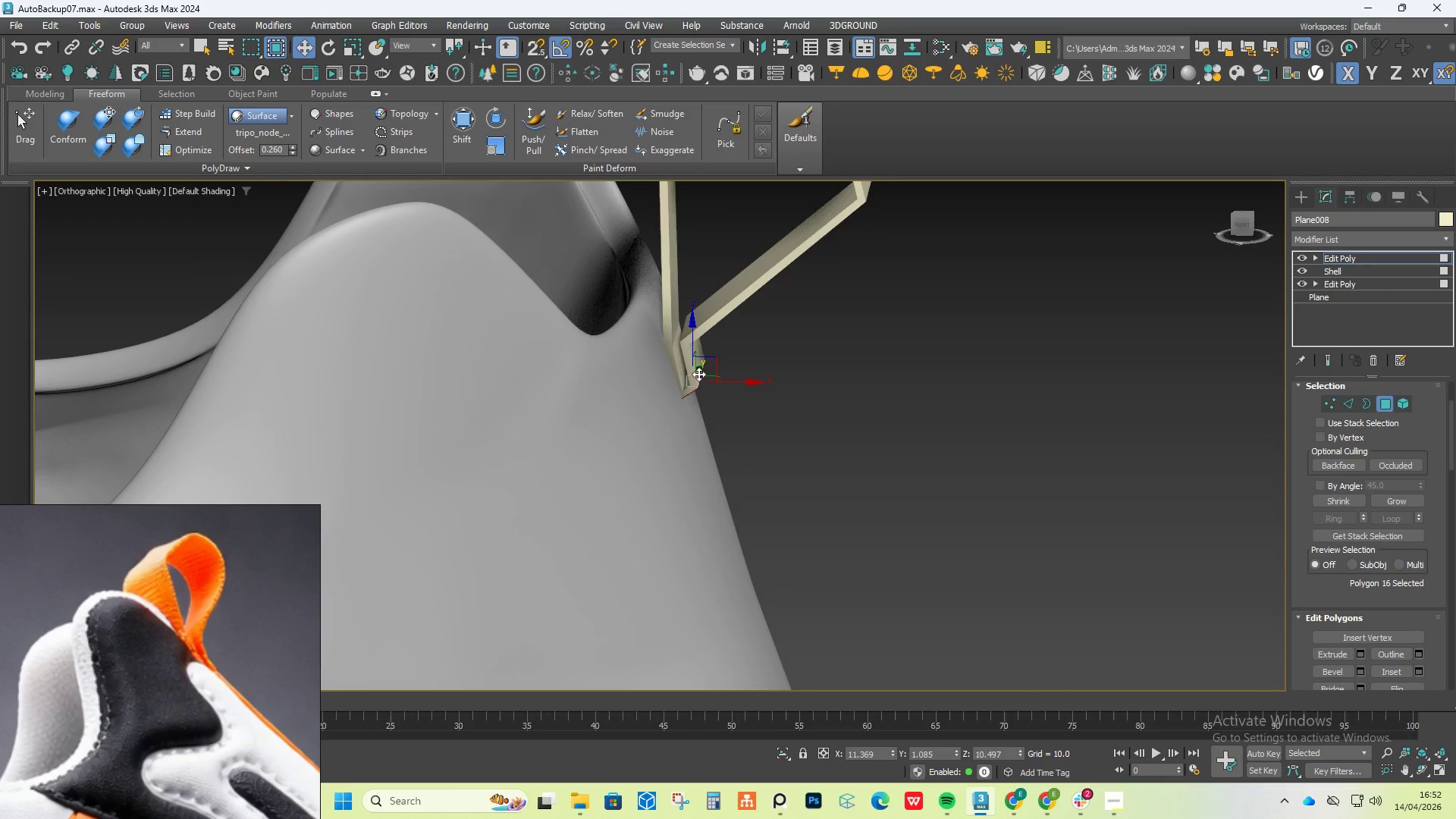 
hold_key(key=ShiftLeft, duration=1.17)
left_click_drag(start_coordinate=[693, 347], to_coordinate=[761, 508])
 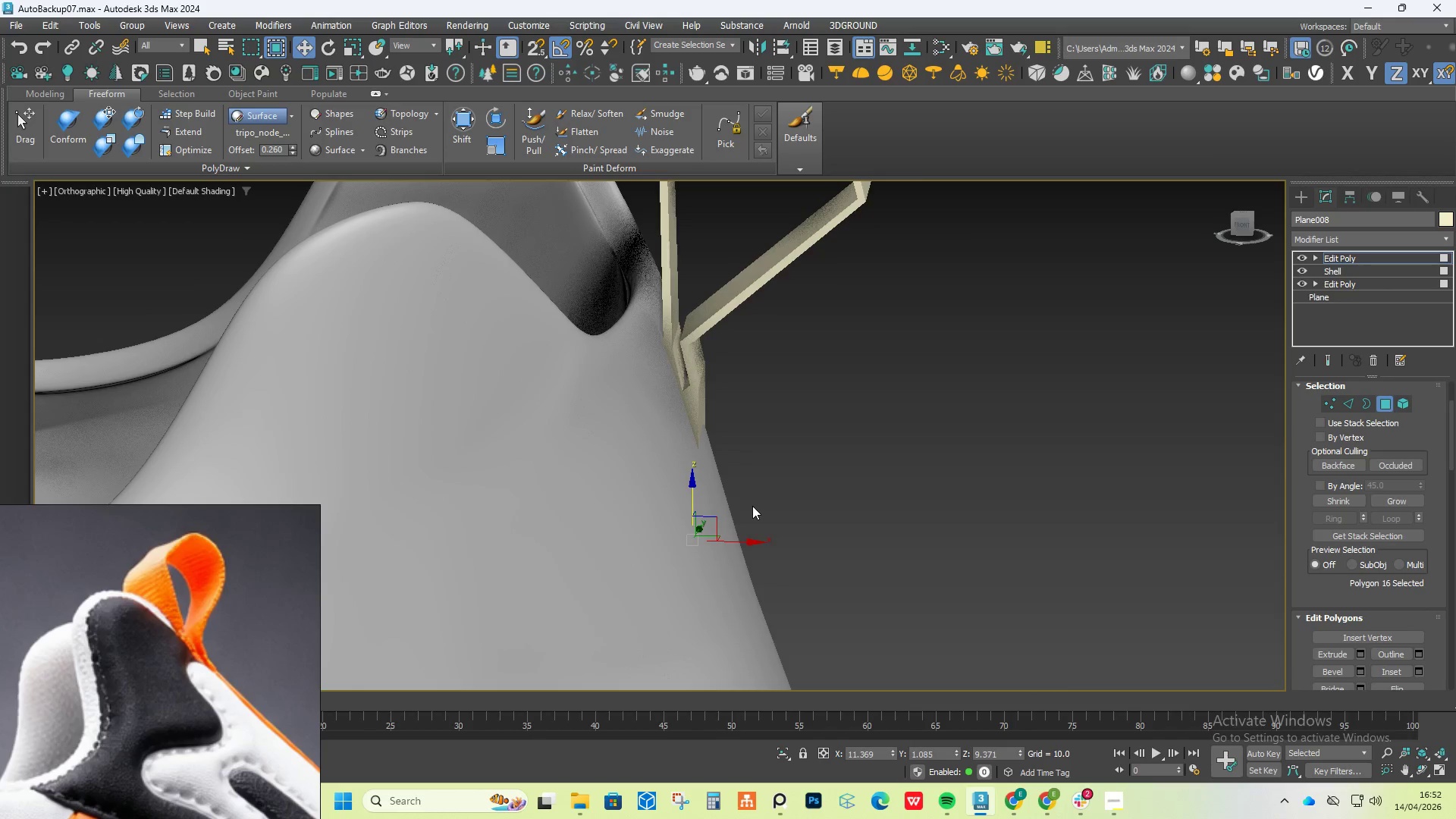 
key(Alt+AltLeft)
 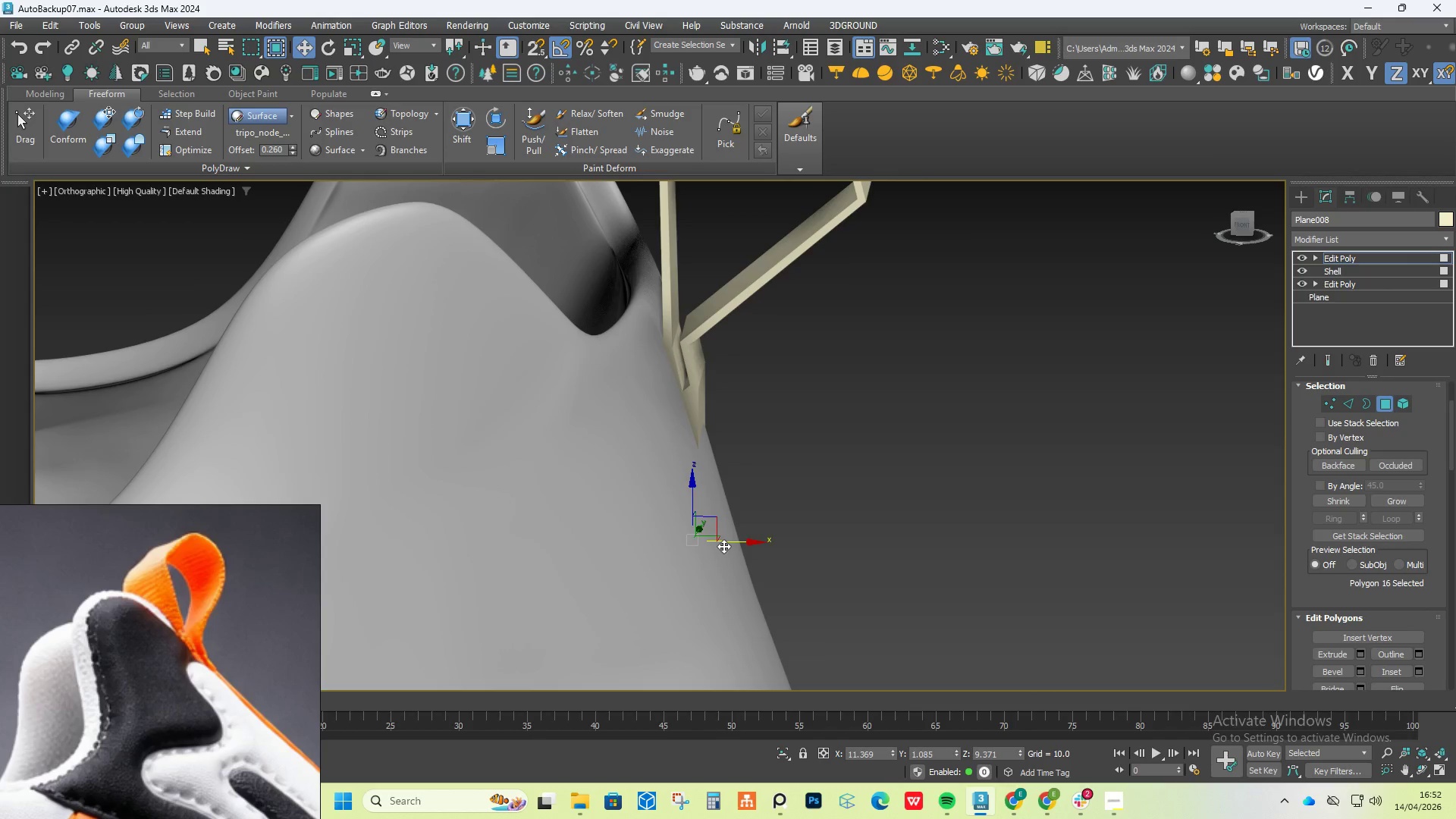 
left_click_drag(start_coordinate=[728, 543], to_coordinate=[783, 566])
 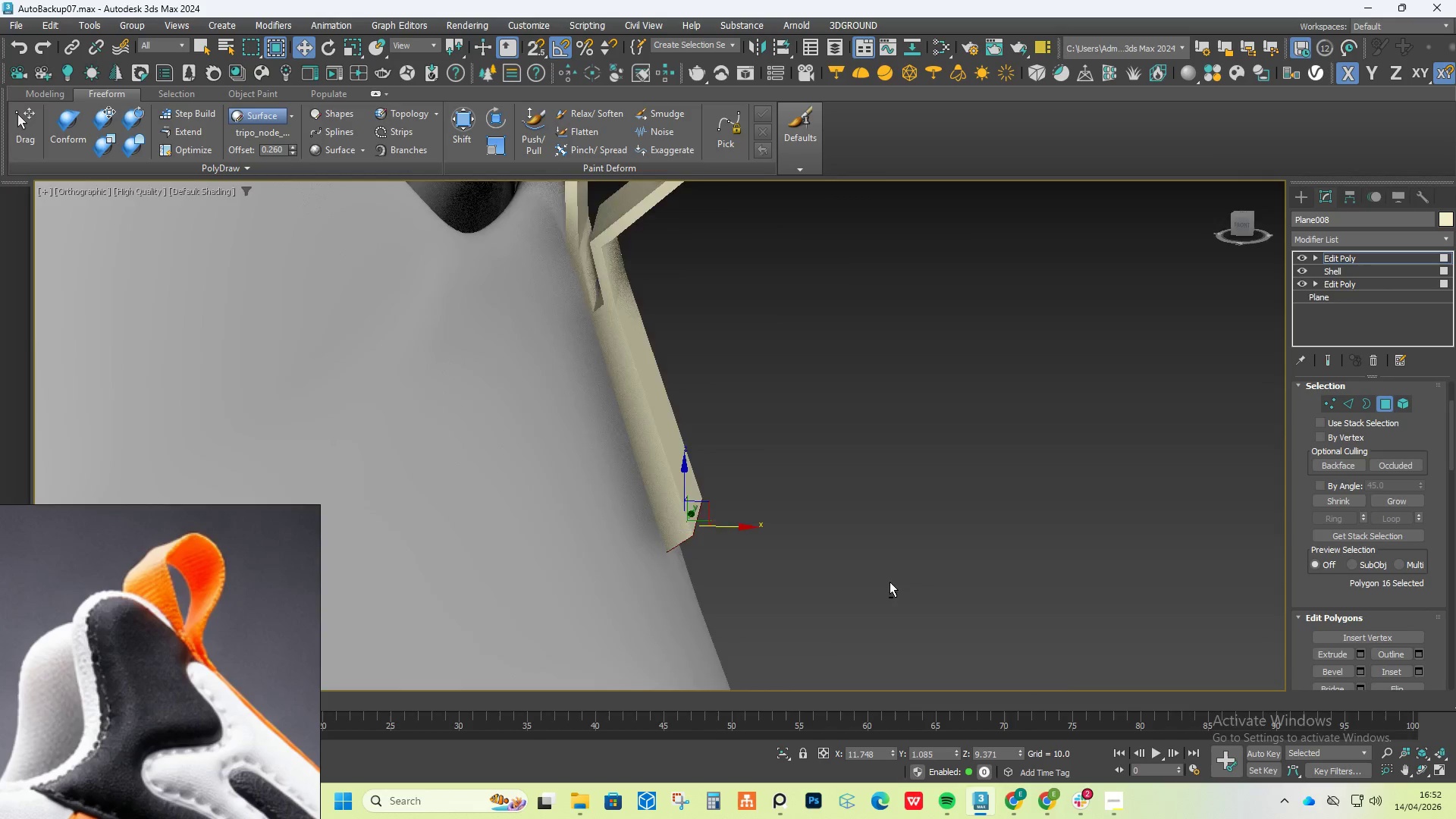 
hold_key(key=AltLeft, duration=0.69)
 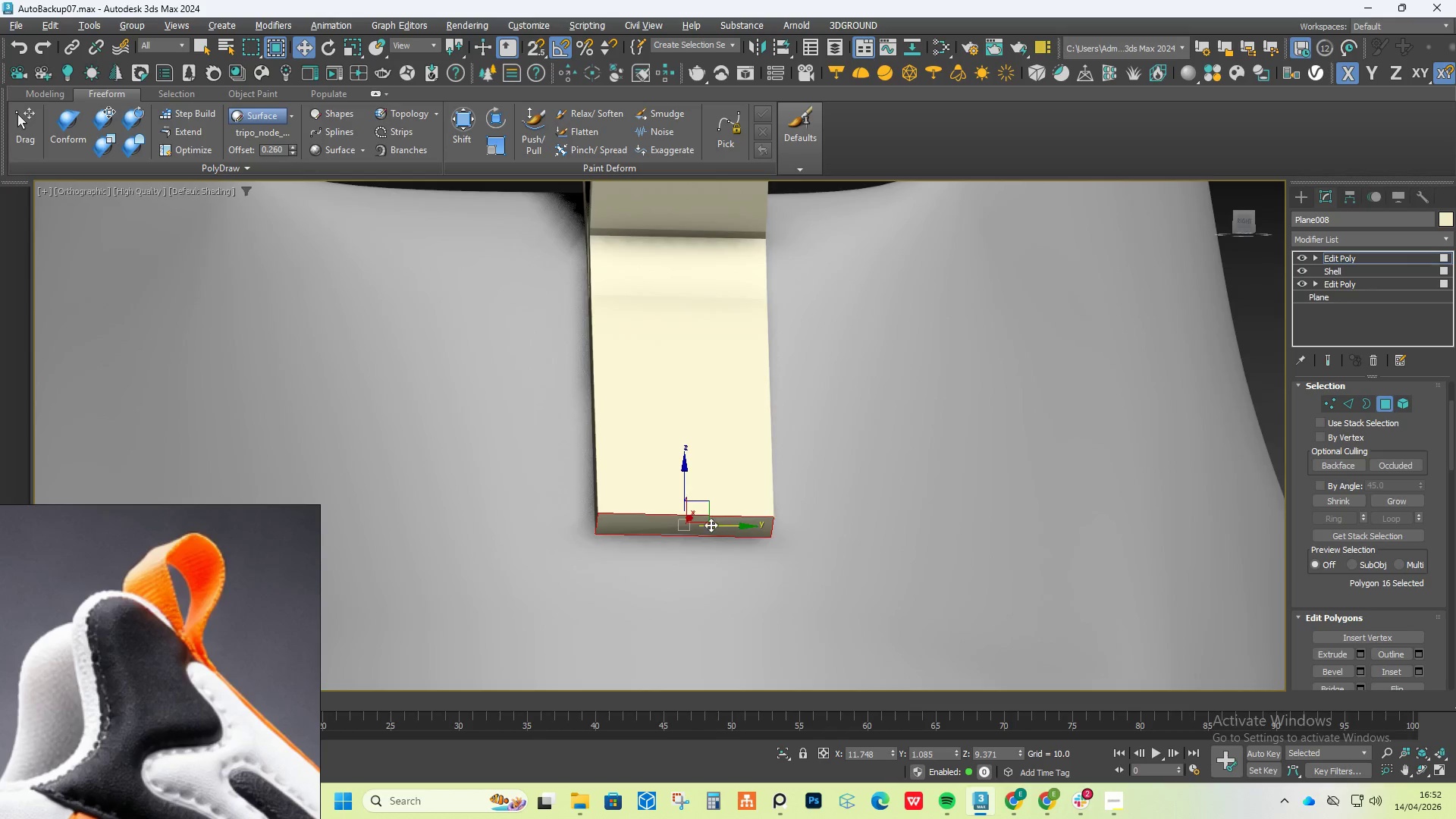 
scroll: coordinate [898, 582], scroll_direction: up, amount: 1.0
 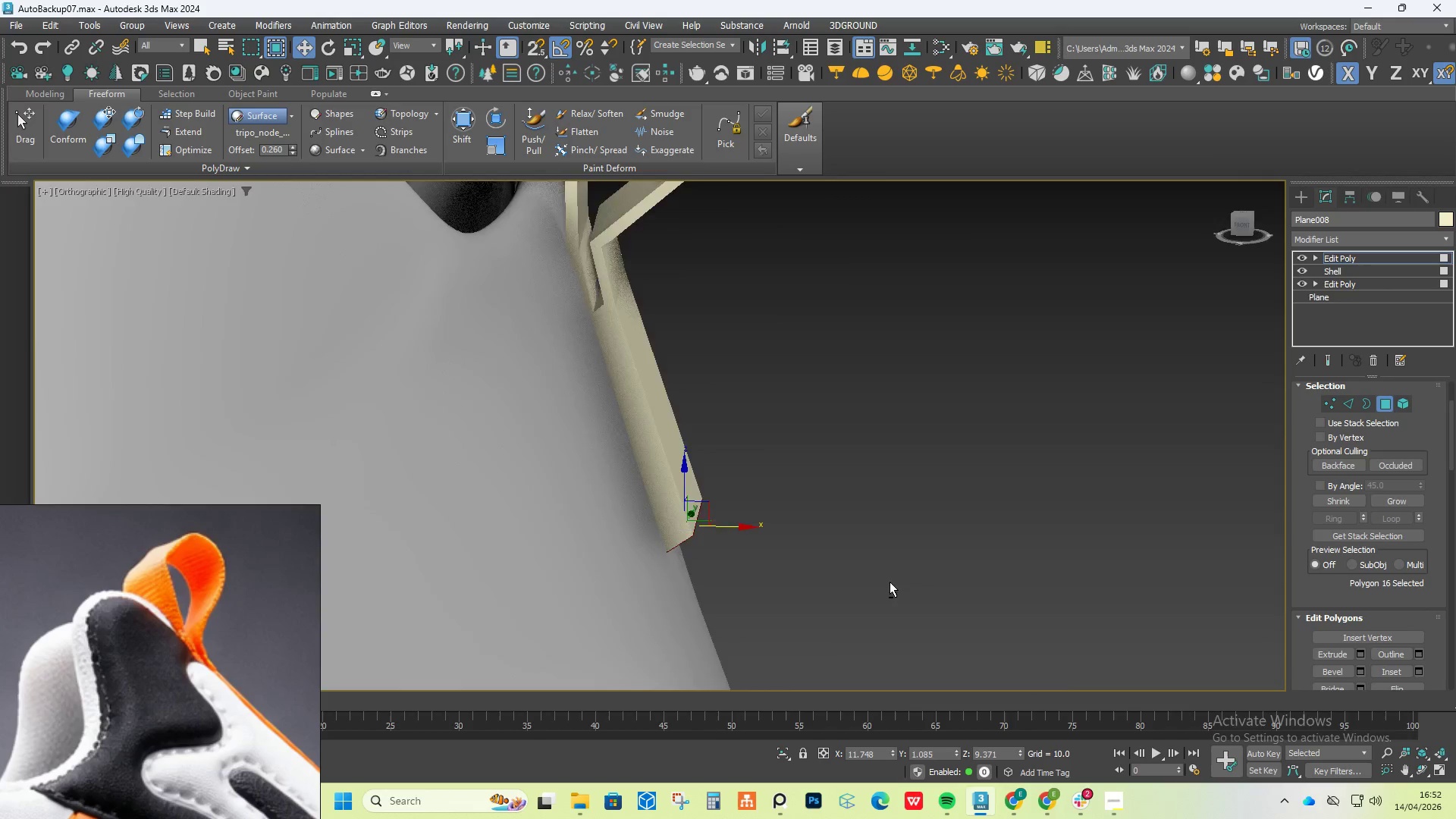 
hold_key(key=AltLeft, duration=0.33)
 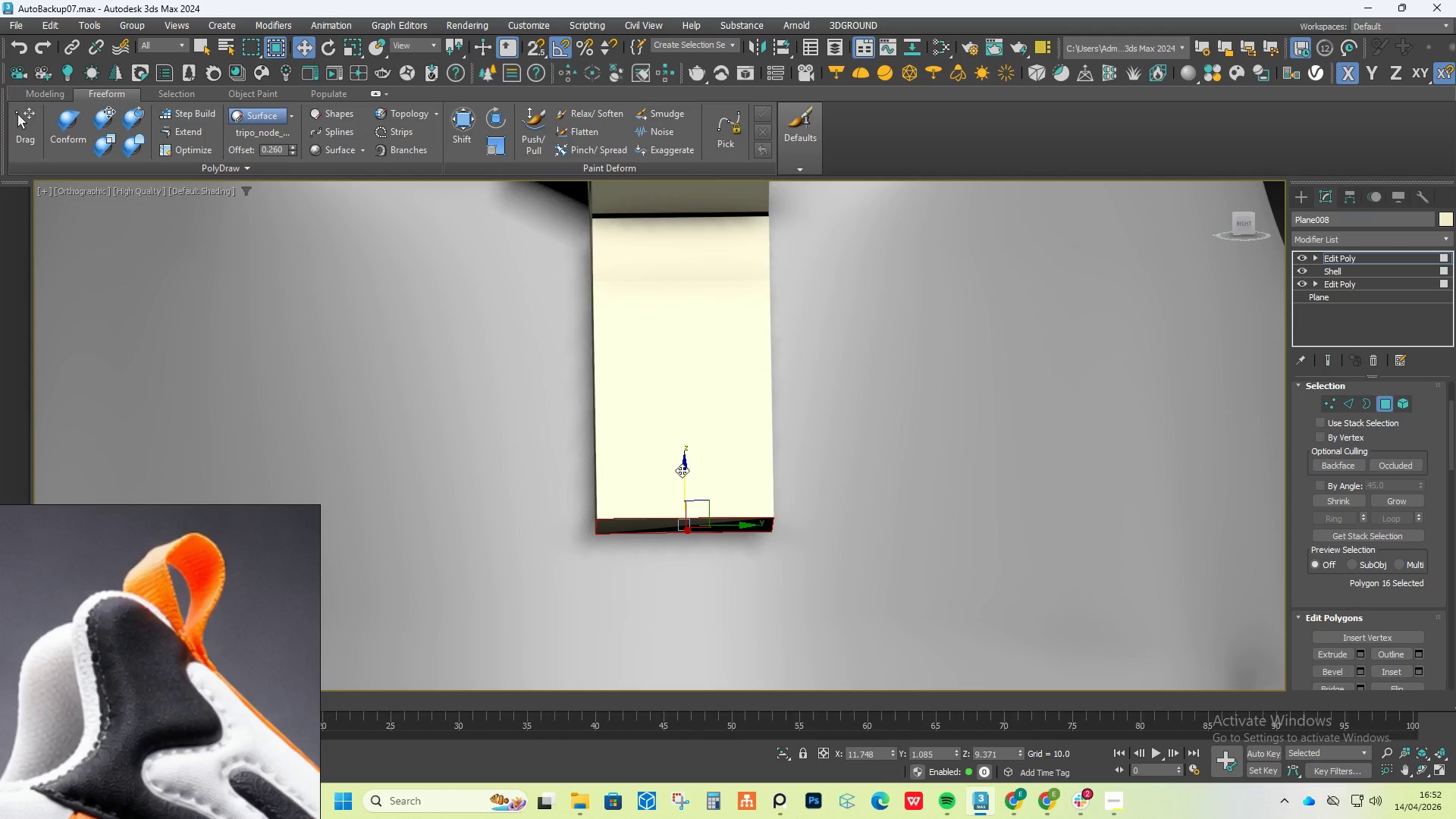 
left_click_drag(start_coordinate=[682, 470], to_coordinate=[684, 585])
 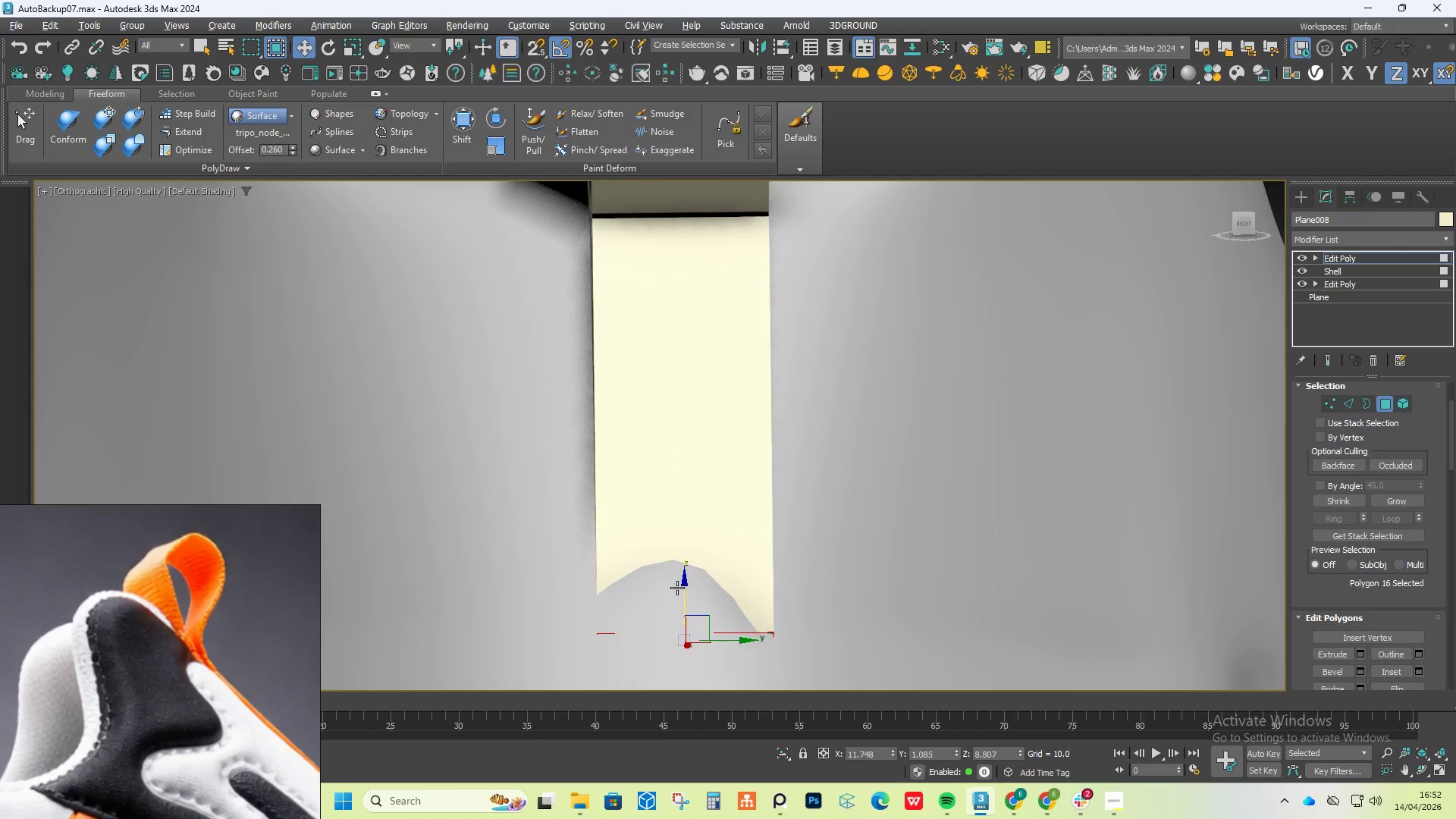 
hold_key(key=AltLeft, duration=0.55)
 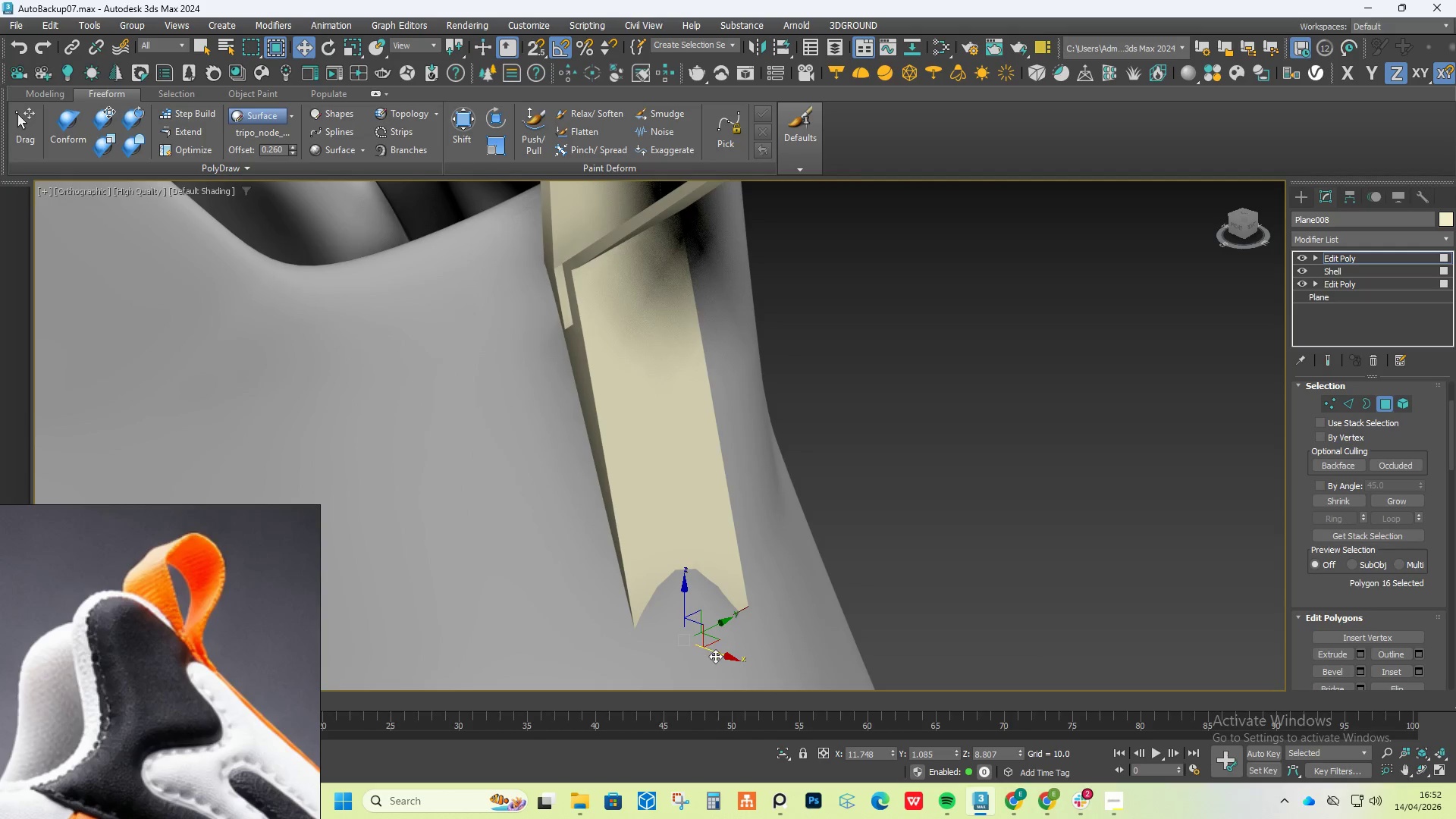 
left_click_drag(start_coordinate=[720, 656], to_coordinate=[738, 663])
 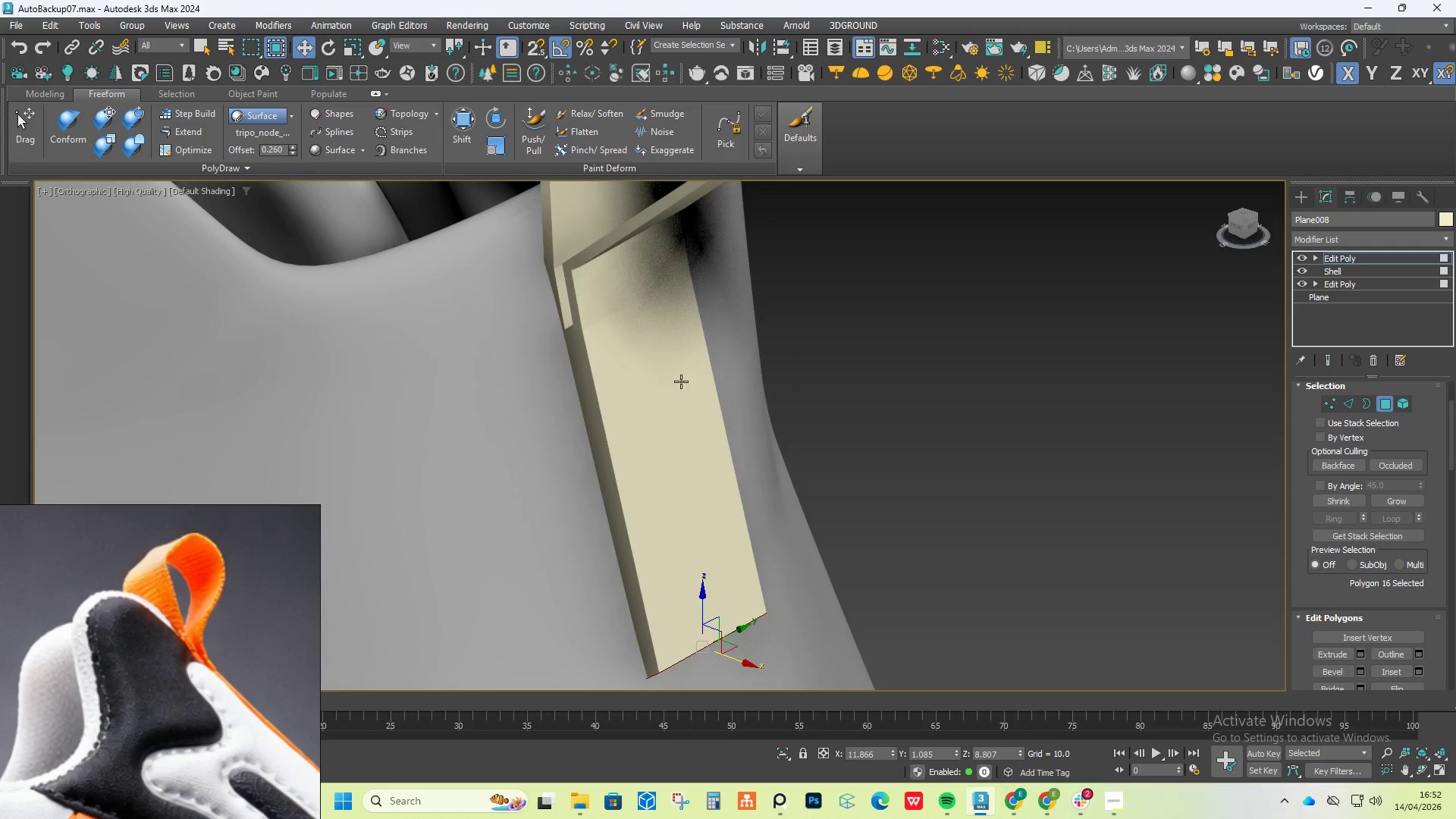 
hold_key(key=AltLeft, duration=1.5)
scroll: coordinate [701, 443], scroll_direction: down, amount: 3.0
 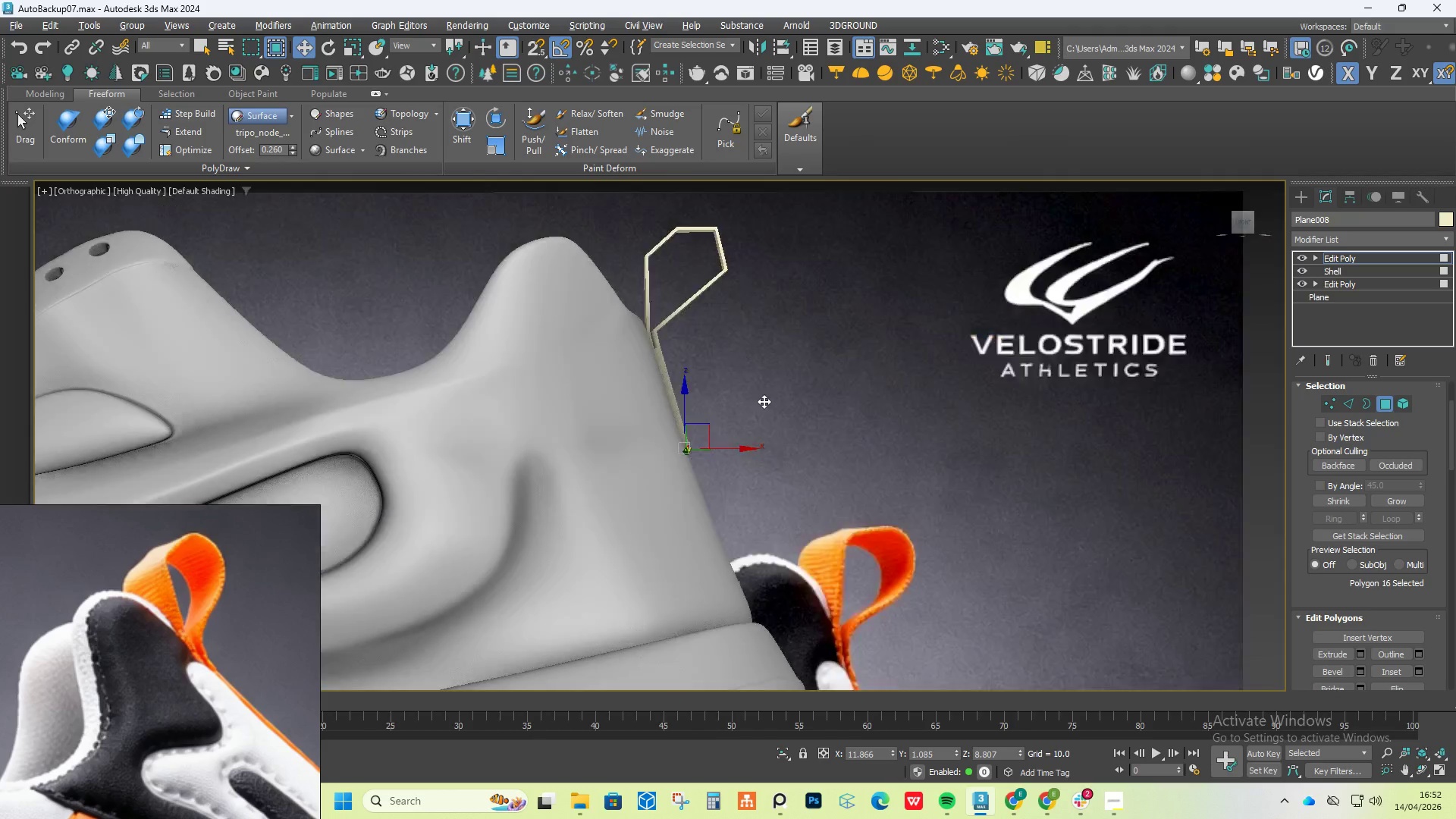 
key(Alt+AltLeft)
 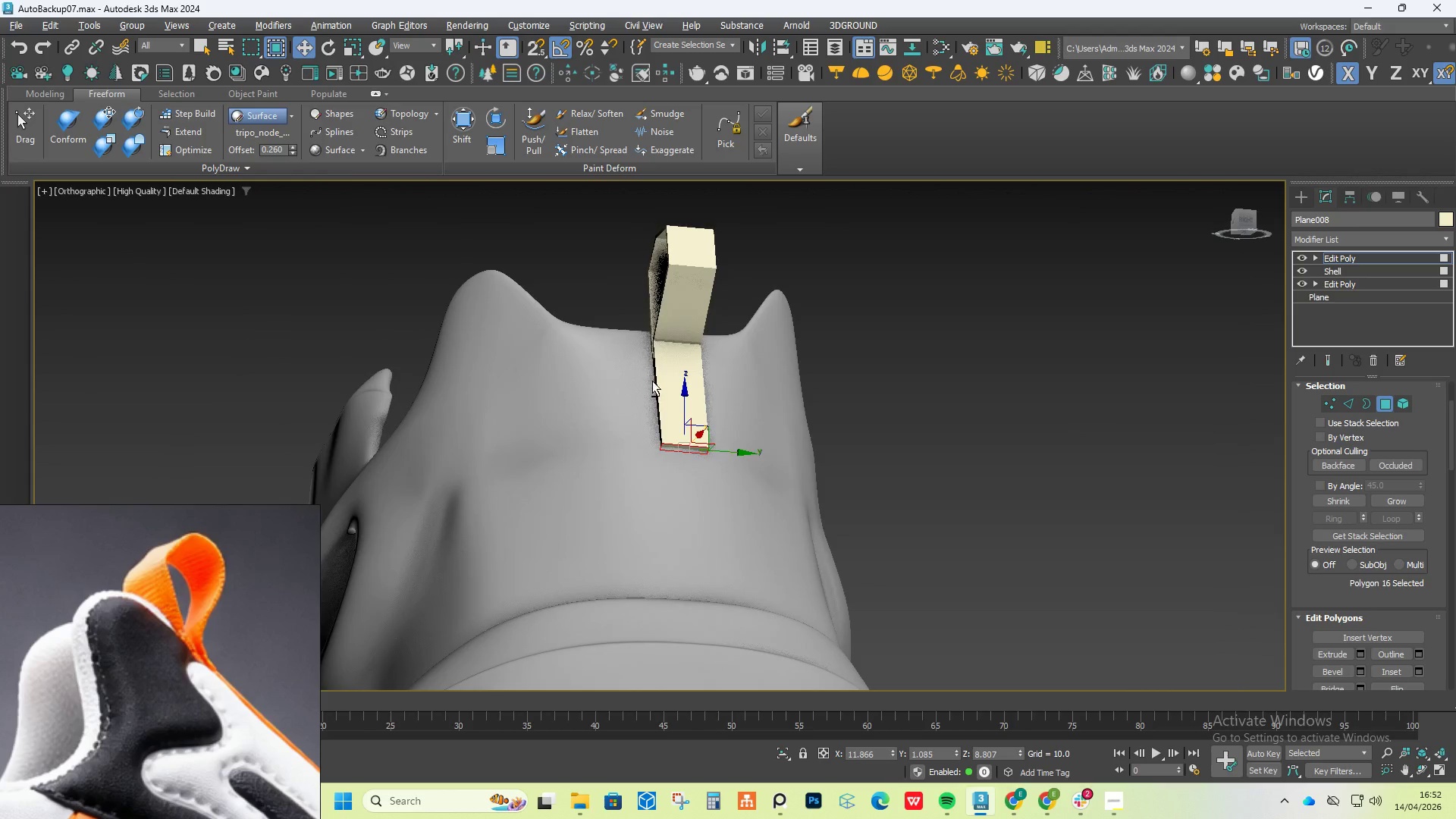 
key(Alt+AltLeft)
 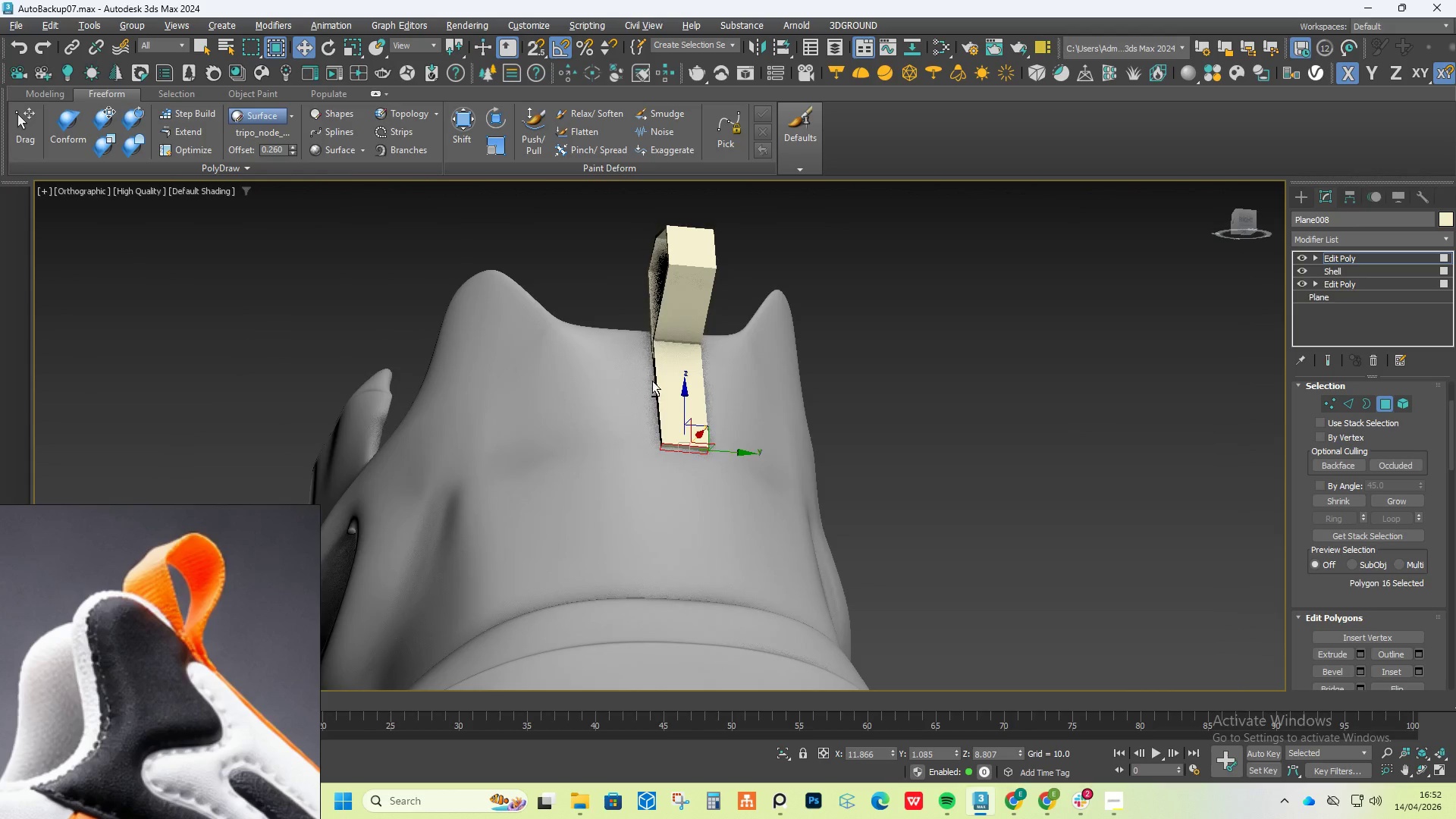 
key(Alt+AltLeft)
 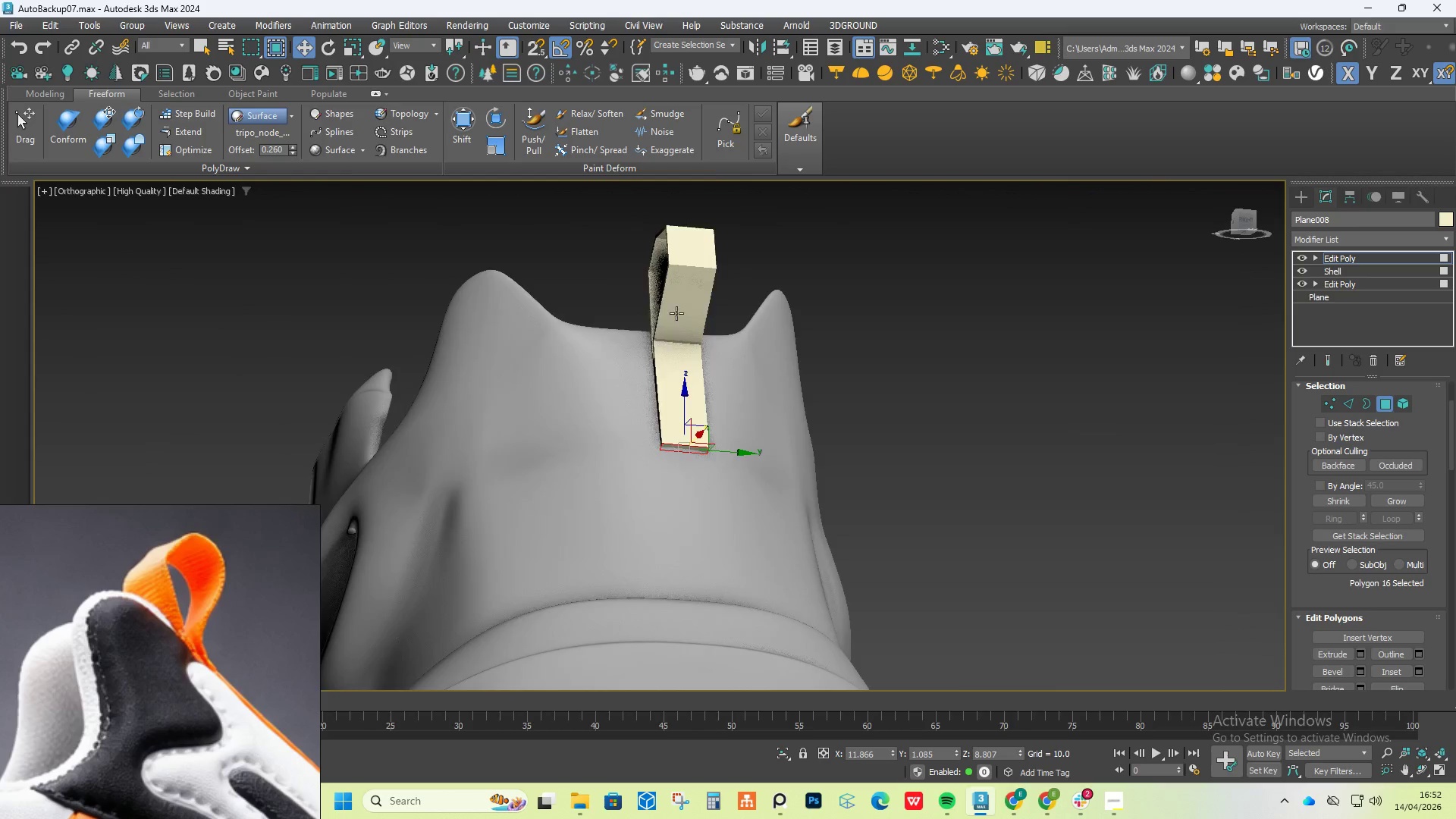 
scroll: coordinate [677, 311], scroll_direction: up, amount: 3.0
 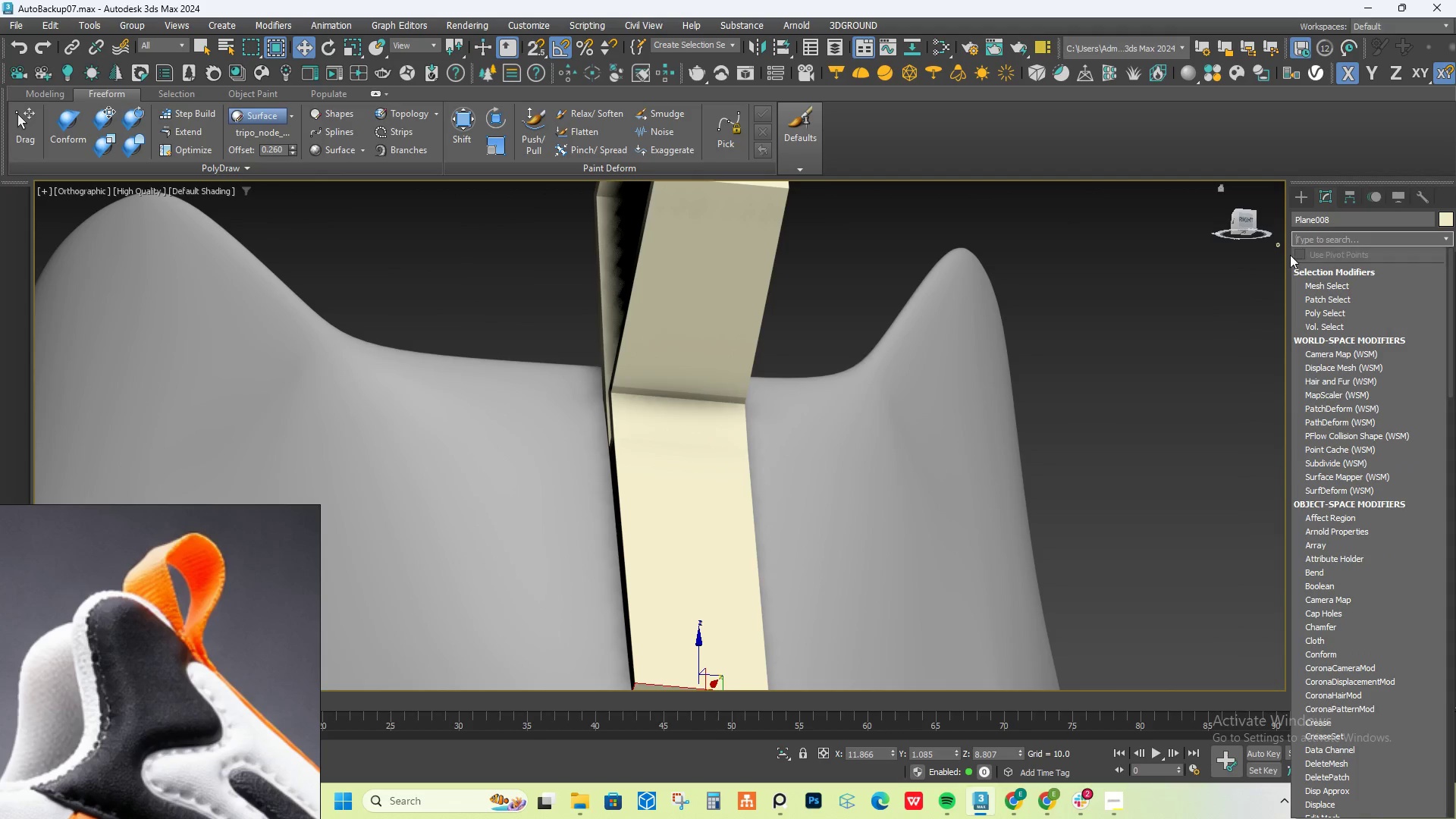 
type(tu)
 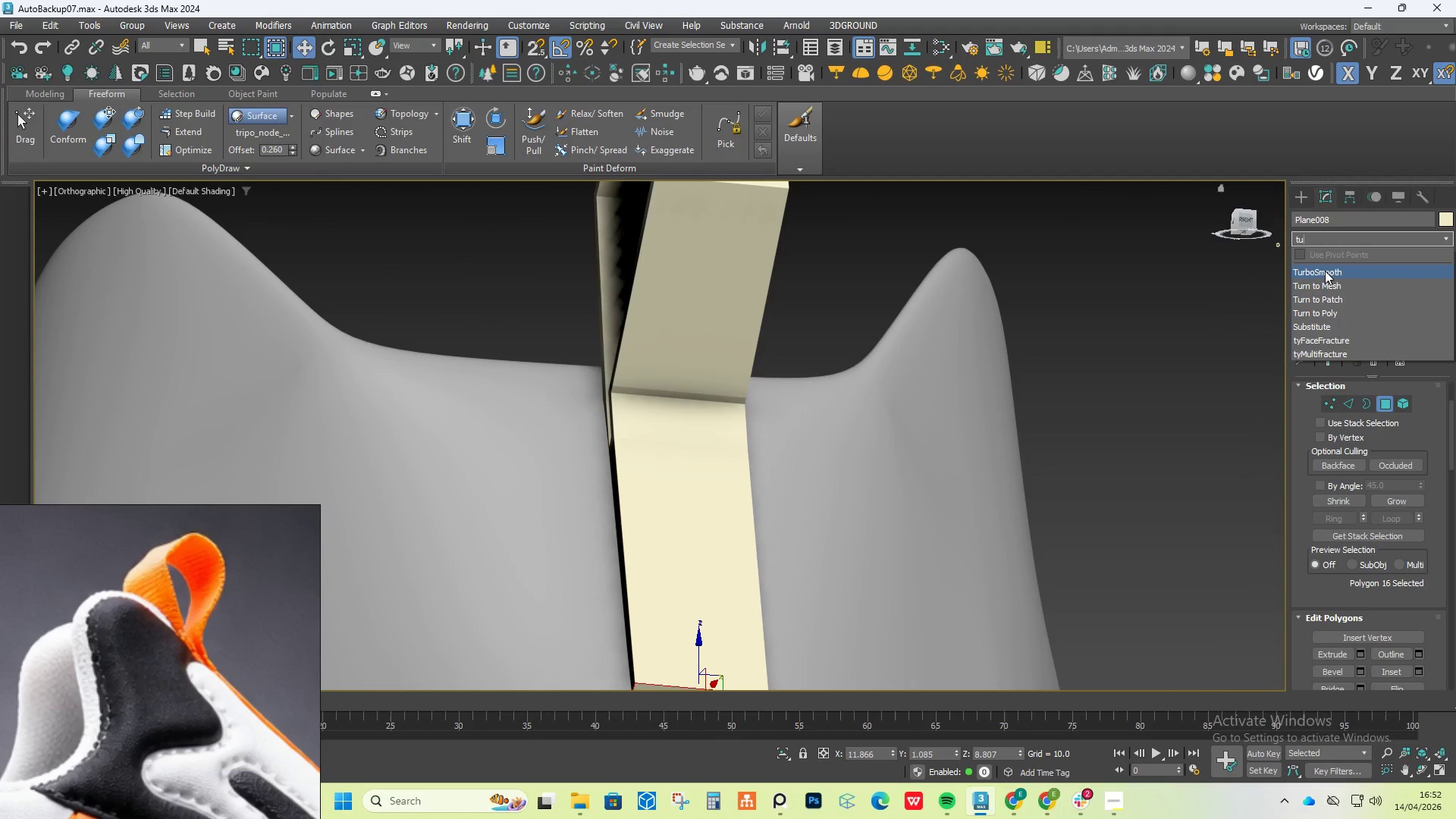 
left_click([1328, 271])
 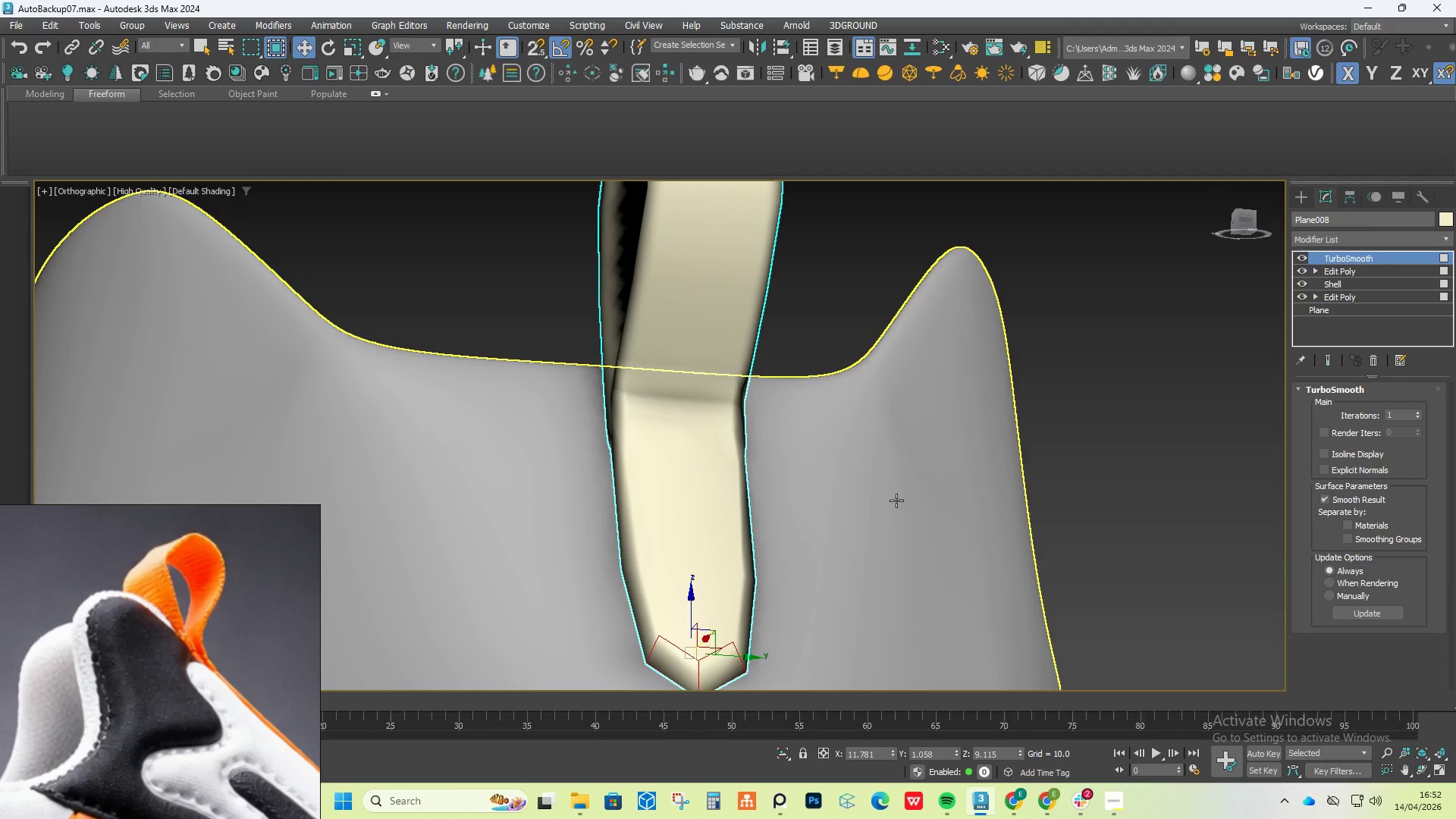 
left_click([1344, 270])
 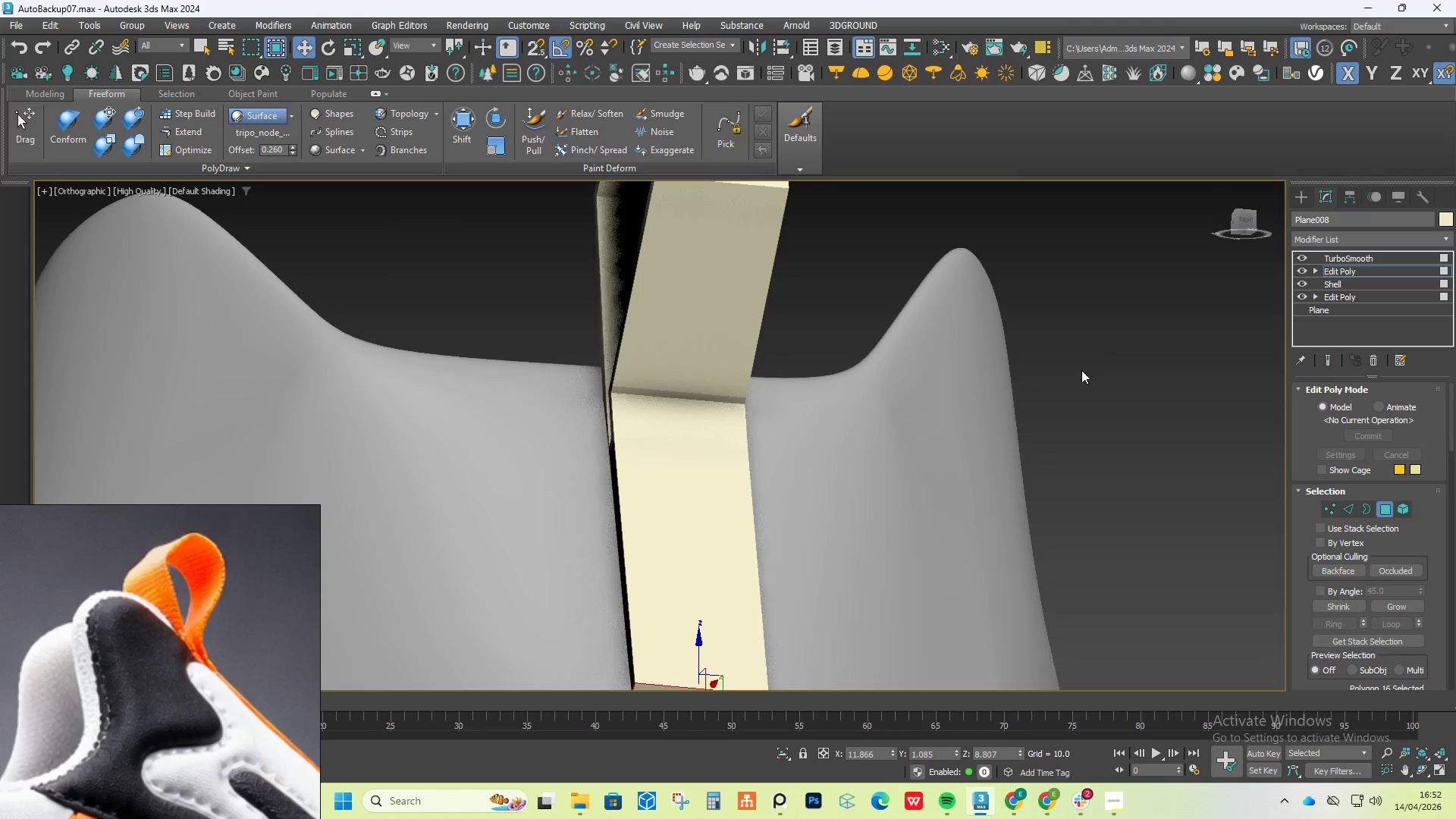 
hold_key(key=AltLeft, duration=0.61)
 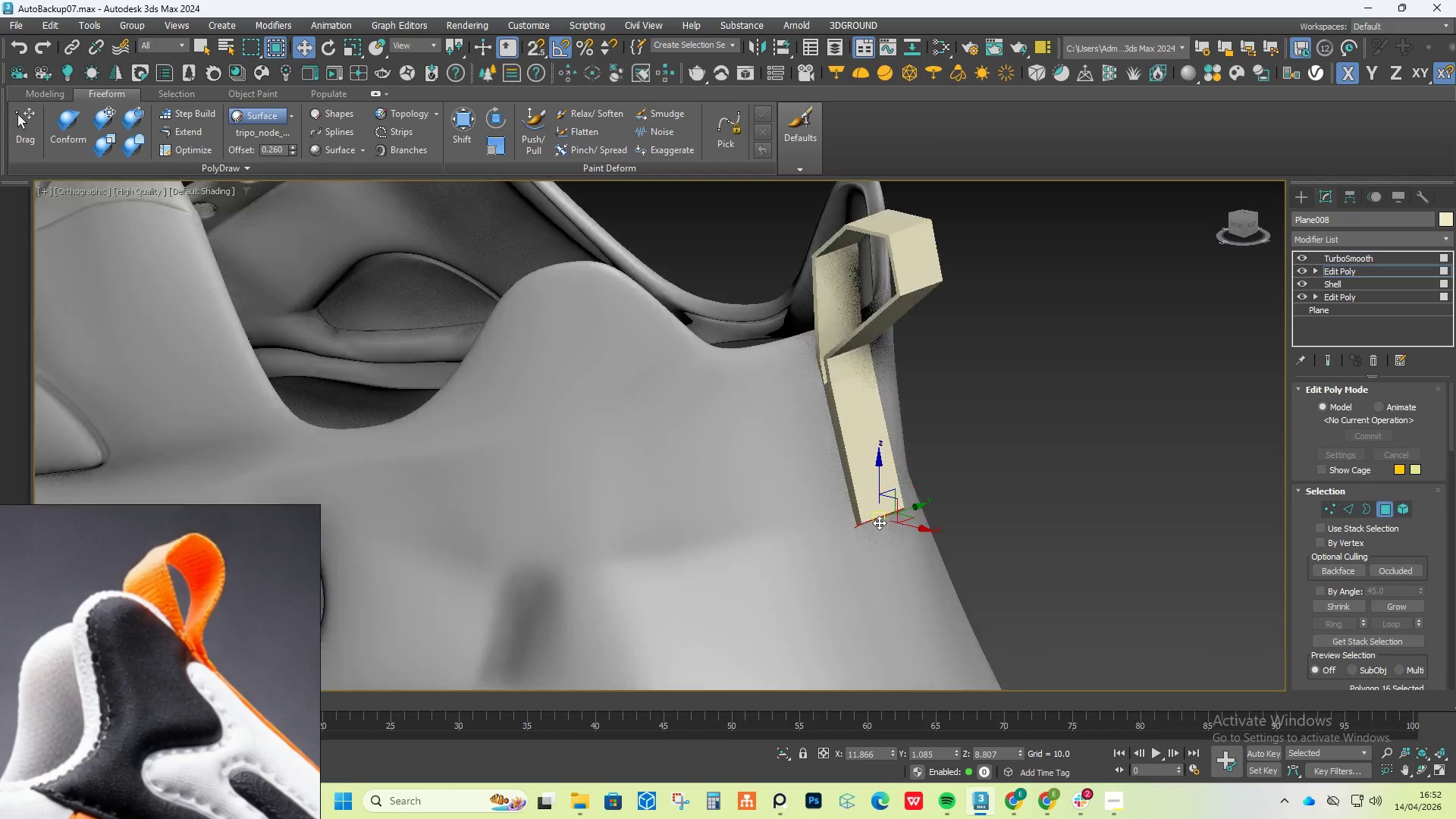 
scroll: coordinate [969, 422], scroll_direction: down, amount: 3.0
 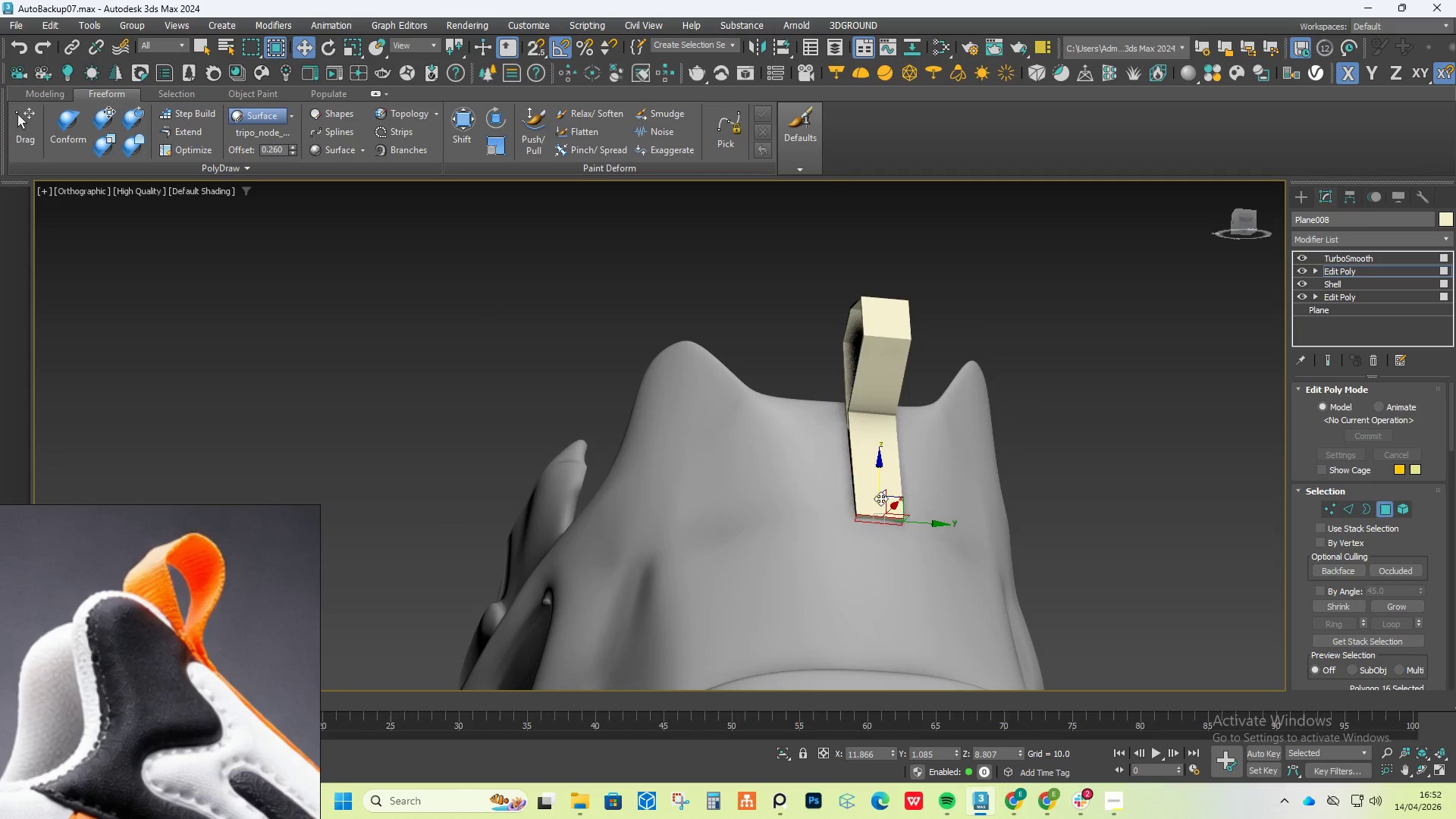 
key(Alt+AltLeft)
 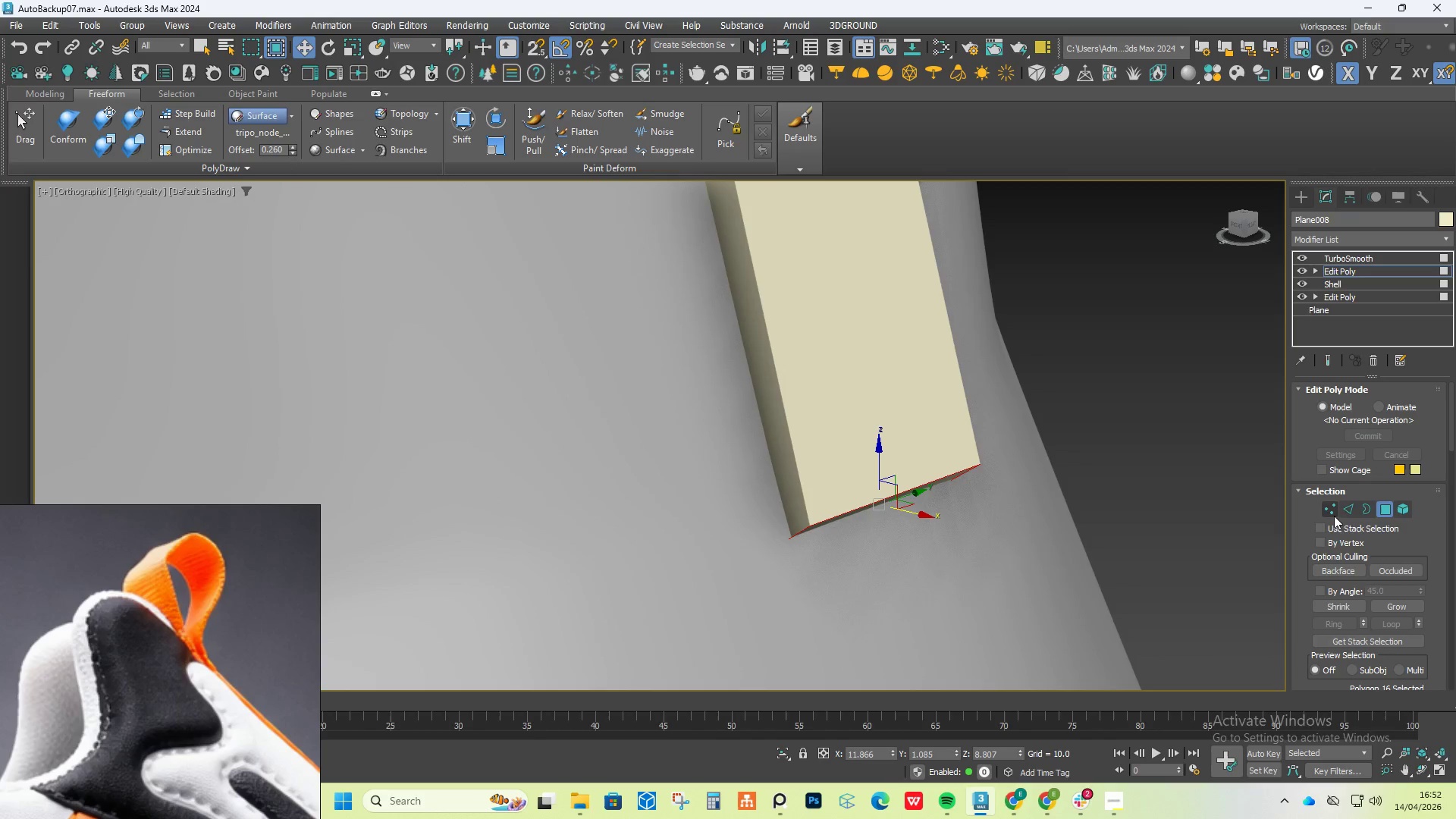 
scroll: coordinate [879, 522], scroll_direction: up, amount: 5.0
 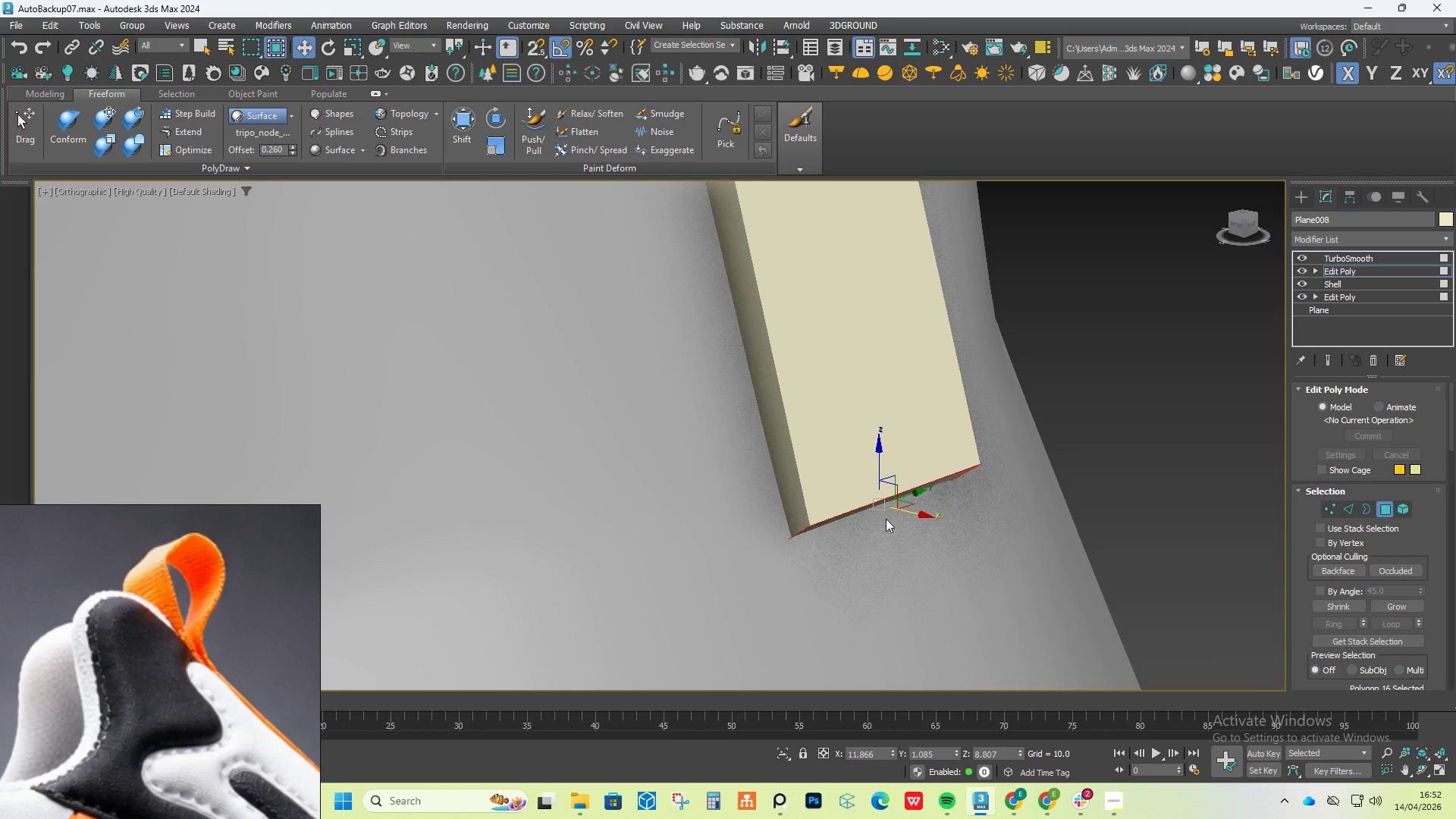 
left_click([1354, 510])
 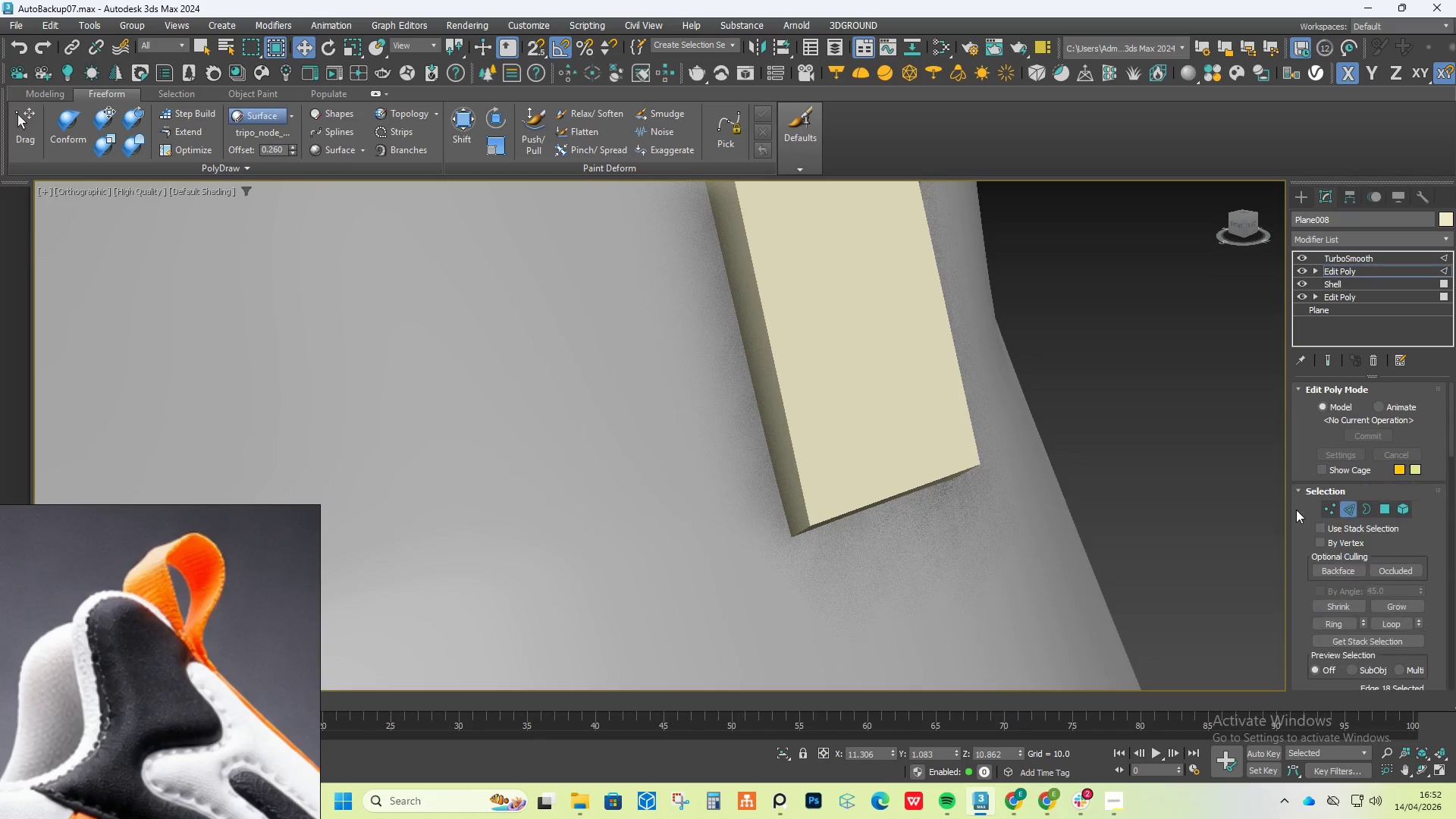 
key(Alt+1)
 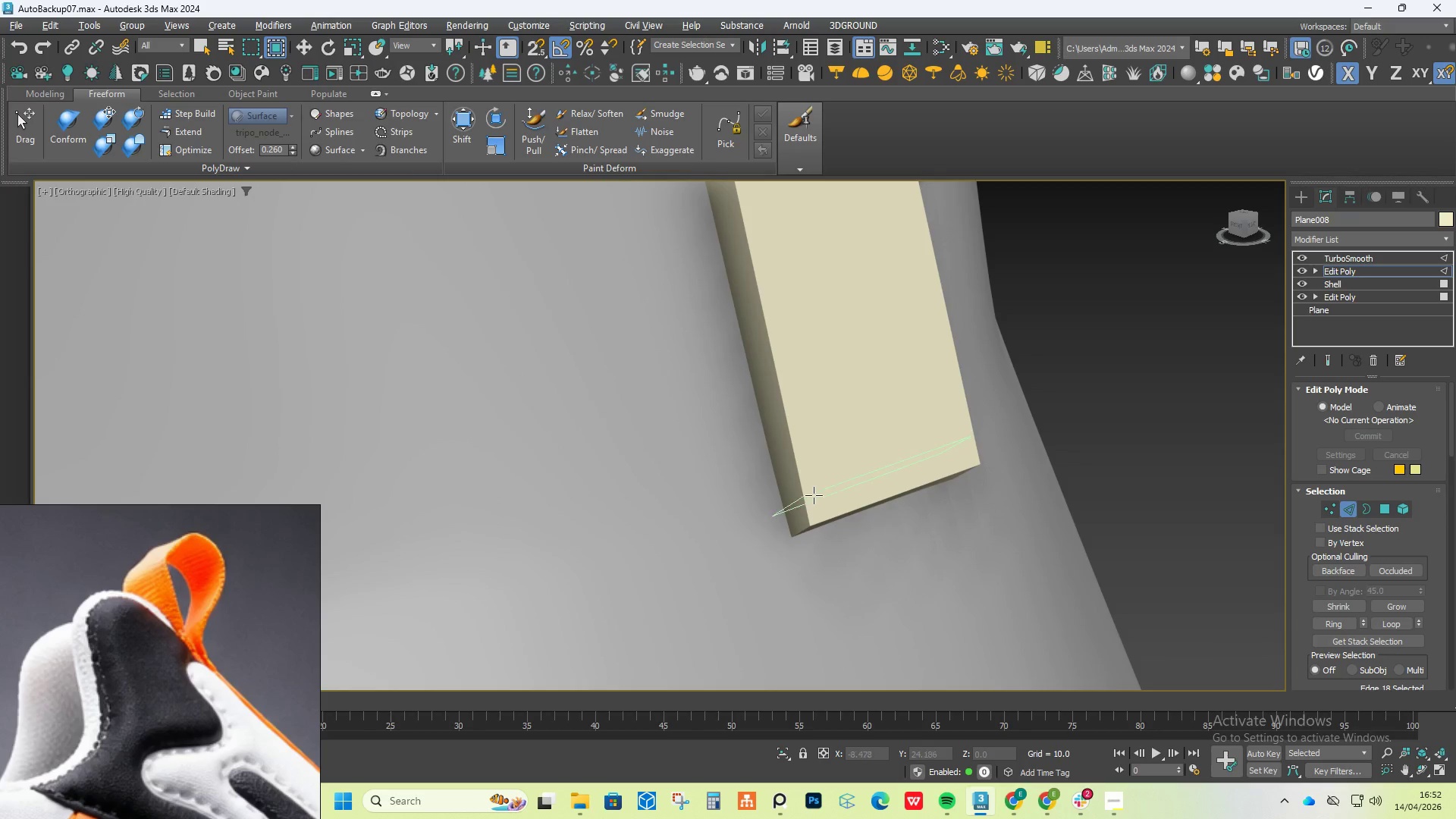 
left_click([813, 497])
 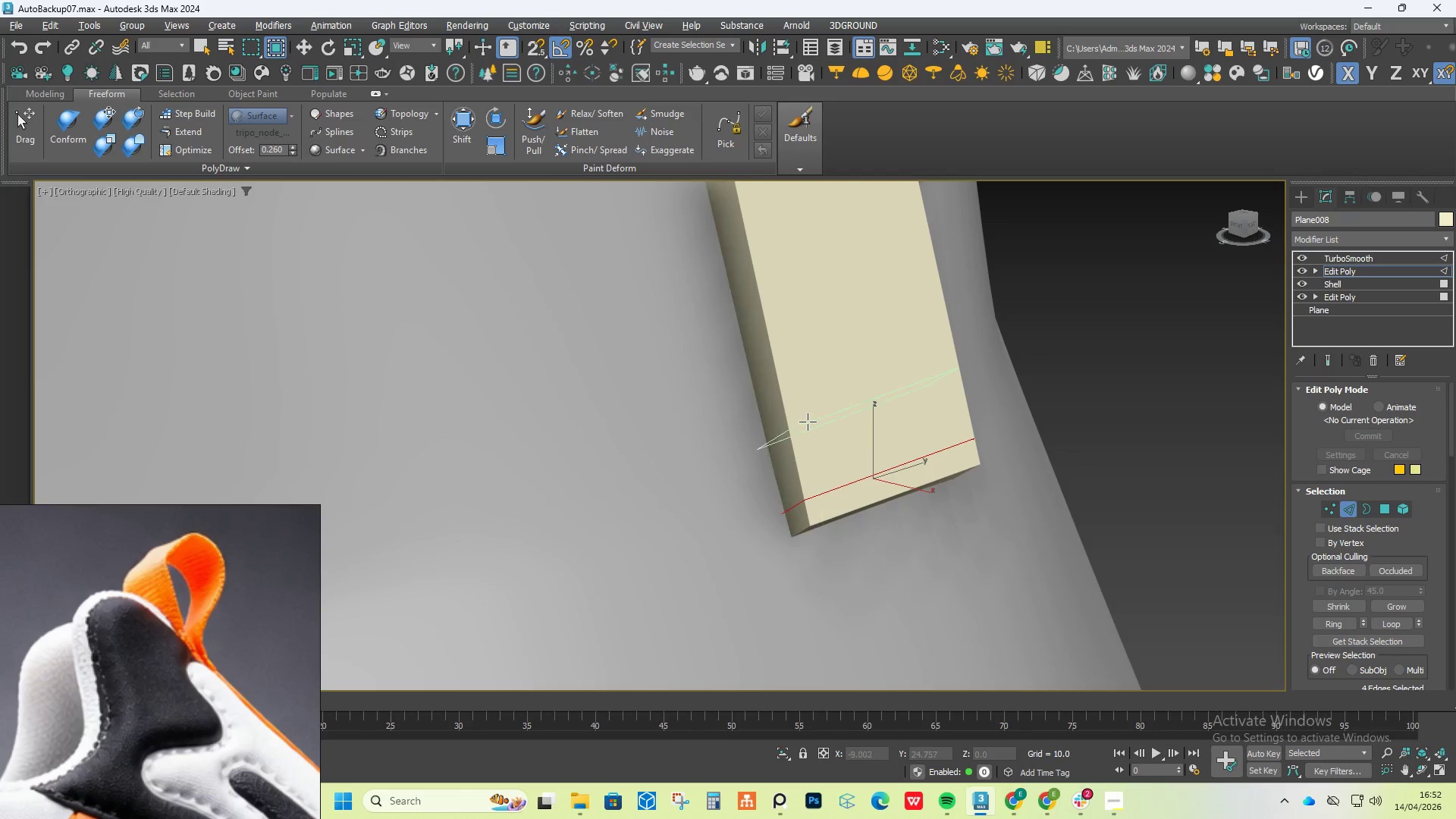 
scroll: coordinate [809, 438], scroll_direction: down, amount: 2.0
 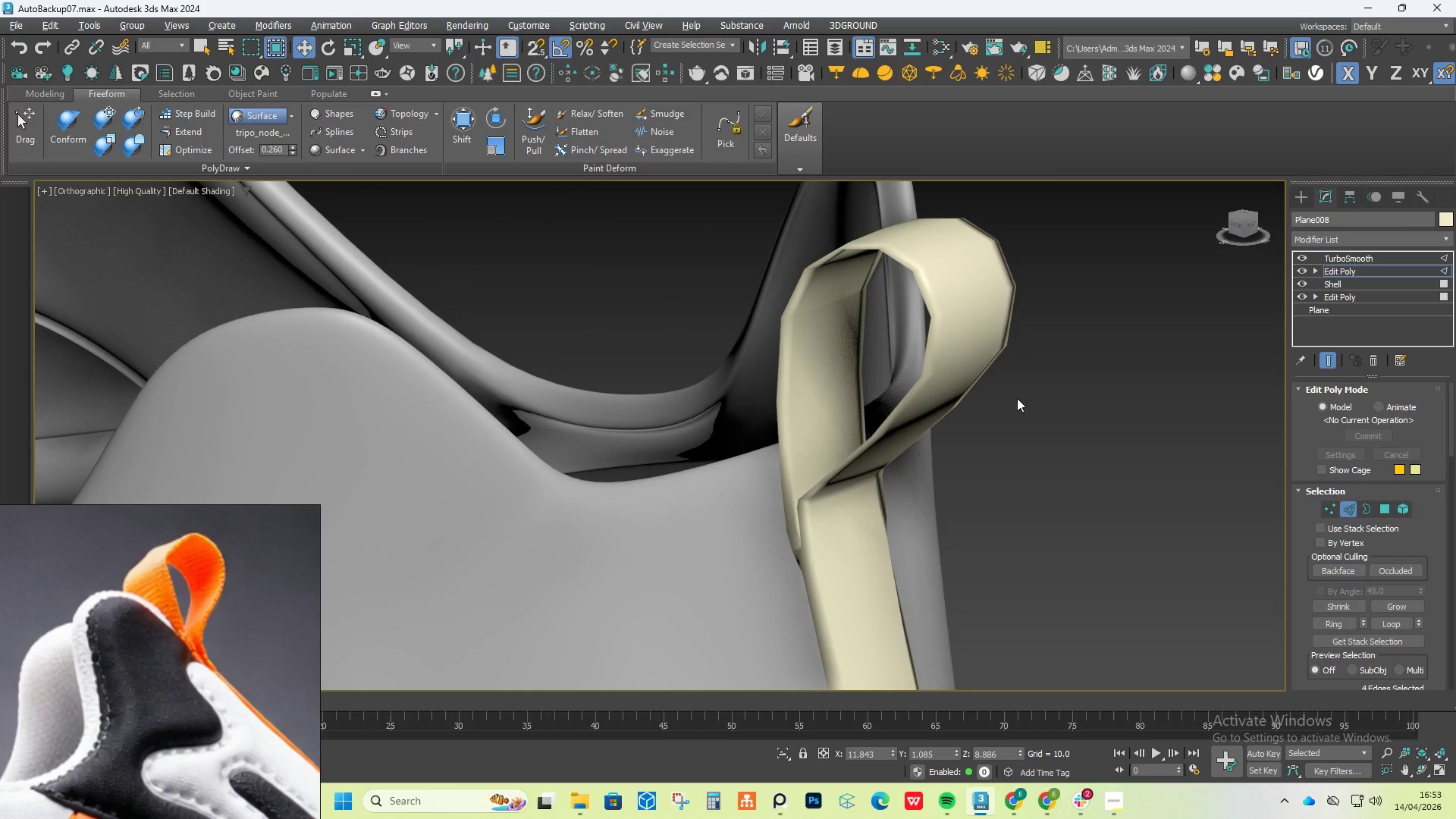 
hold_key(key=AltLeft, duration=0.98)
 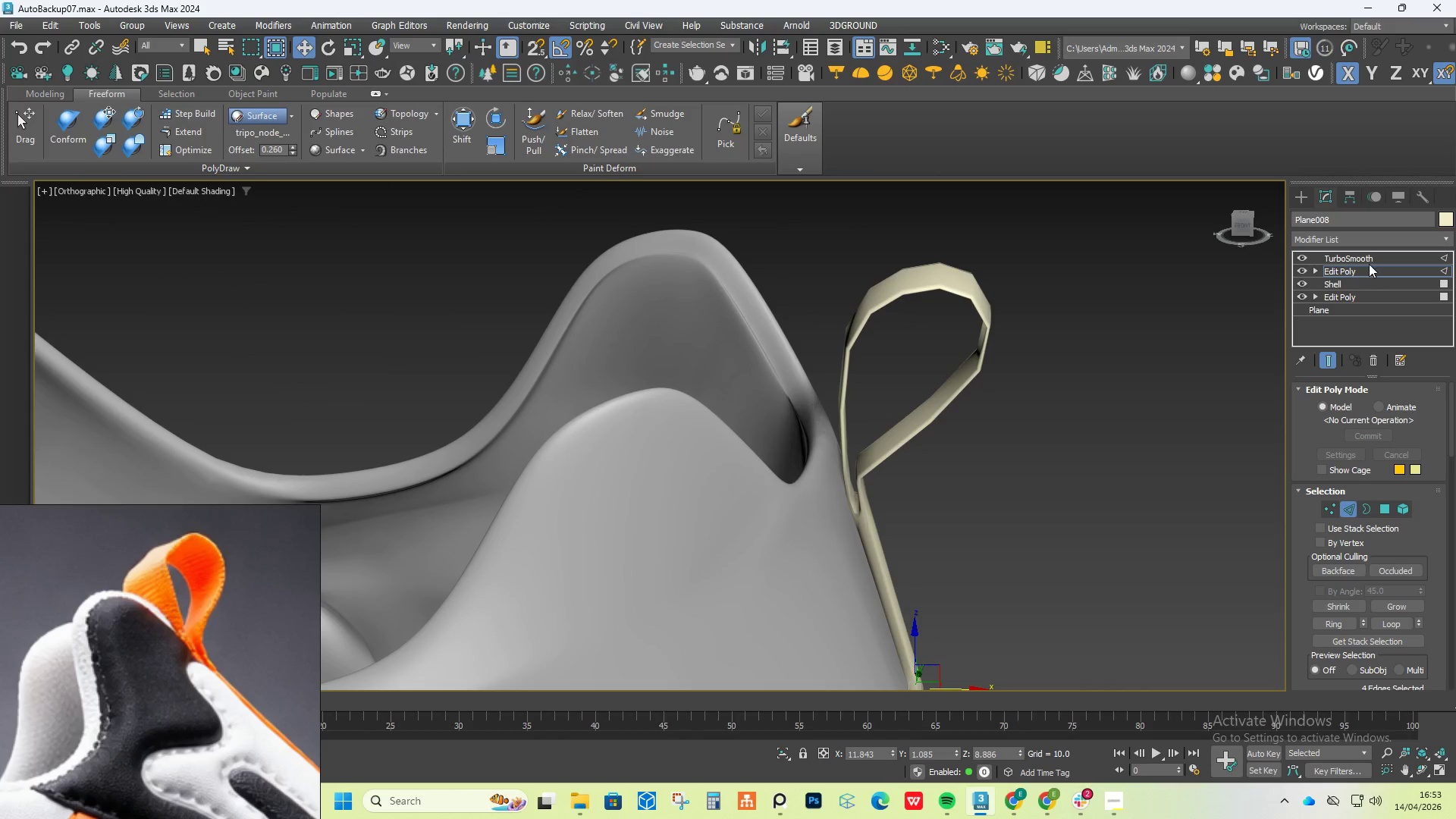 
scroll: coordinate [950, 397], scroll_direction: down, amount: 1.0
 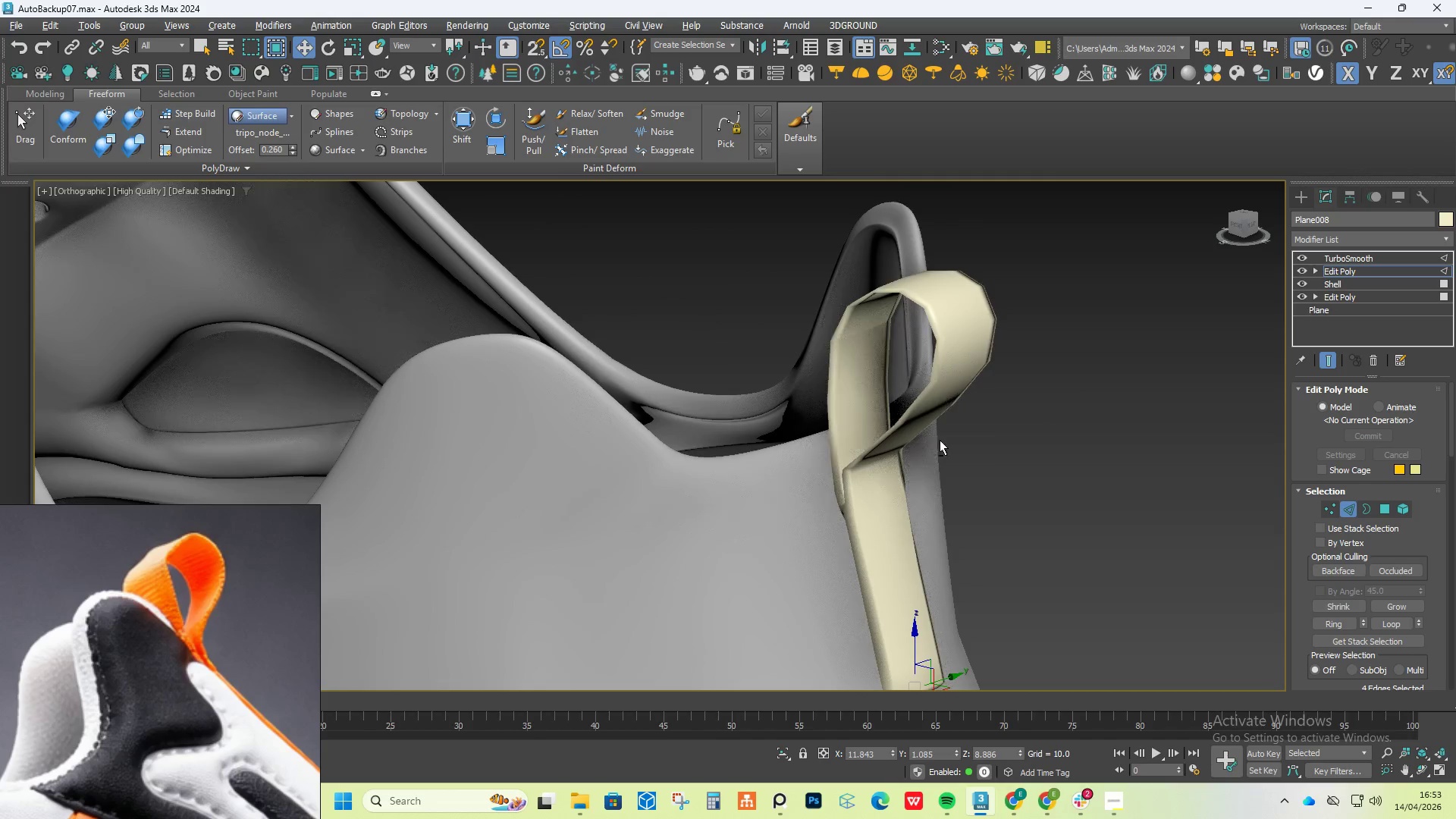 
left_click([1369, 259])
 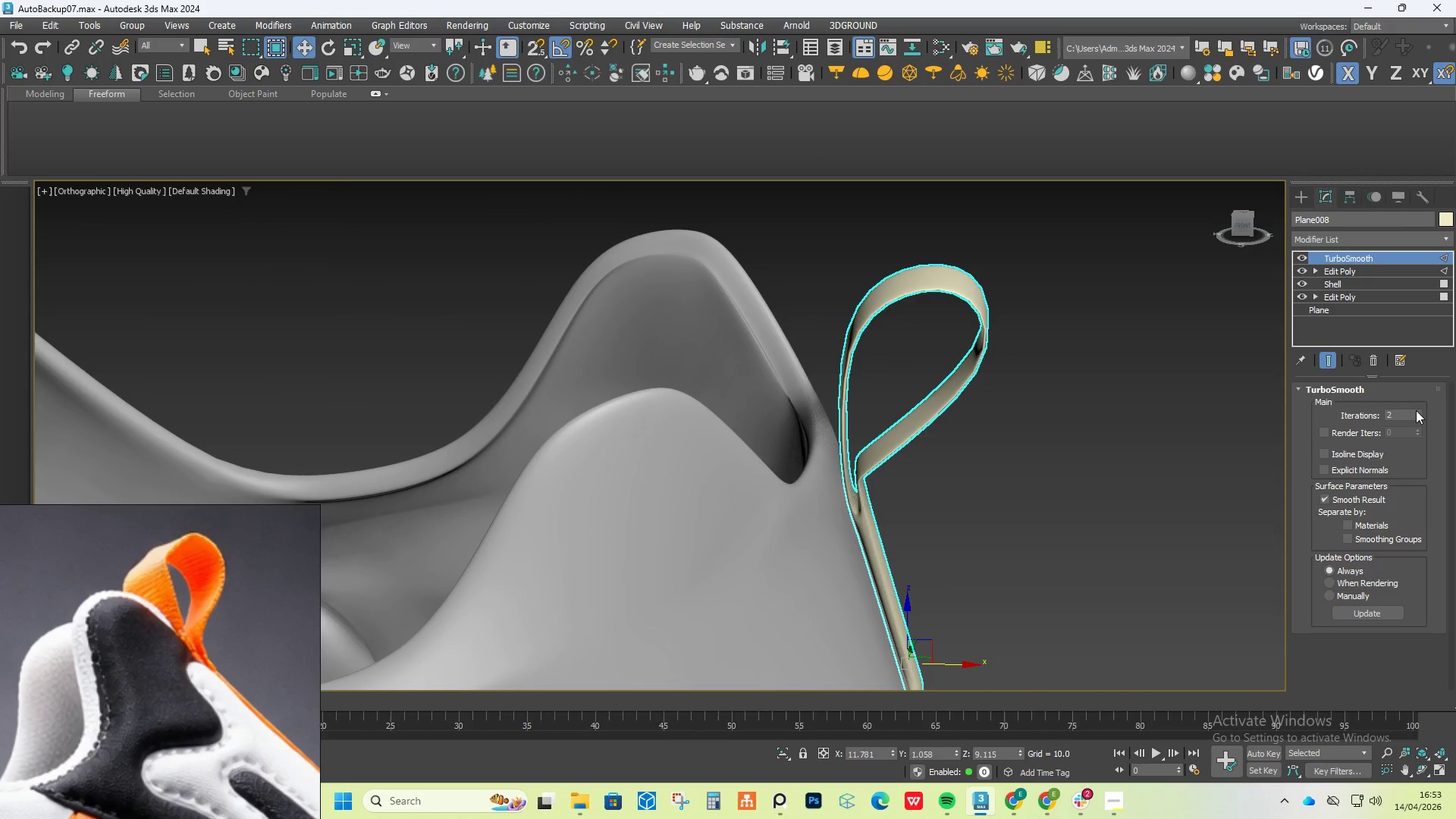 
hold_key(key=AltLeft, duration=0.34)
 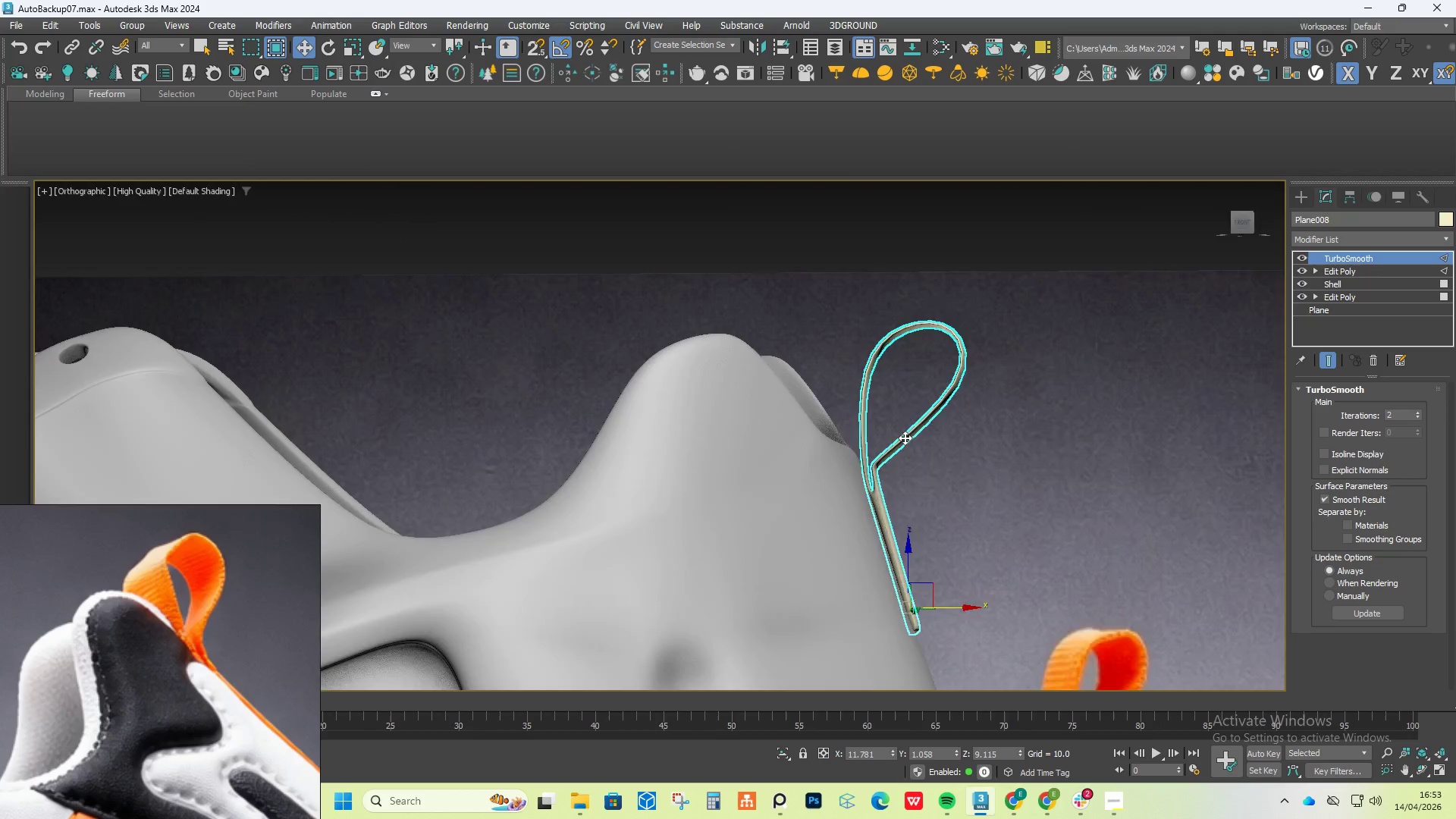 
scroll: coordinate [907, 445], scroll_direction: down, amount: 2.0
 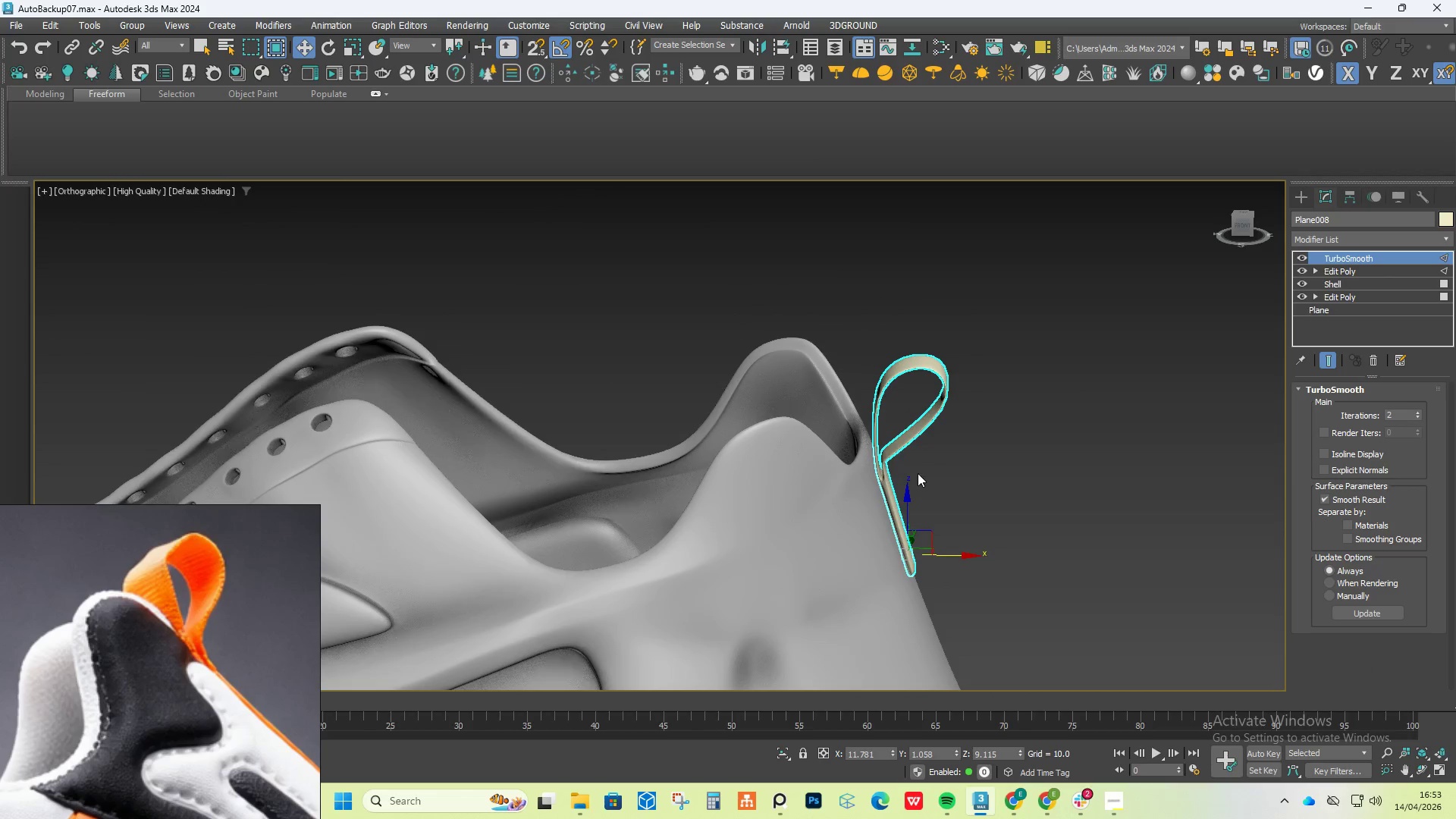 
scroll: coordinate [908, 455], scroll_direction: up, amount: 6.0
 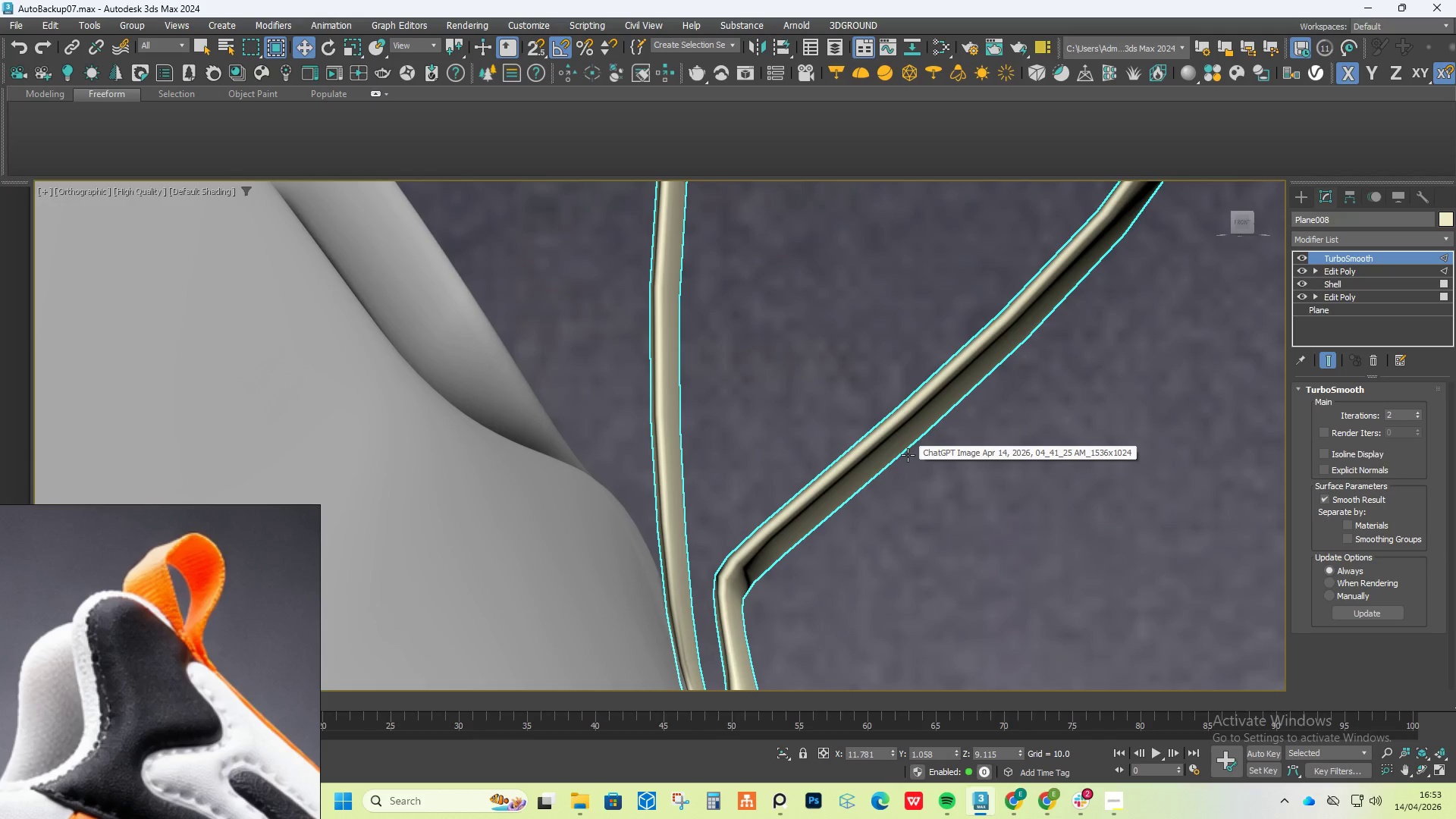 
scroll: coordinate [908, 455], scroll_direction: down, amount: 1.0
 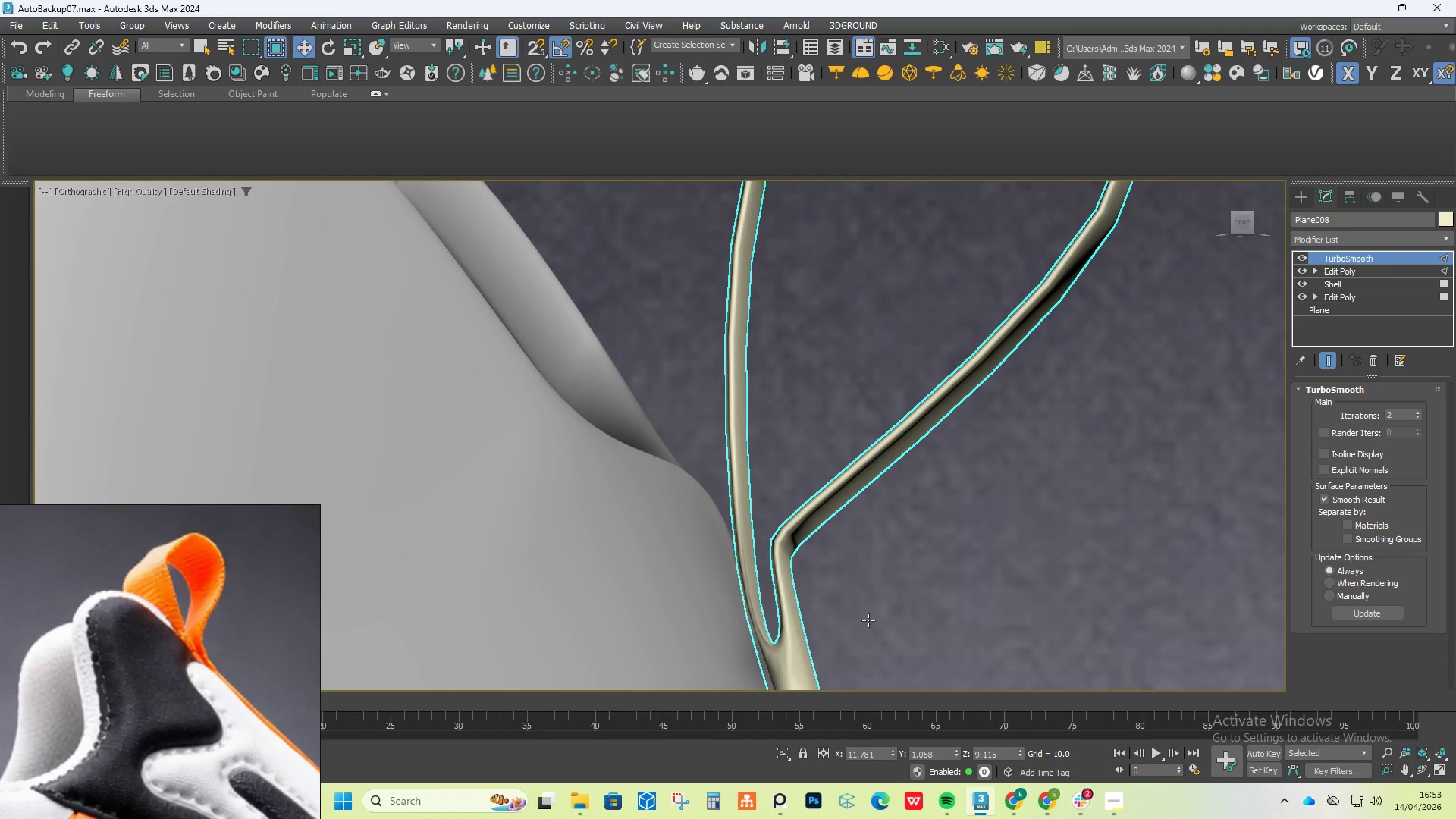 
left_click([1346, 264])
 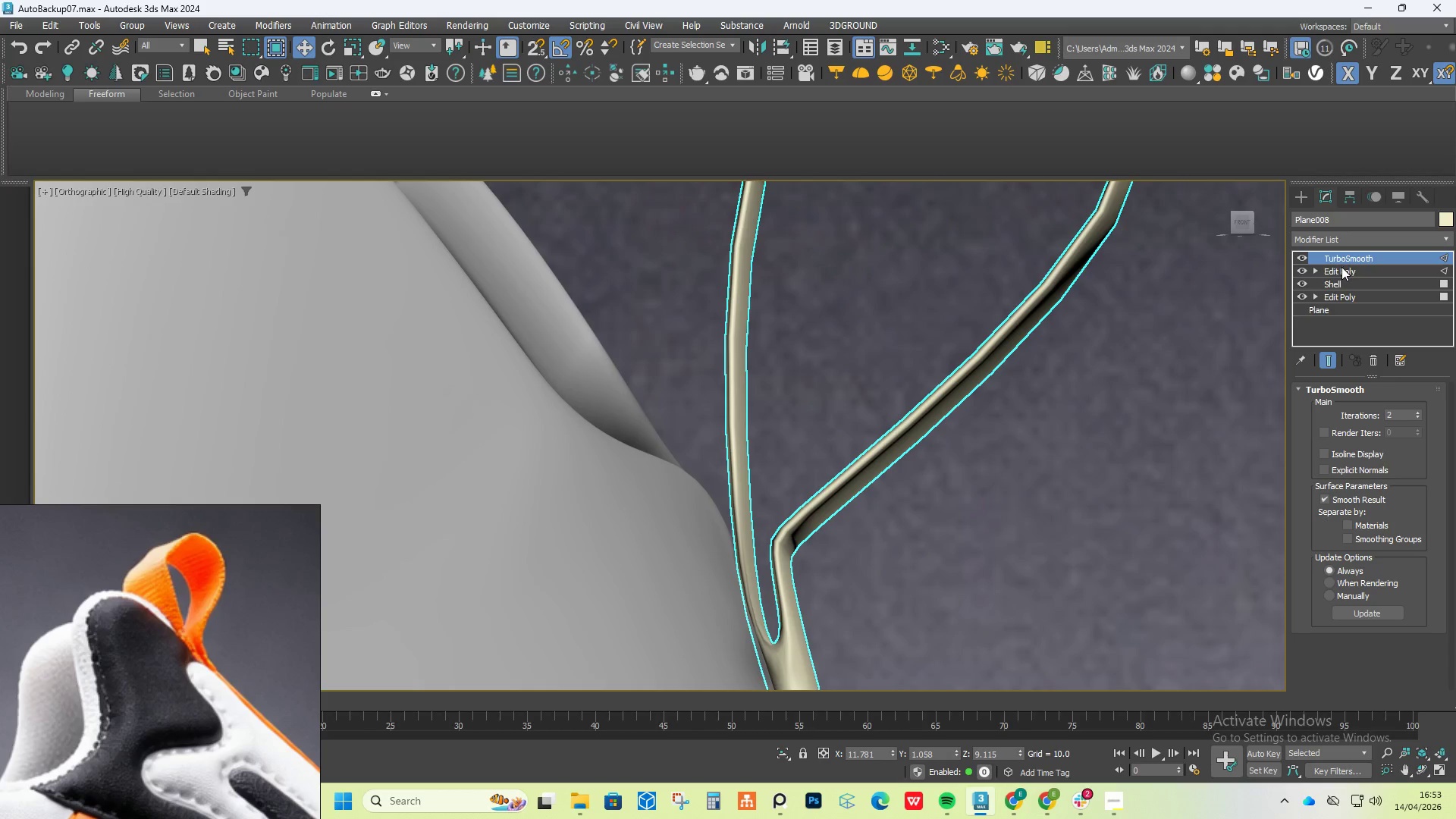 
left_click([1341, 267])
 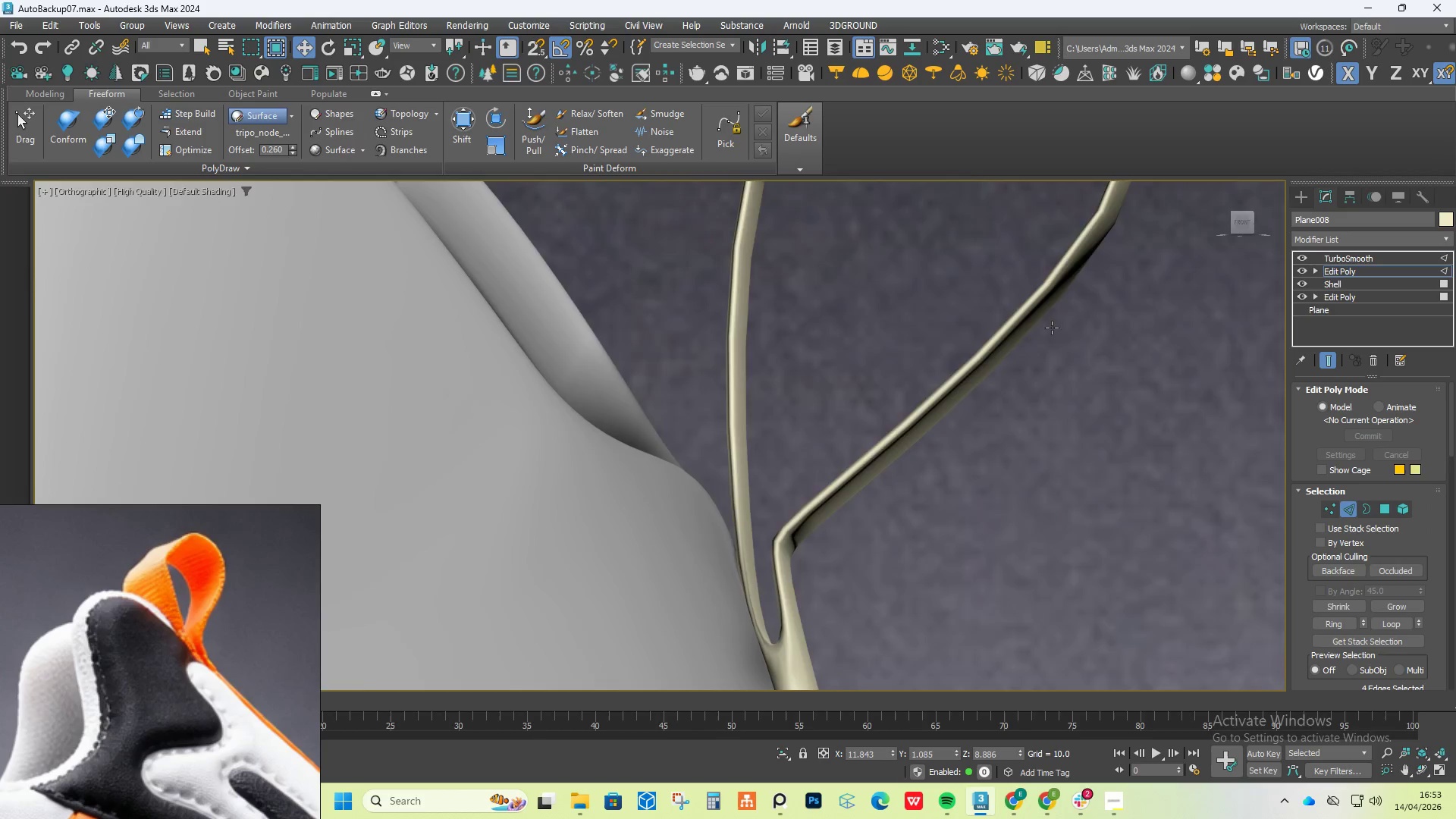 
hold_key(key=AltLeft, duration=0.44)
 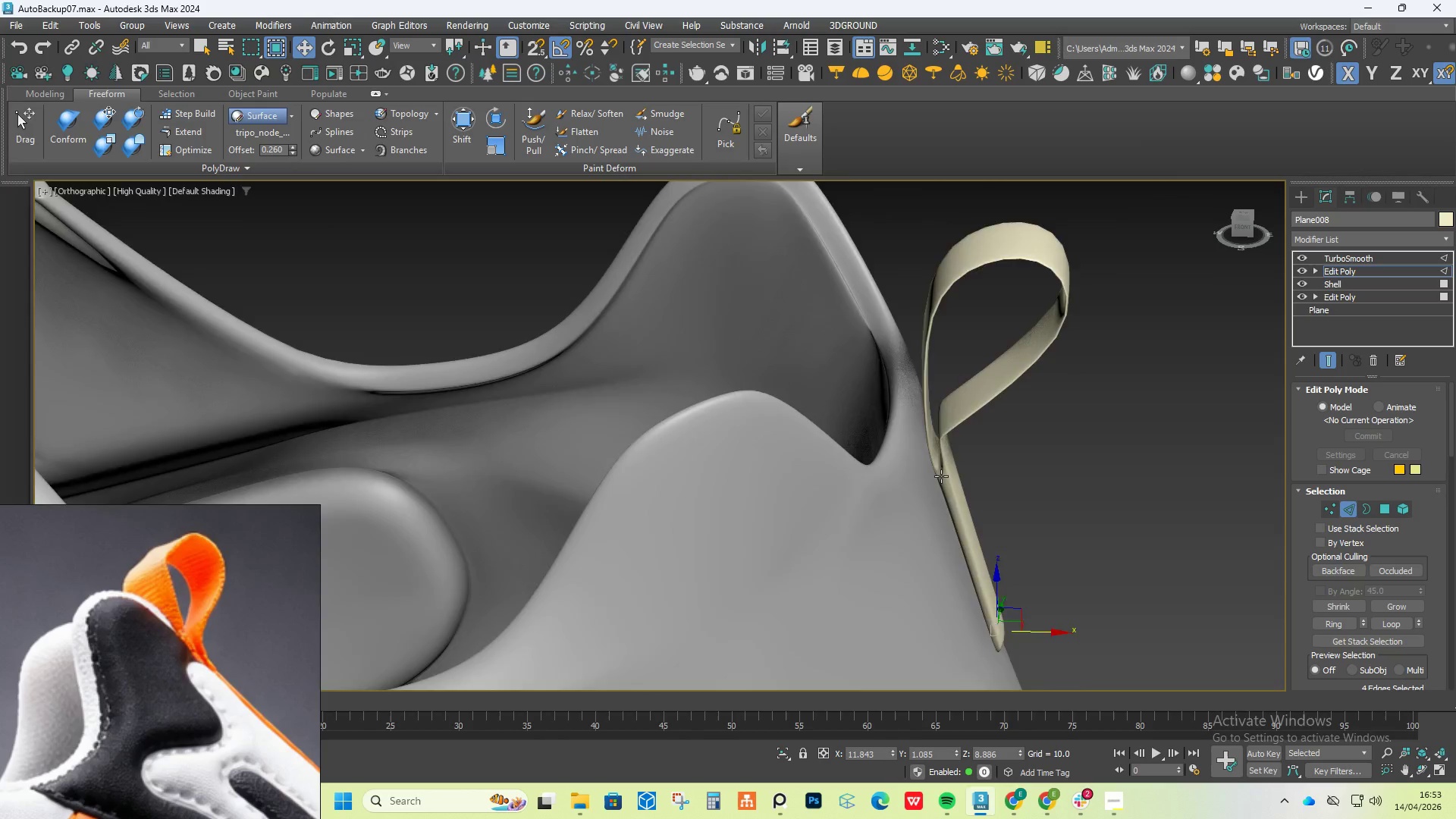 
scroll: coordinate [1028, 327], scroll_direction: down, amount: 3.0
 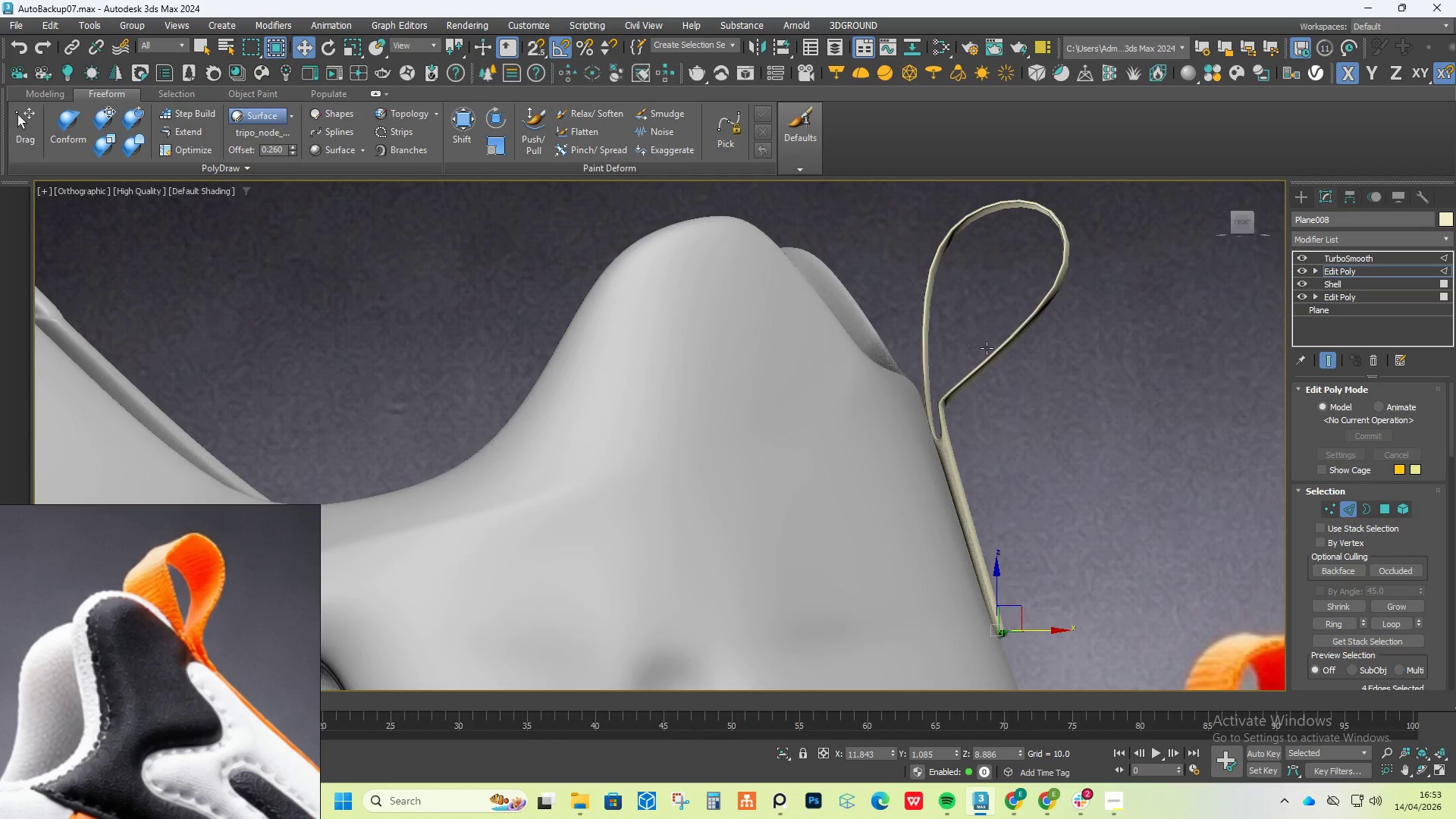 
scroll: coordinate [943, 487], scroll_direction: up, amount: 4.0
 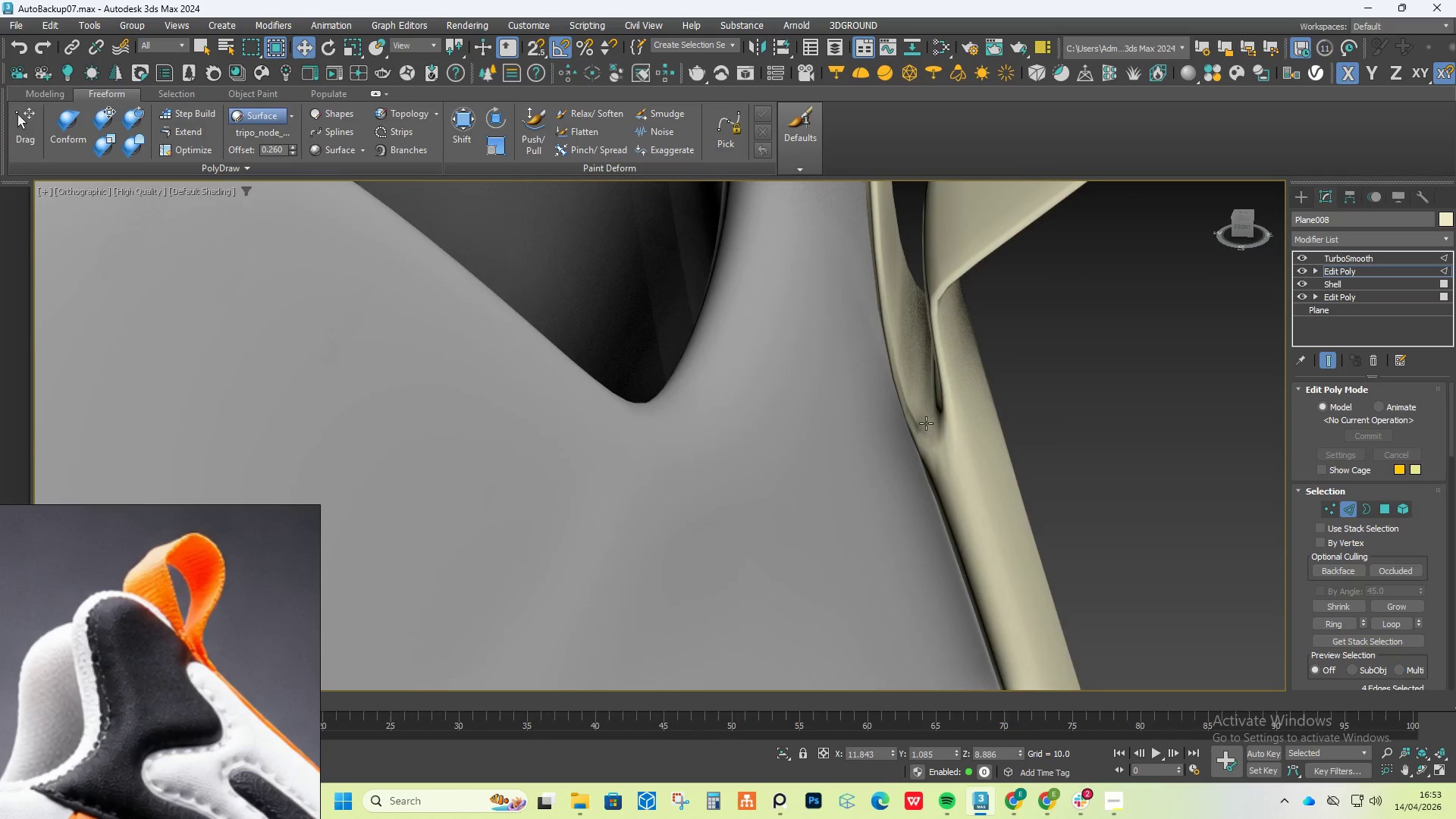 
key(Alt+1)
 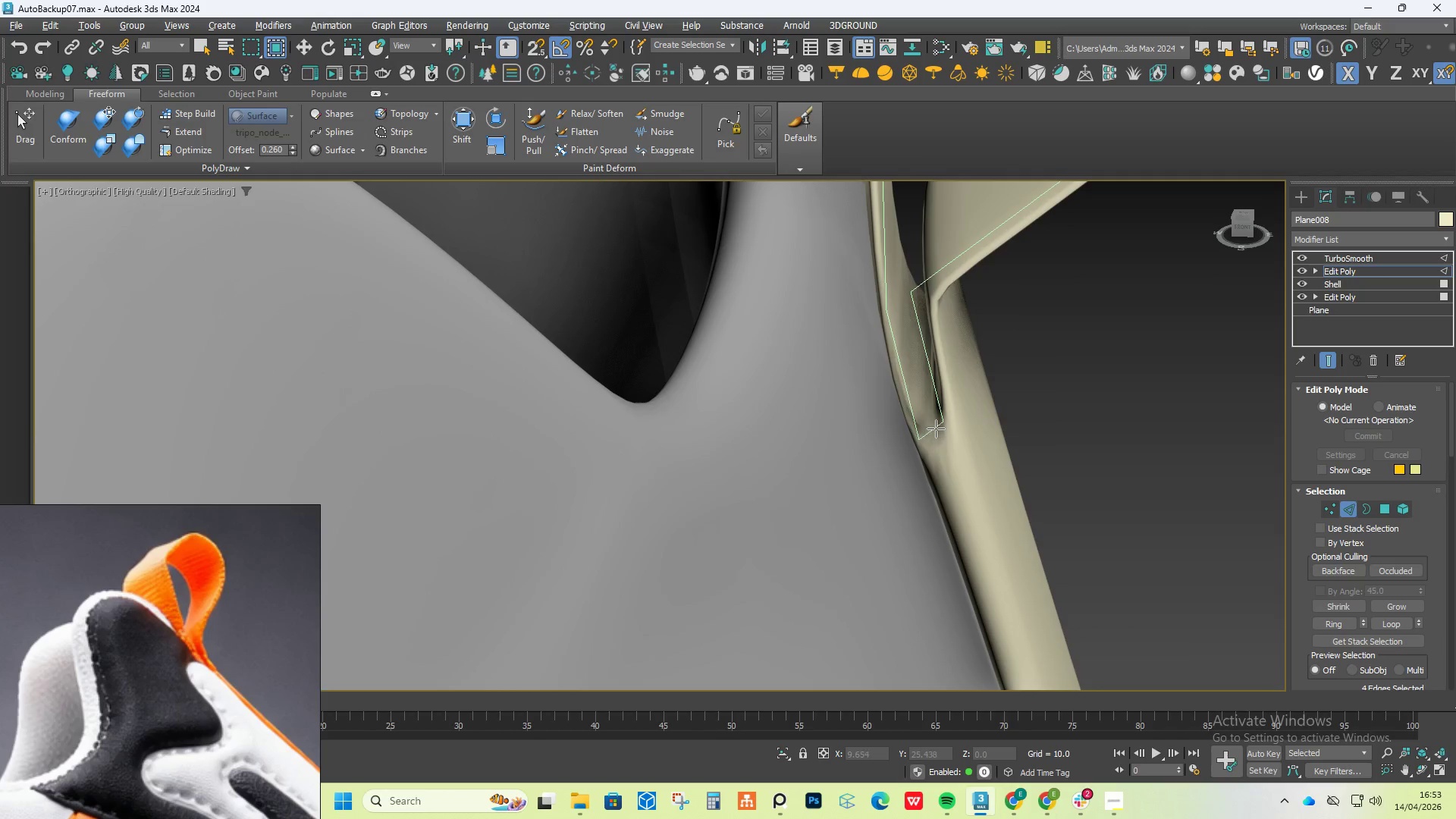 
hold_key(key=AltLeft, duration=0.55)
 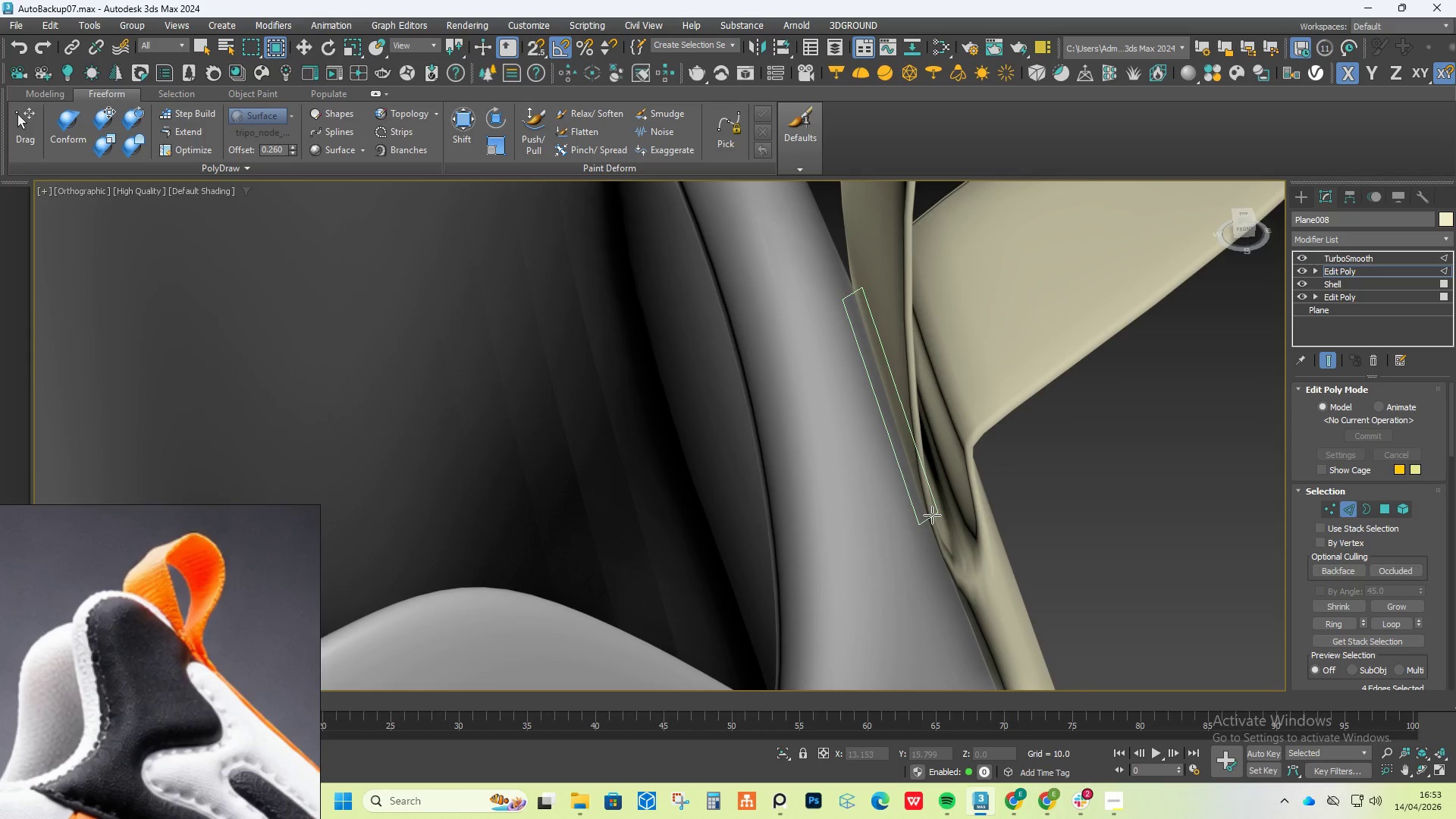 
hold_key(key=AltLeft, duration=0.64)
 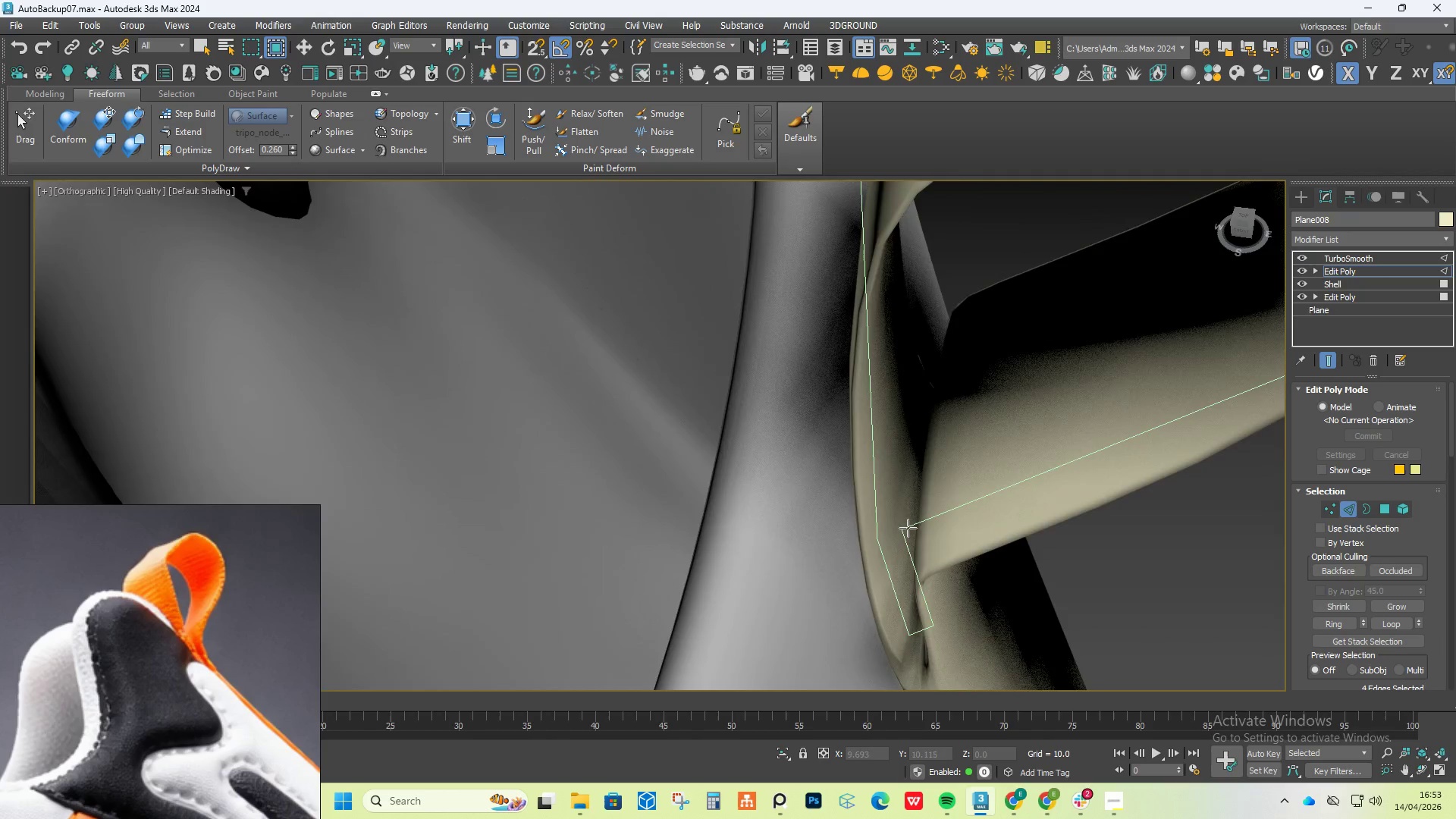 
hold_key(key=AltLeft, duration=0.69)
 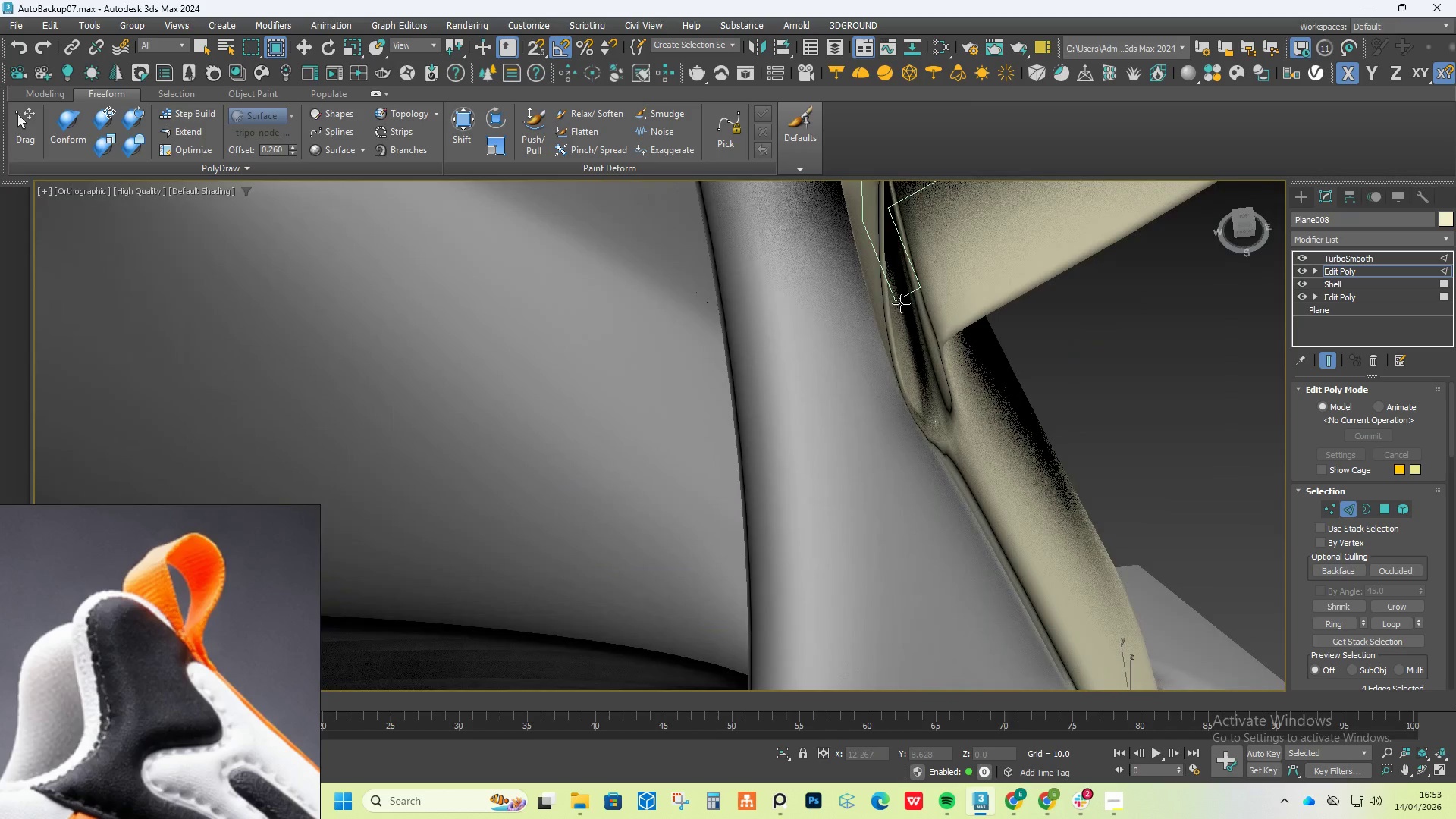 
hold_key(key=AltLeft, duration=7.77)
scroll: coordinate [926, 419], scroll_direction: up, amount: 1.0
 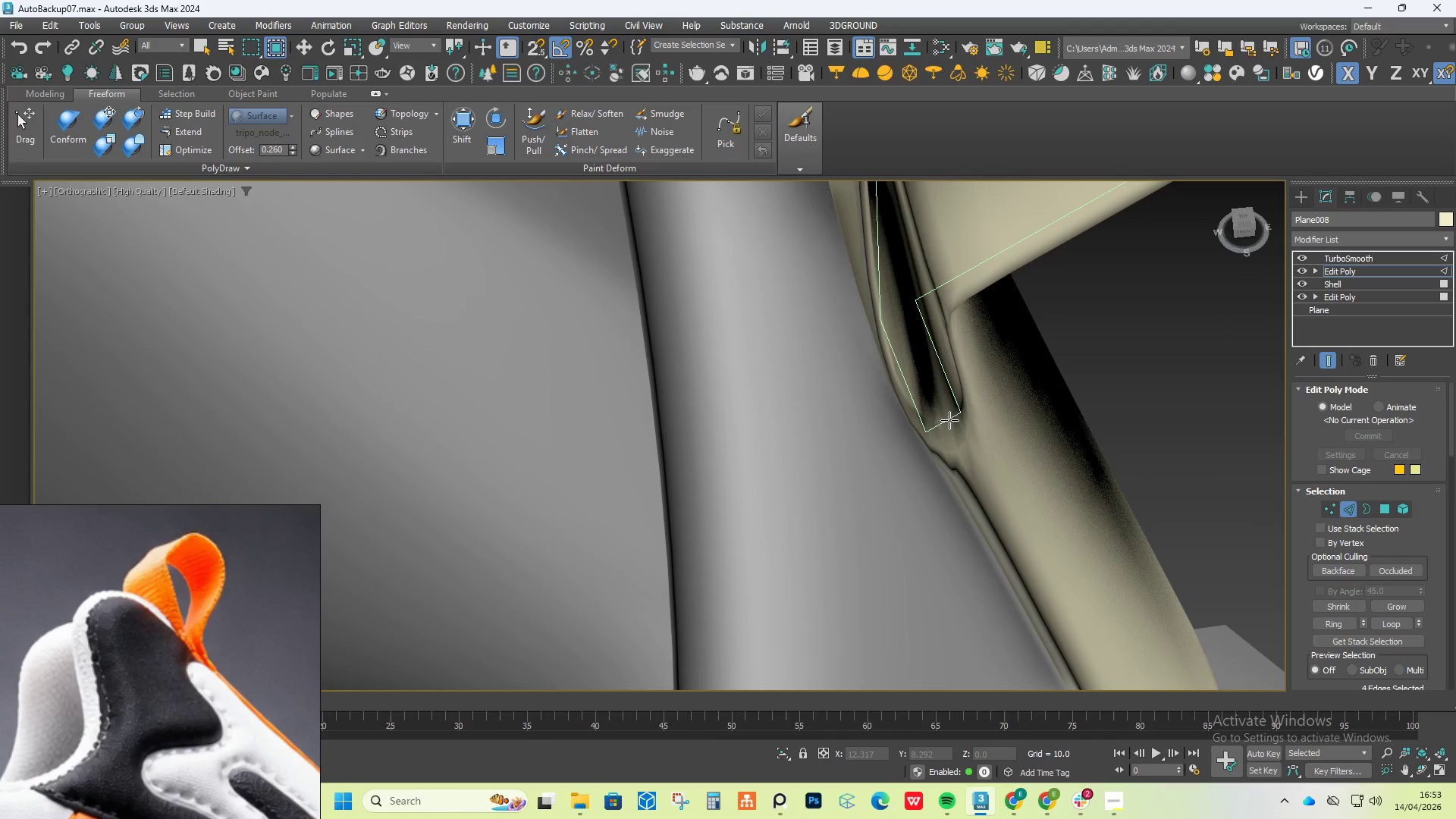 
key(F4)
 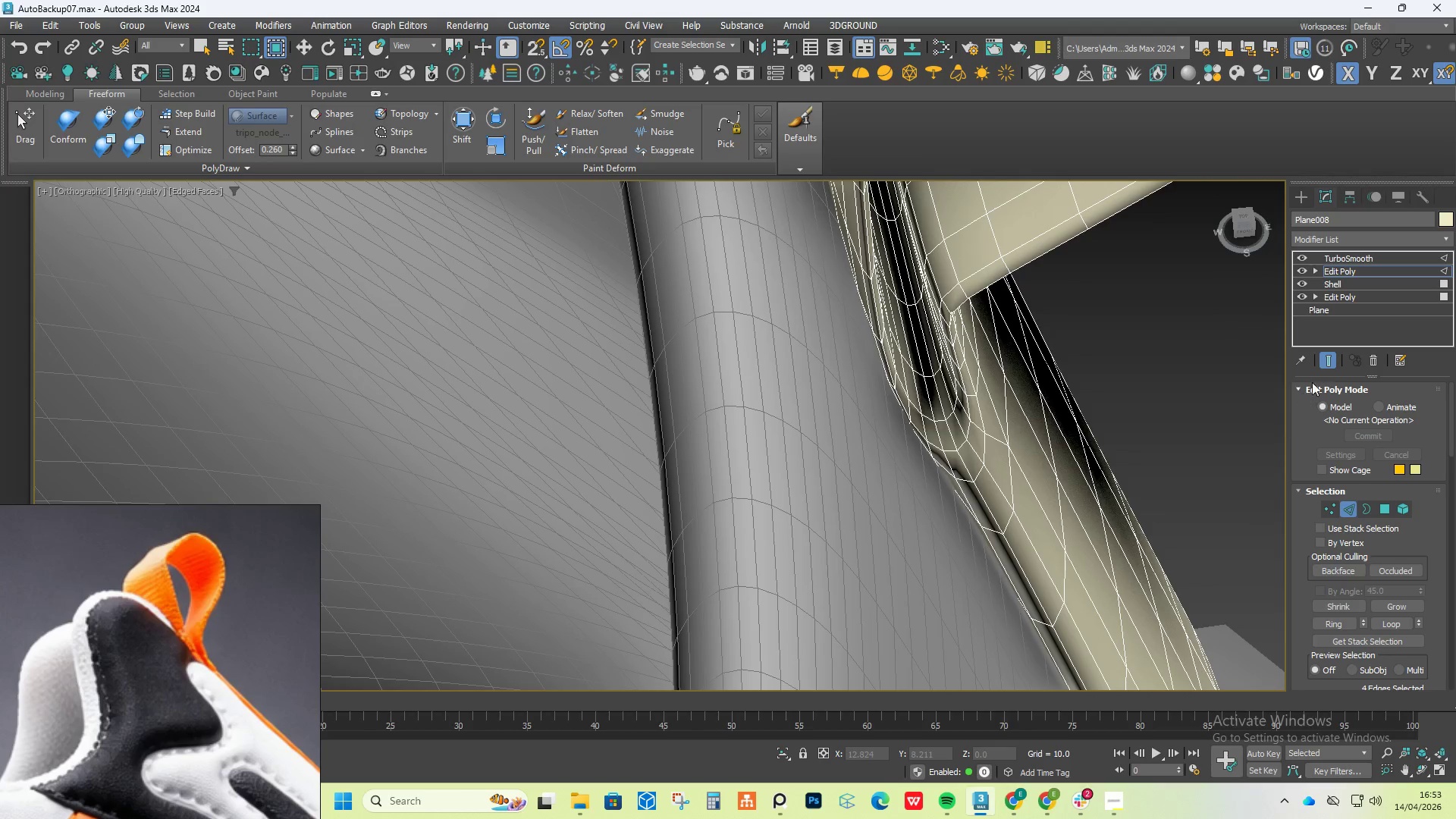 
left_click([1330, 356])
 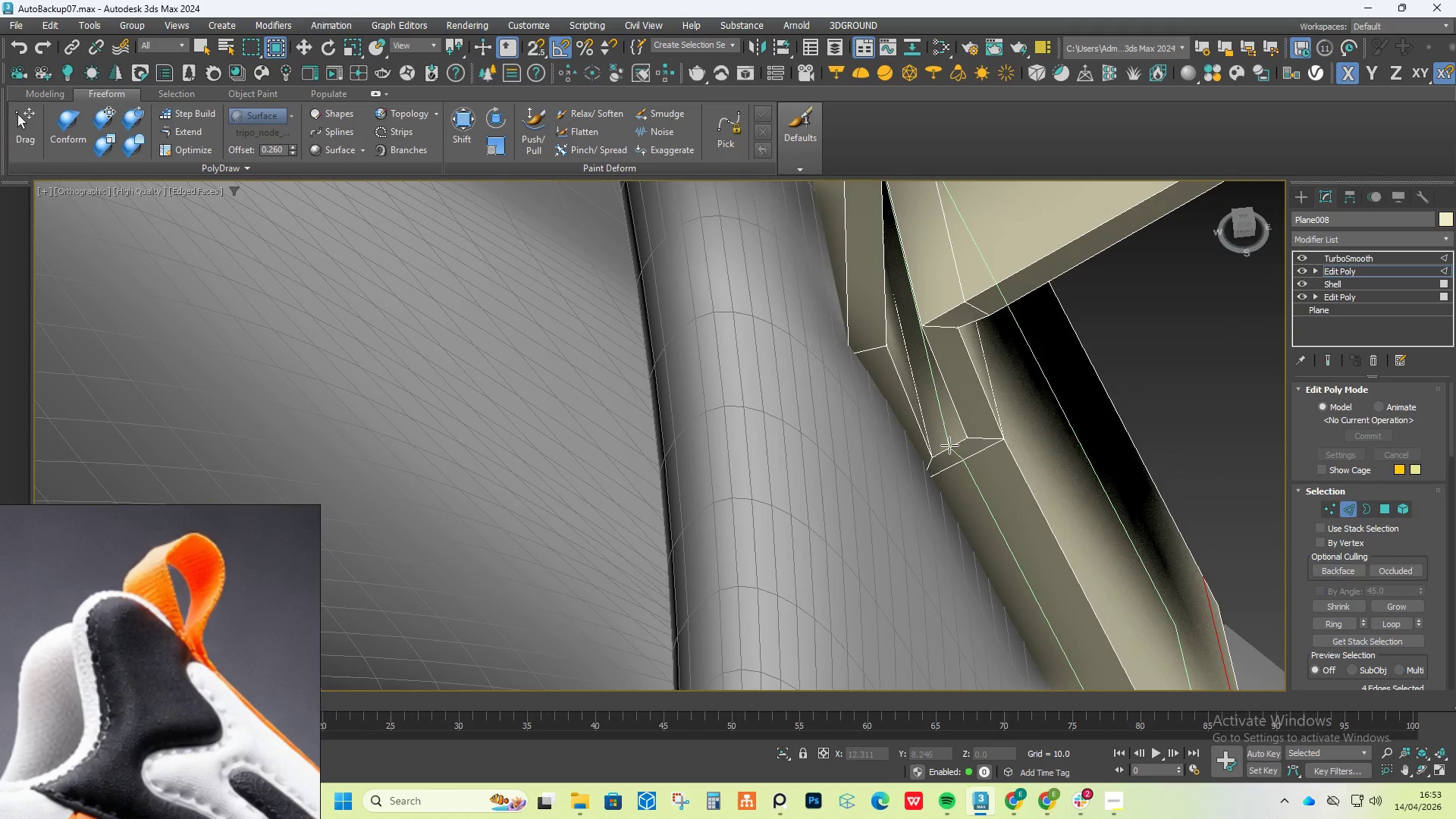 
left_click([949, 446])
 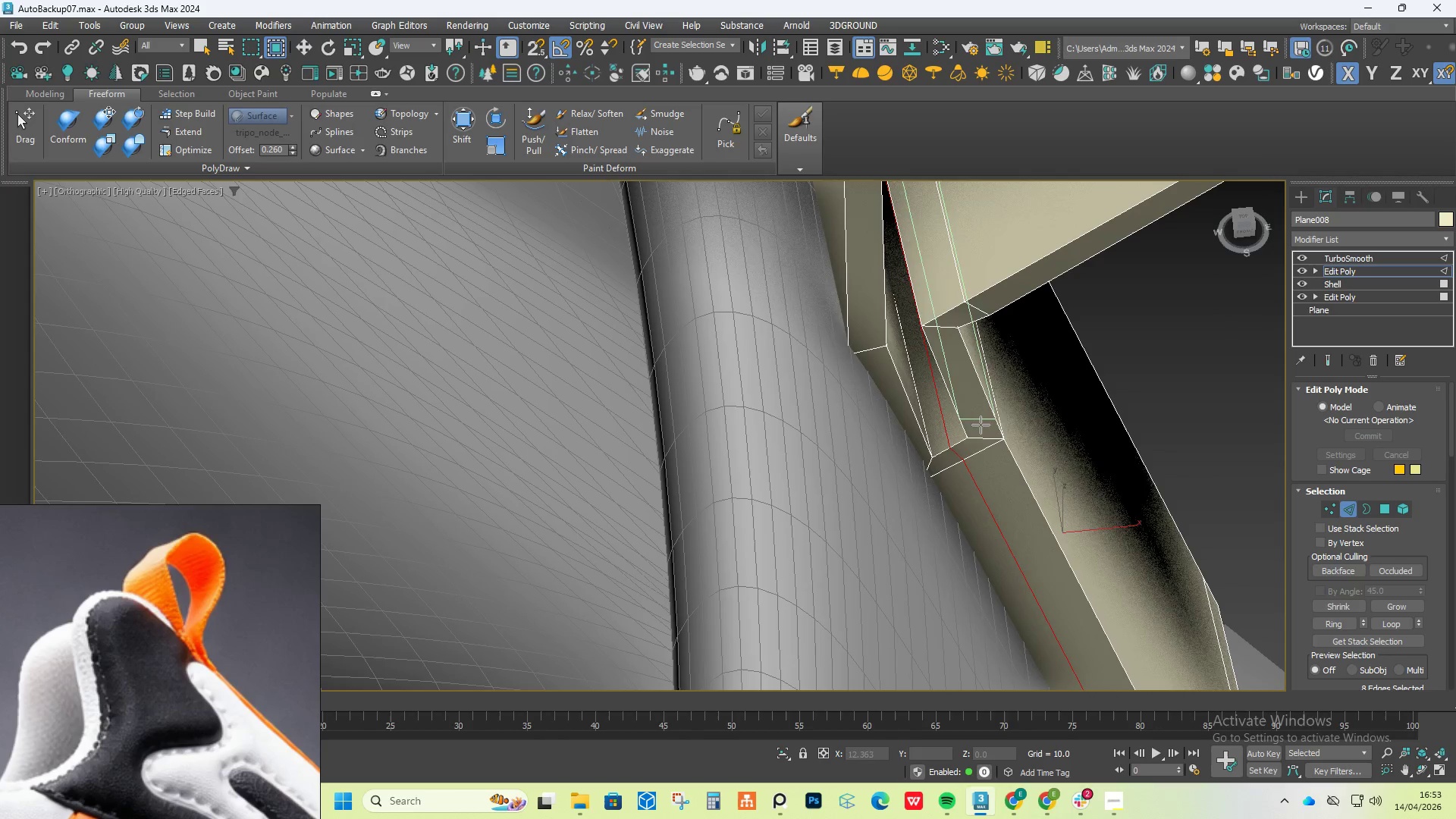 
right_click([994, 422])
 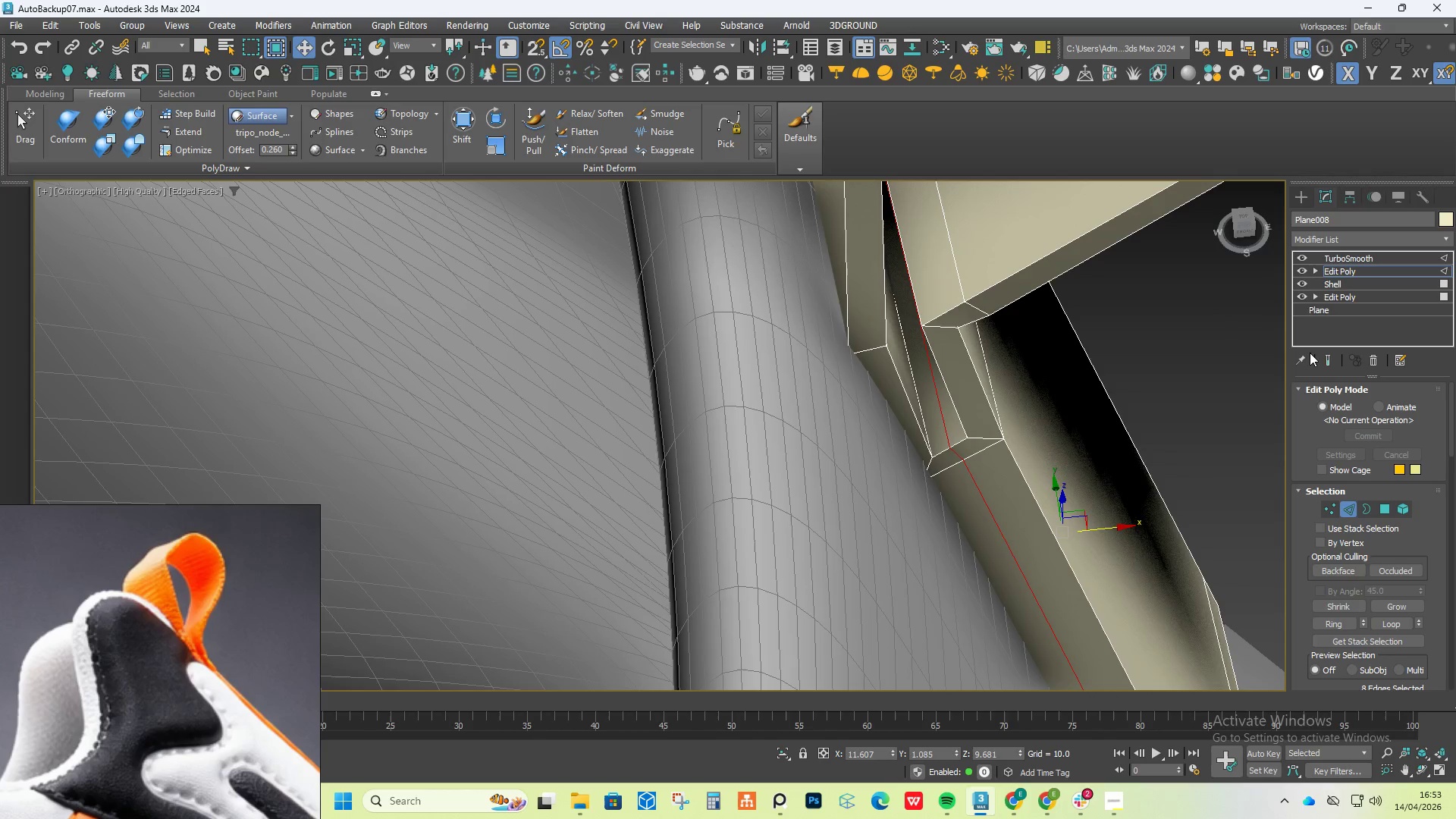 
left_click([1322, 354])
 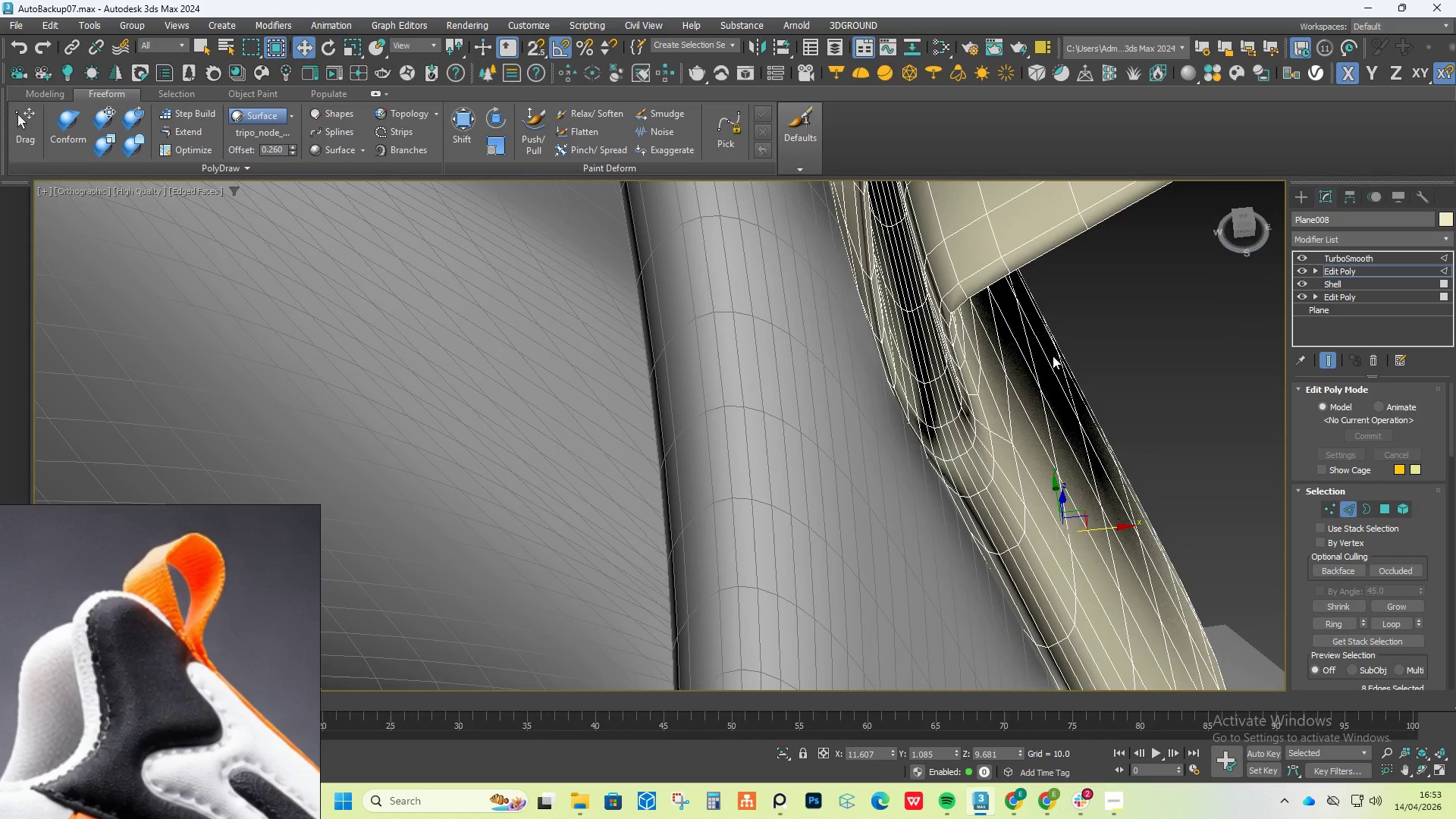 
hold_key(key=AltLeft, duration=0.62)
 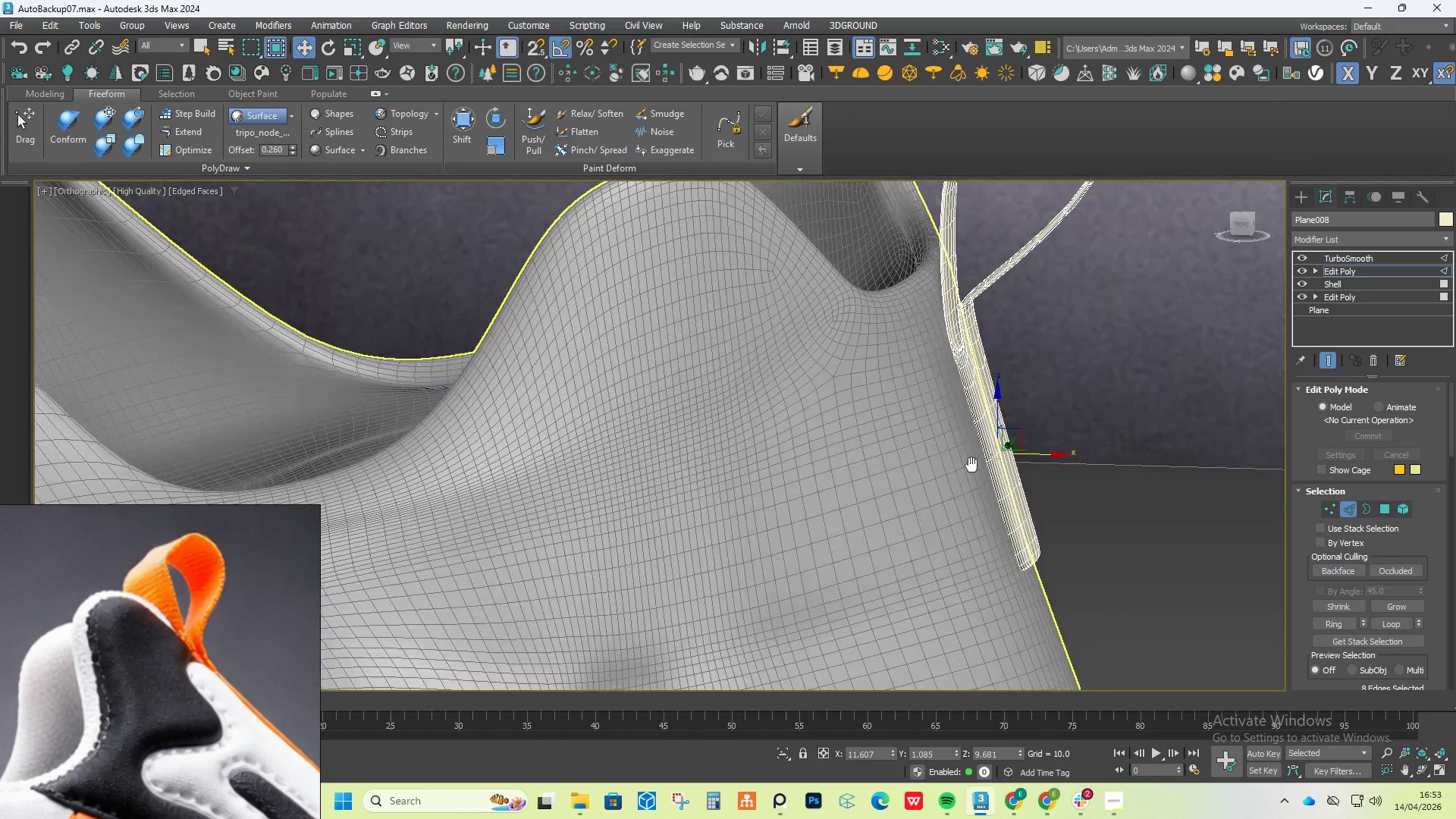 
scroll: coordinate [961, 390], scroll_direction: down, amount: 6.0
 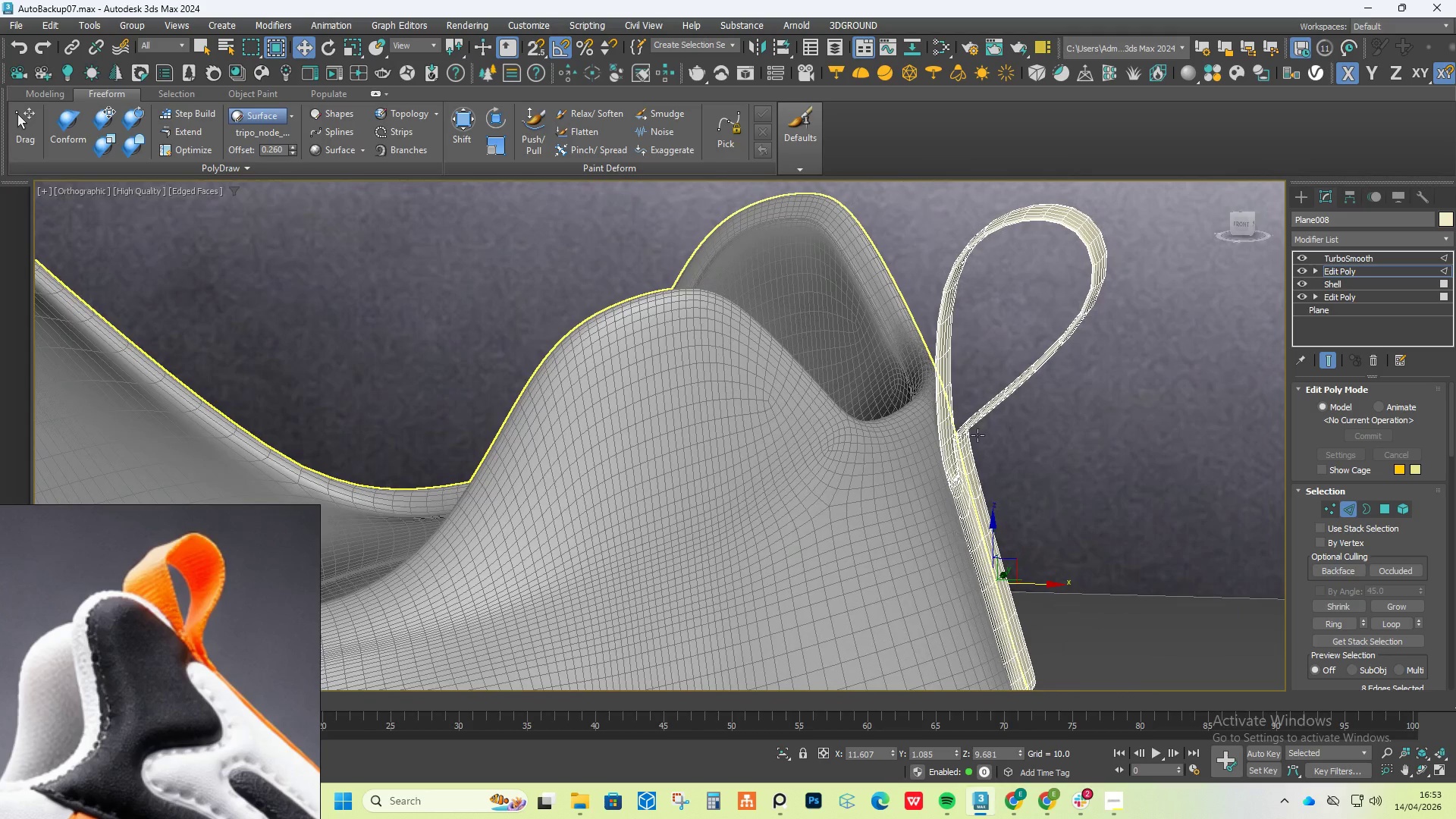 
scroll: coordinate [983, 401], scroll_direction: up, amount: 2.0
 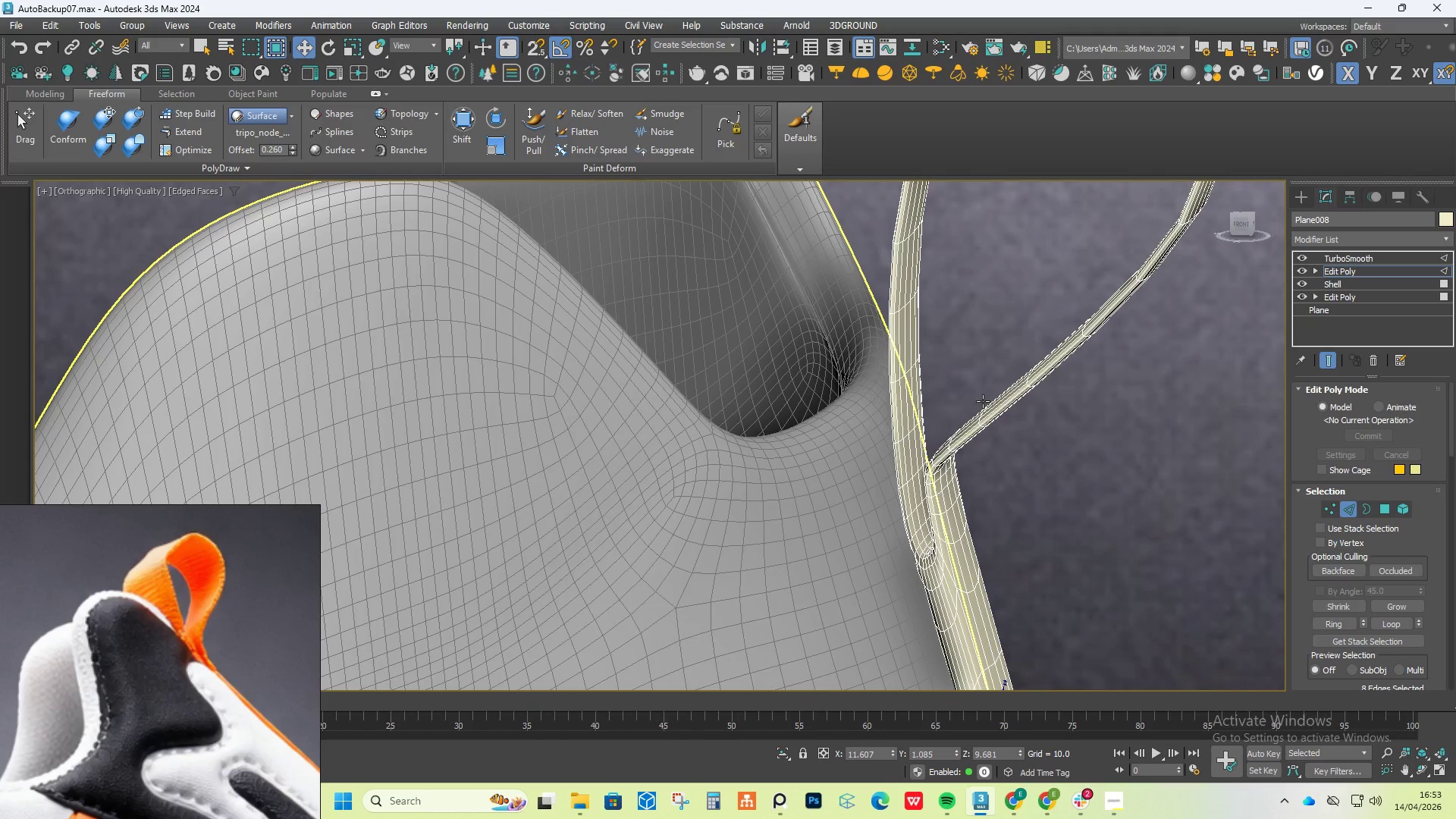 
key(F4)
 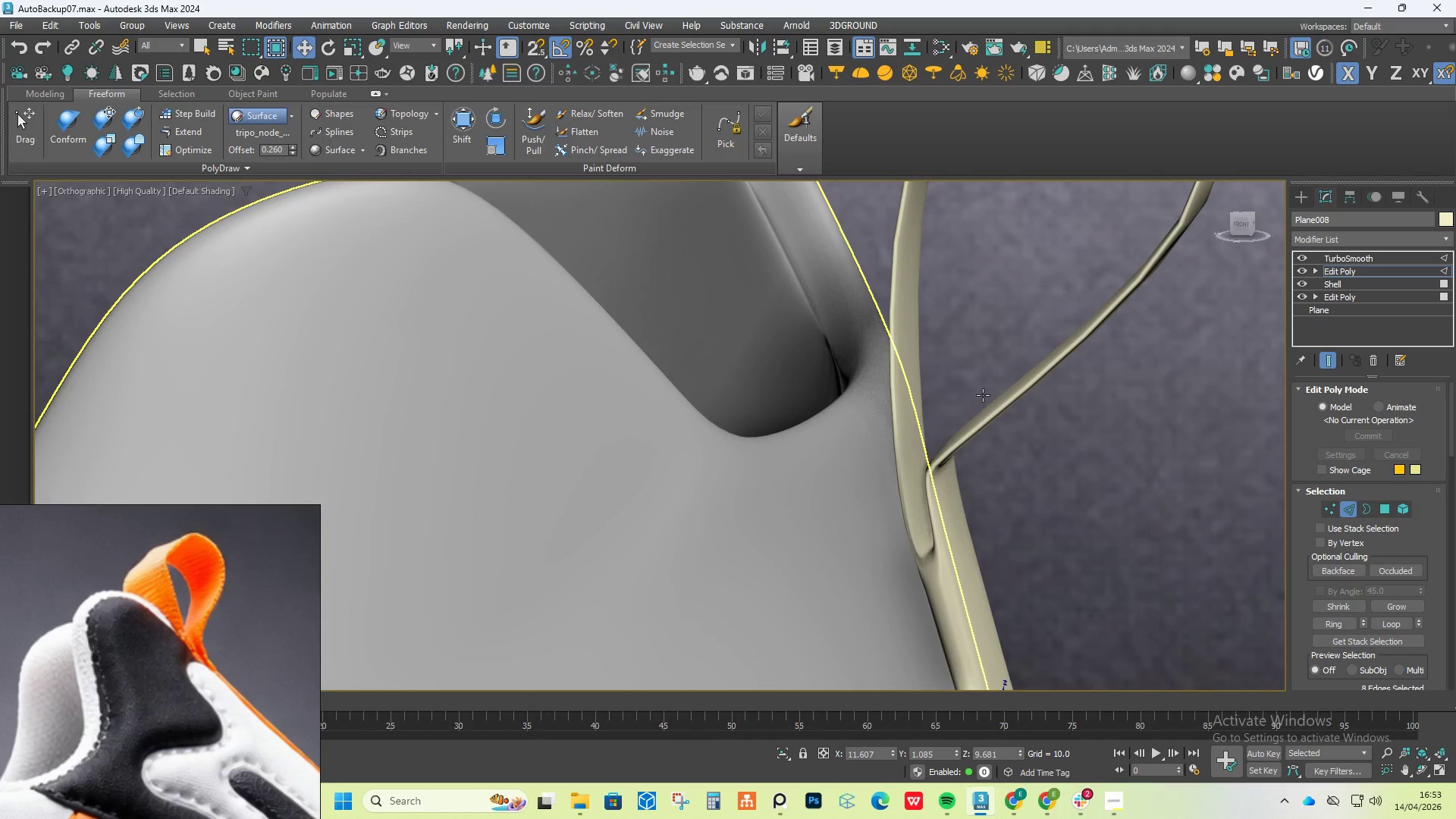 
hold_key(key=AltLeft, duration=1.5)
 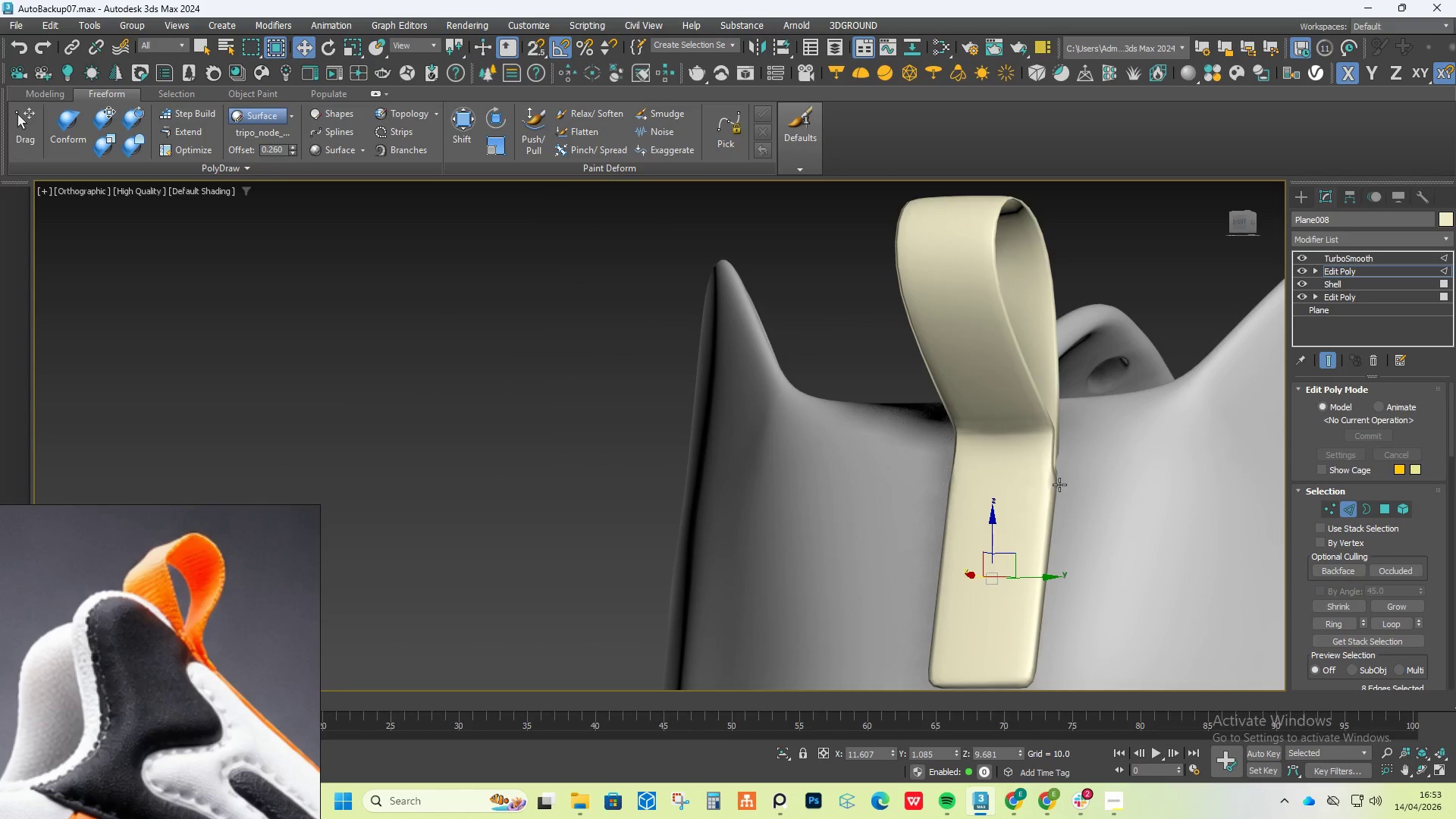 
scroll: coordinate [981, 397], scroll_direction: down, amount: 2.0
 